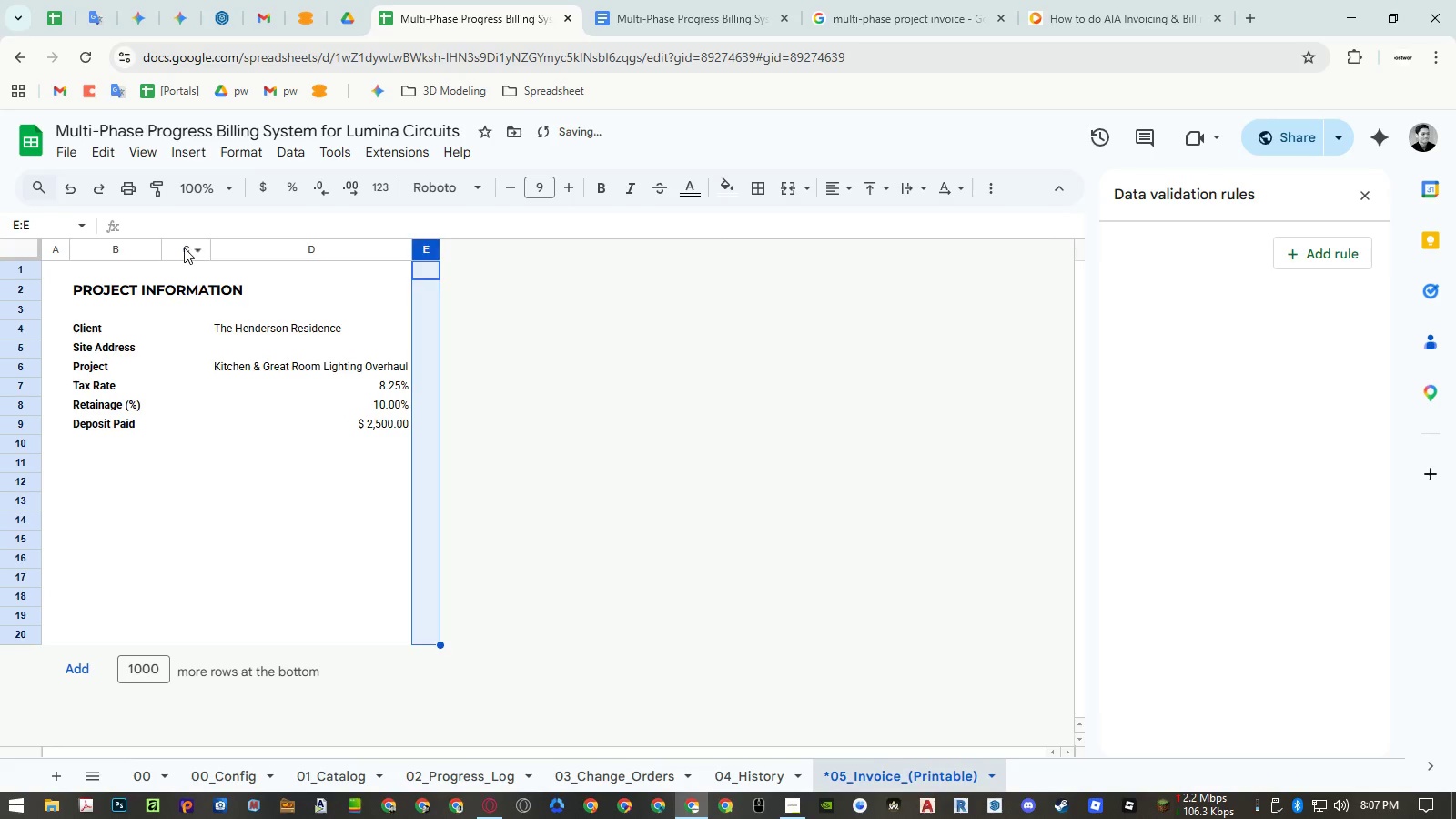 
left_click([182, 247])
 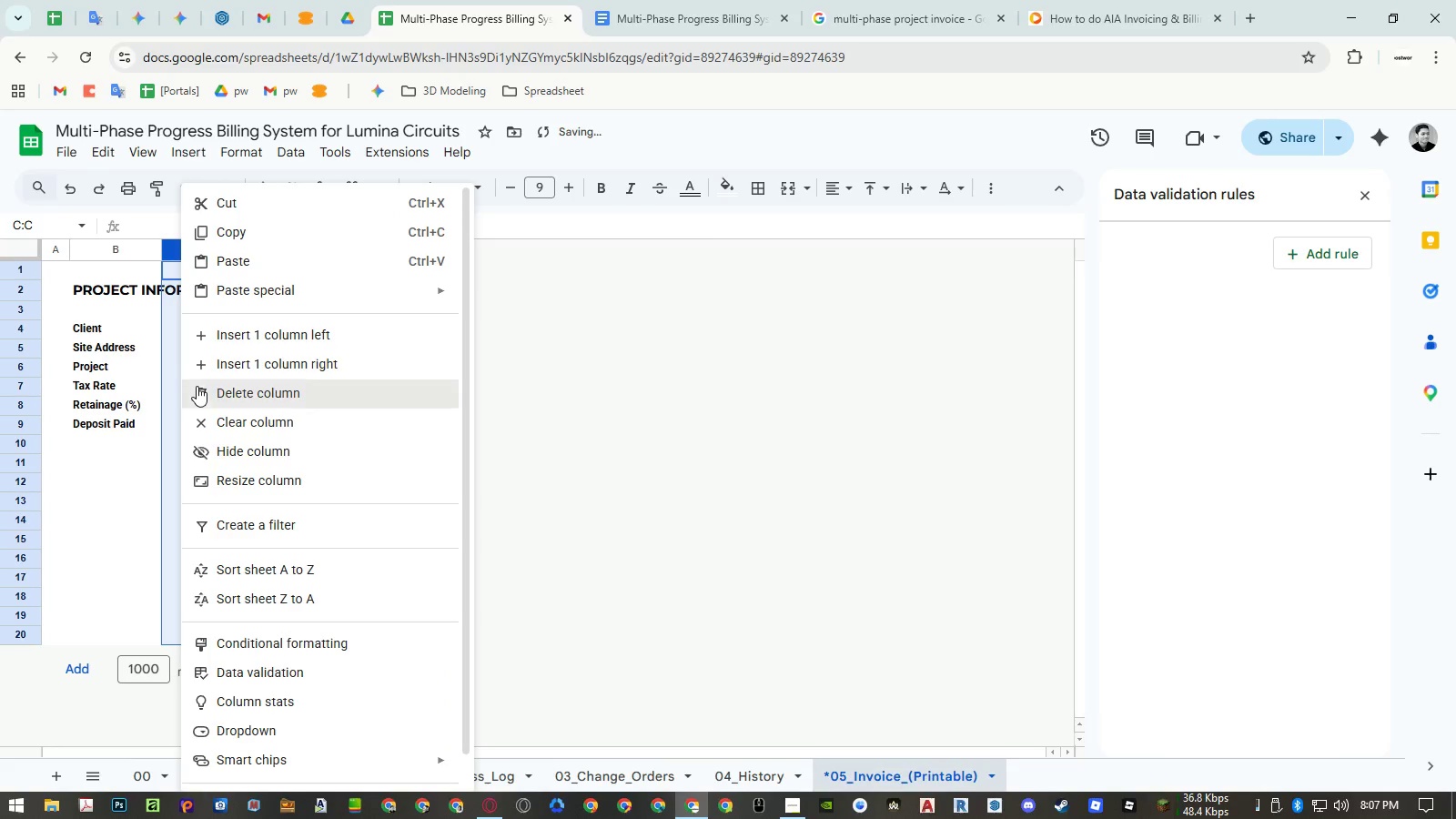 
double_click([184, 420])
 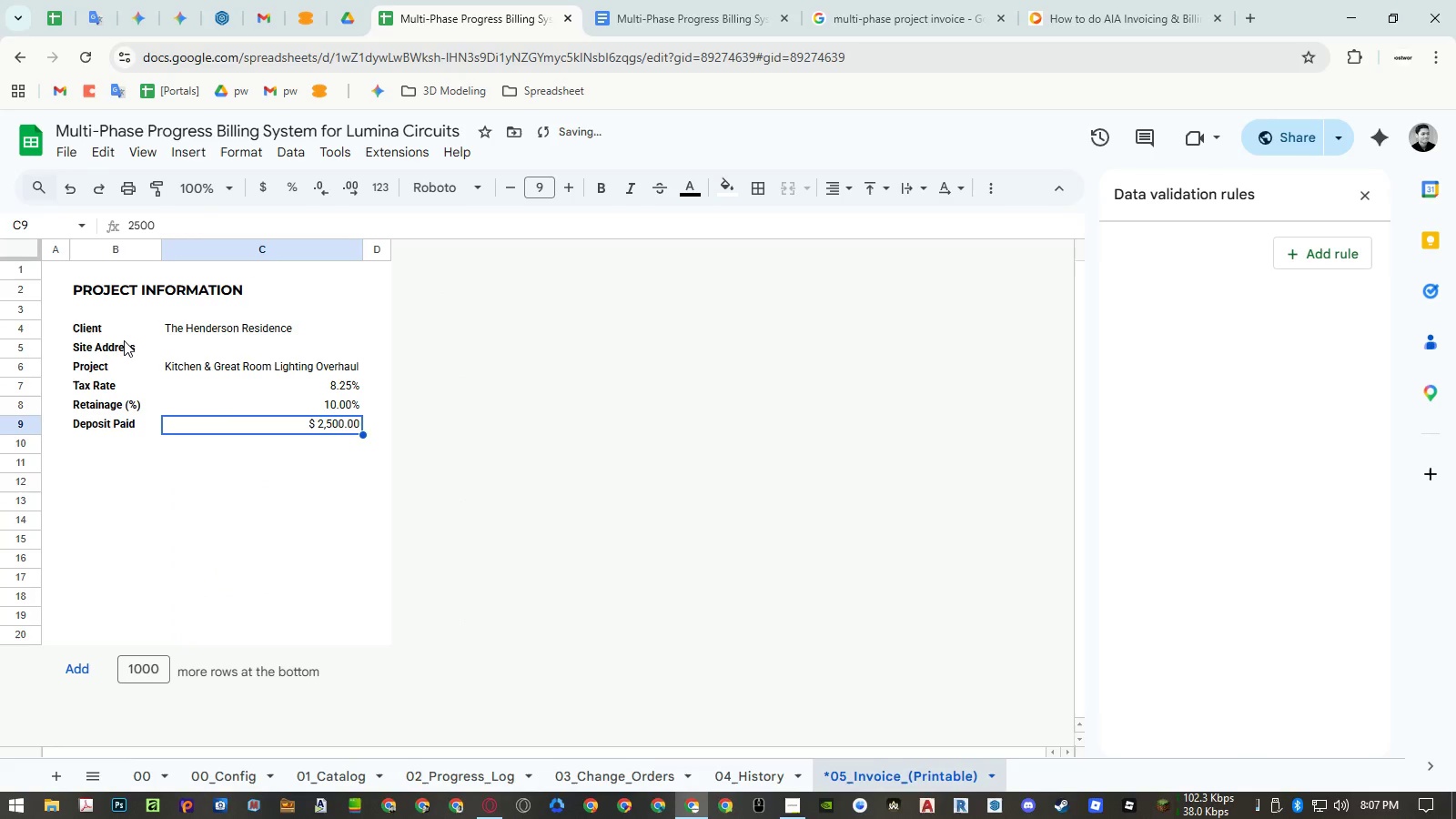 
left_click_drag(start_coordinate=[113, 348], to_coordinate=[231, 438])
 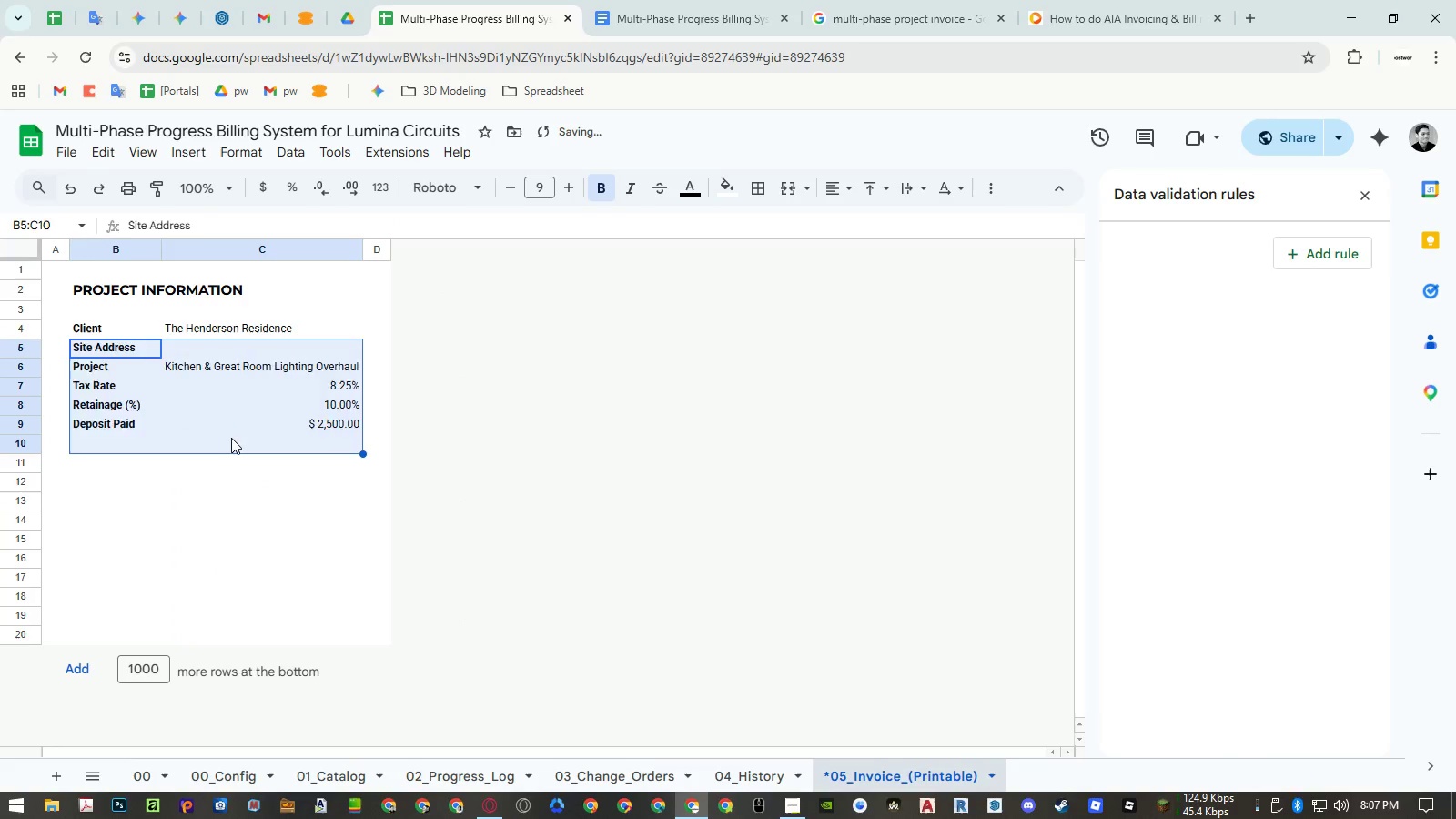 
key(Delete)
 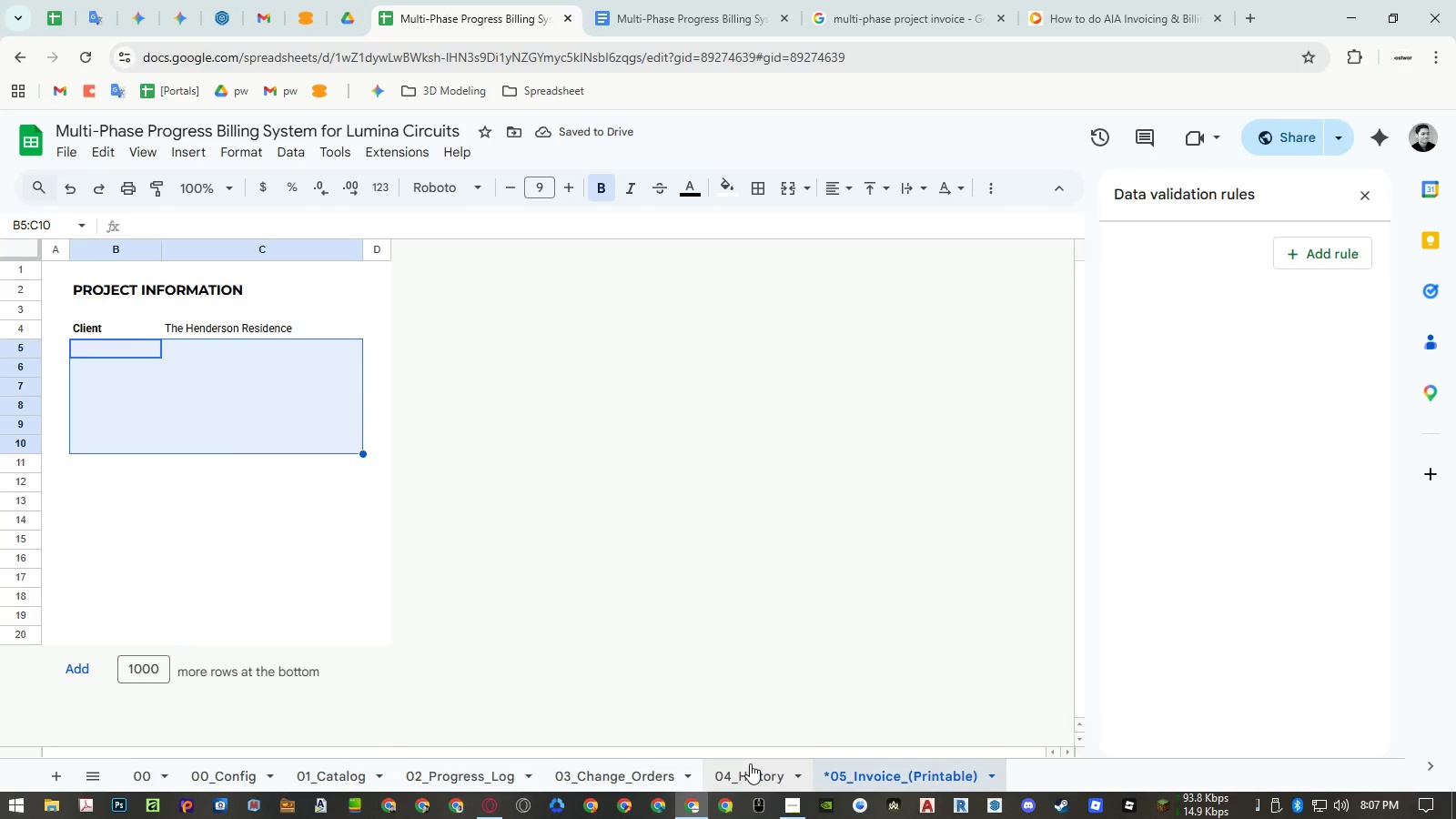 
left_click([750, 763])
 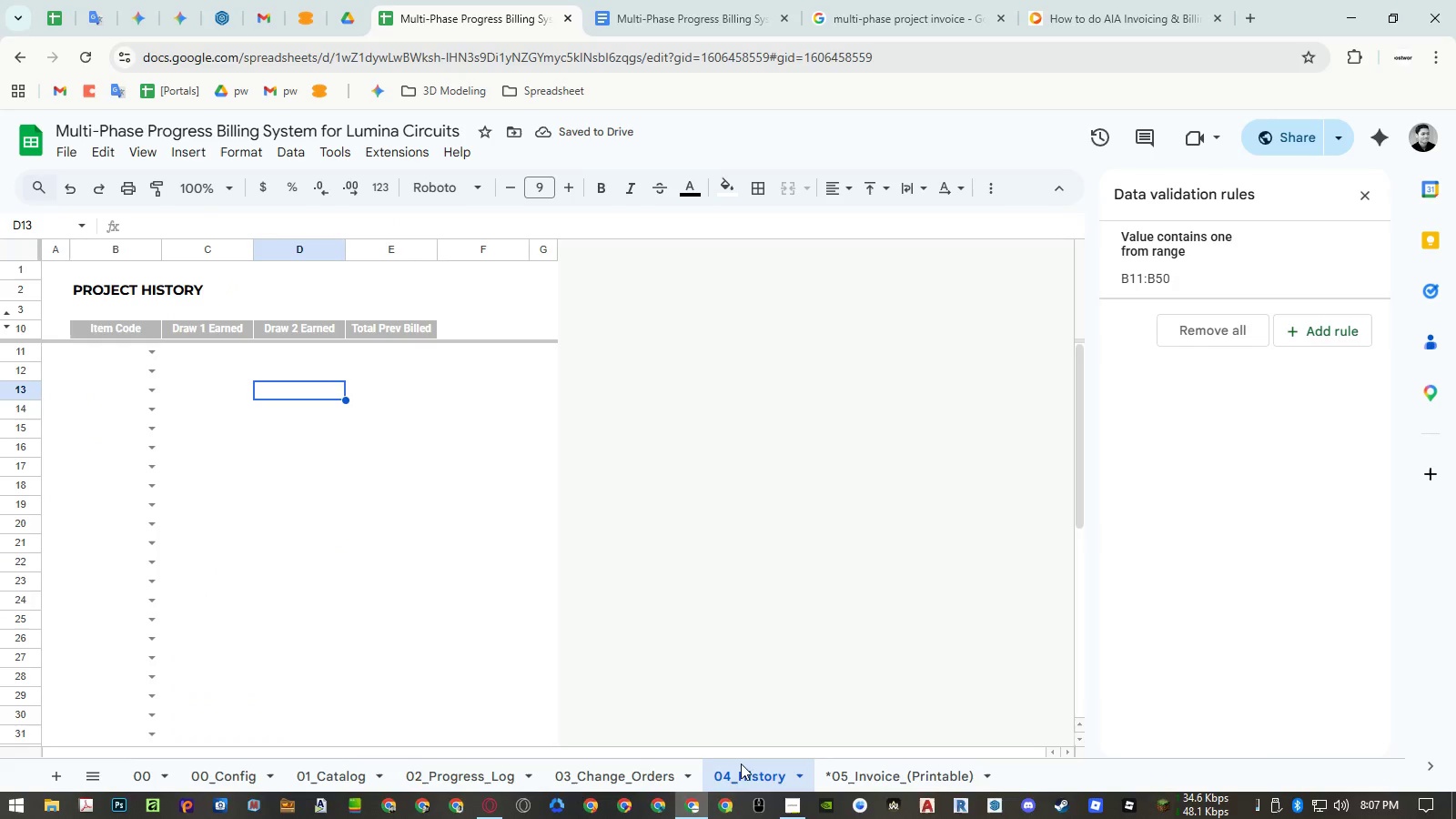 
left_click([652, 769])
 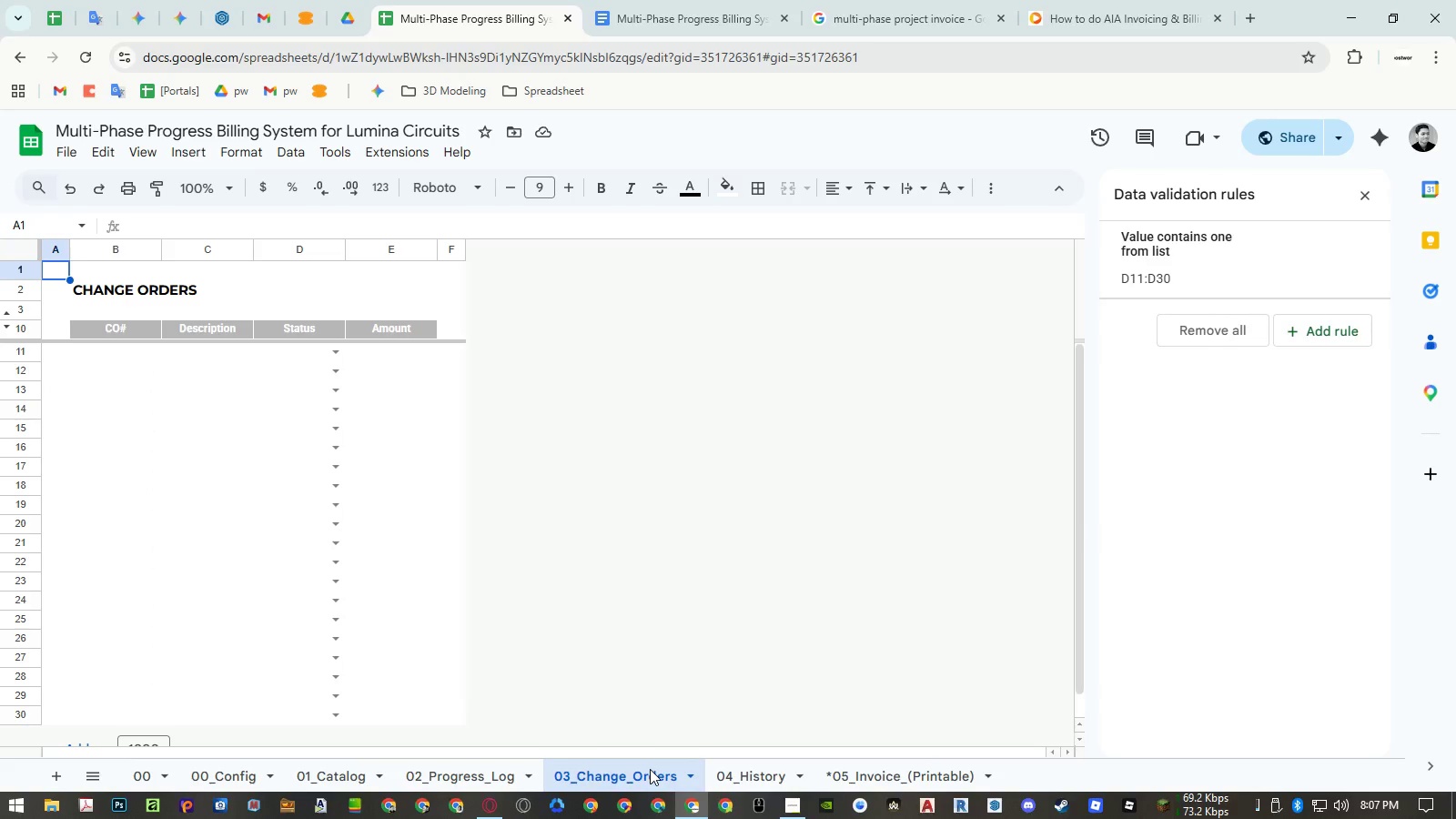 
wait(14.73)
 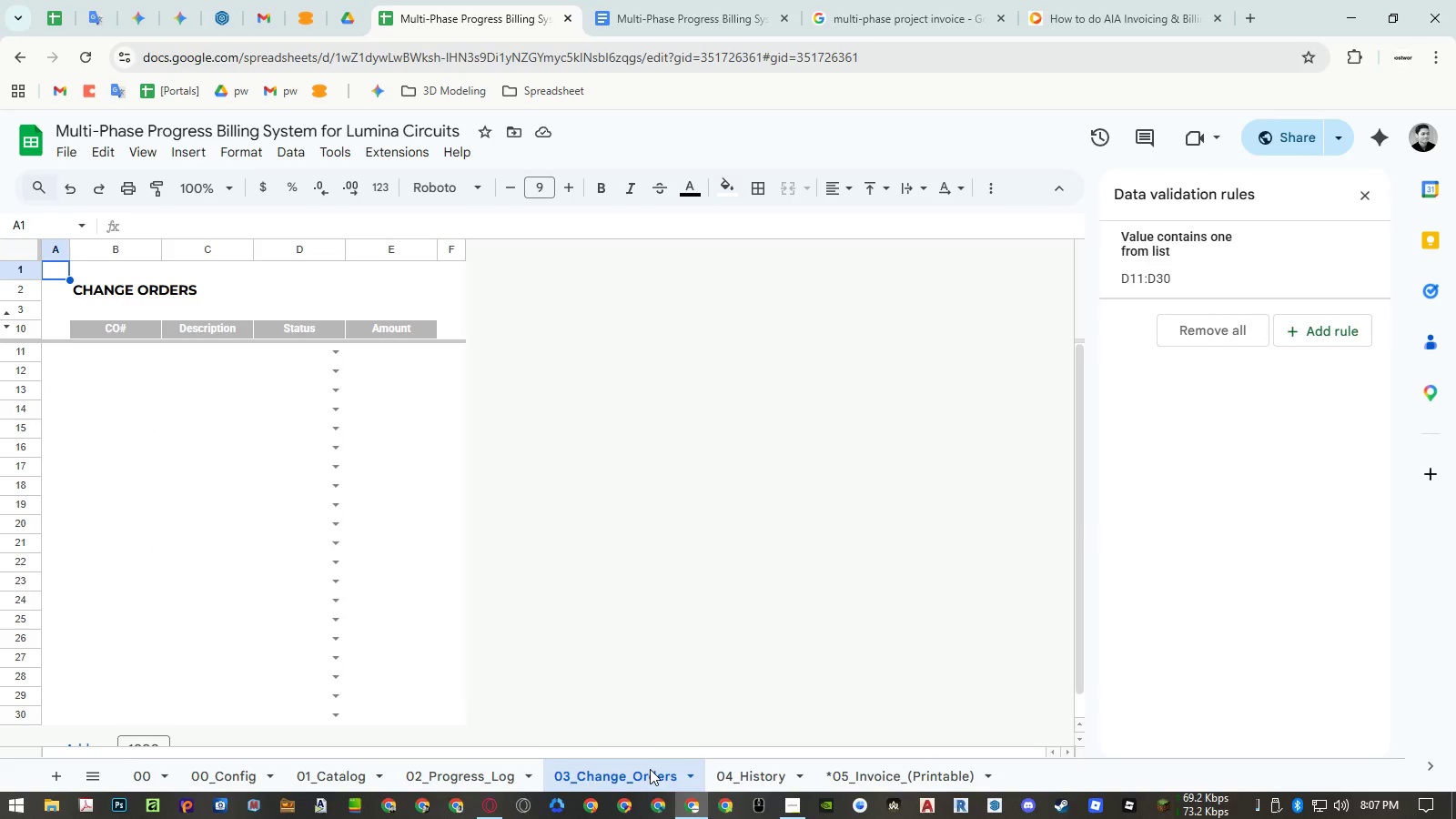 
left_click([217, 772])
 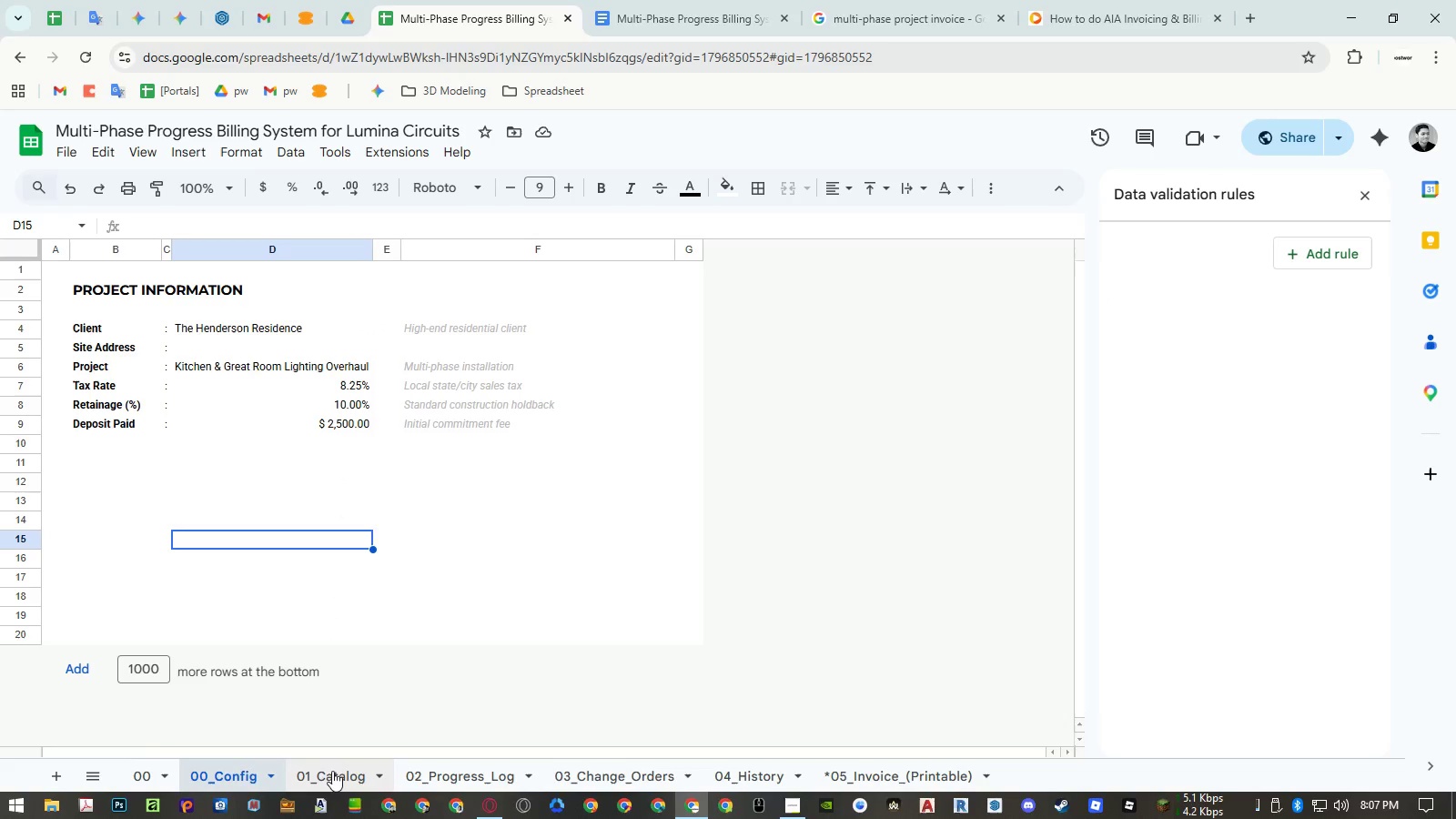 
left_click([332, 771])
 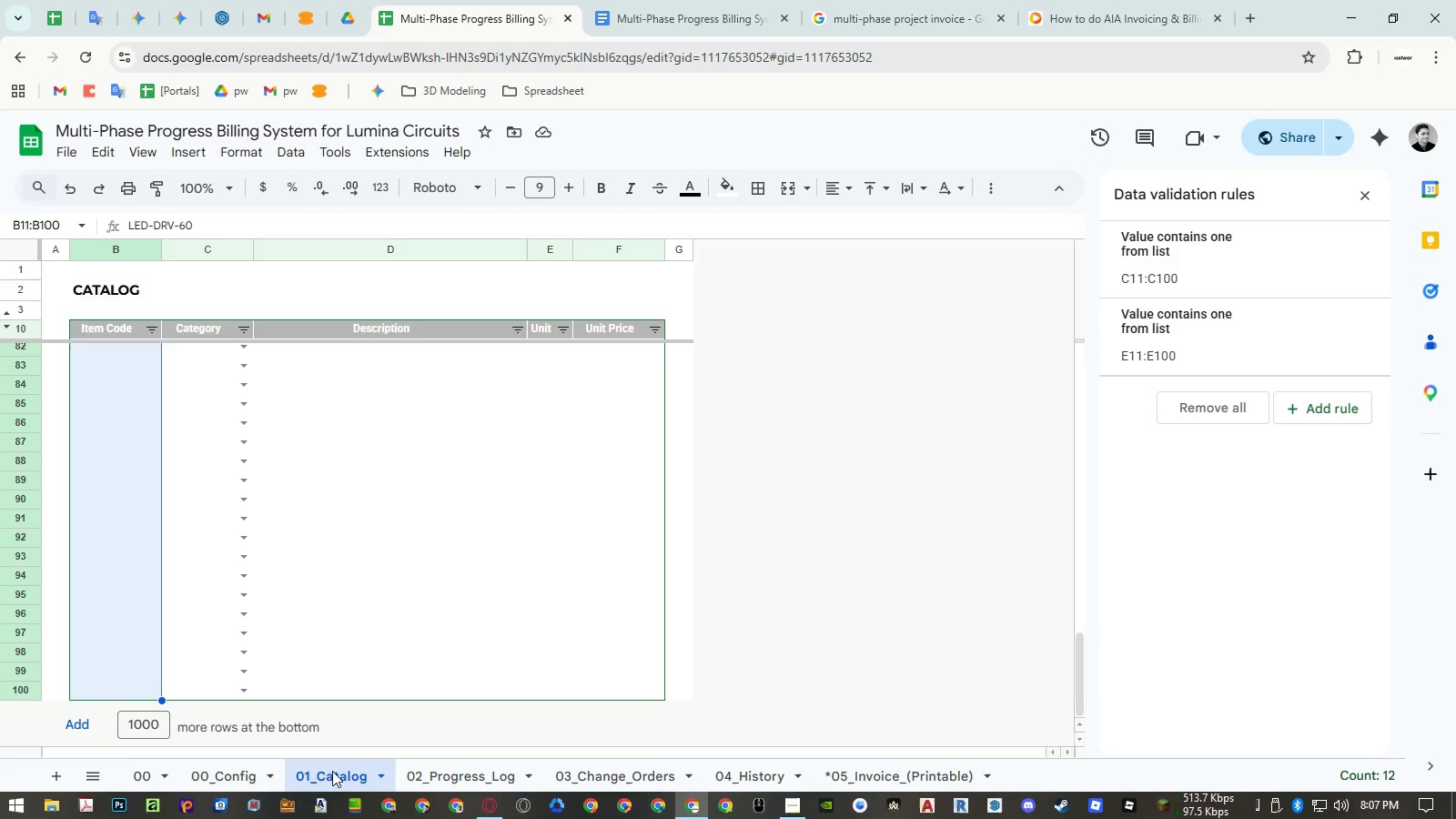 
wait(5.02)
 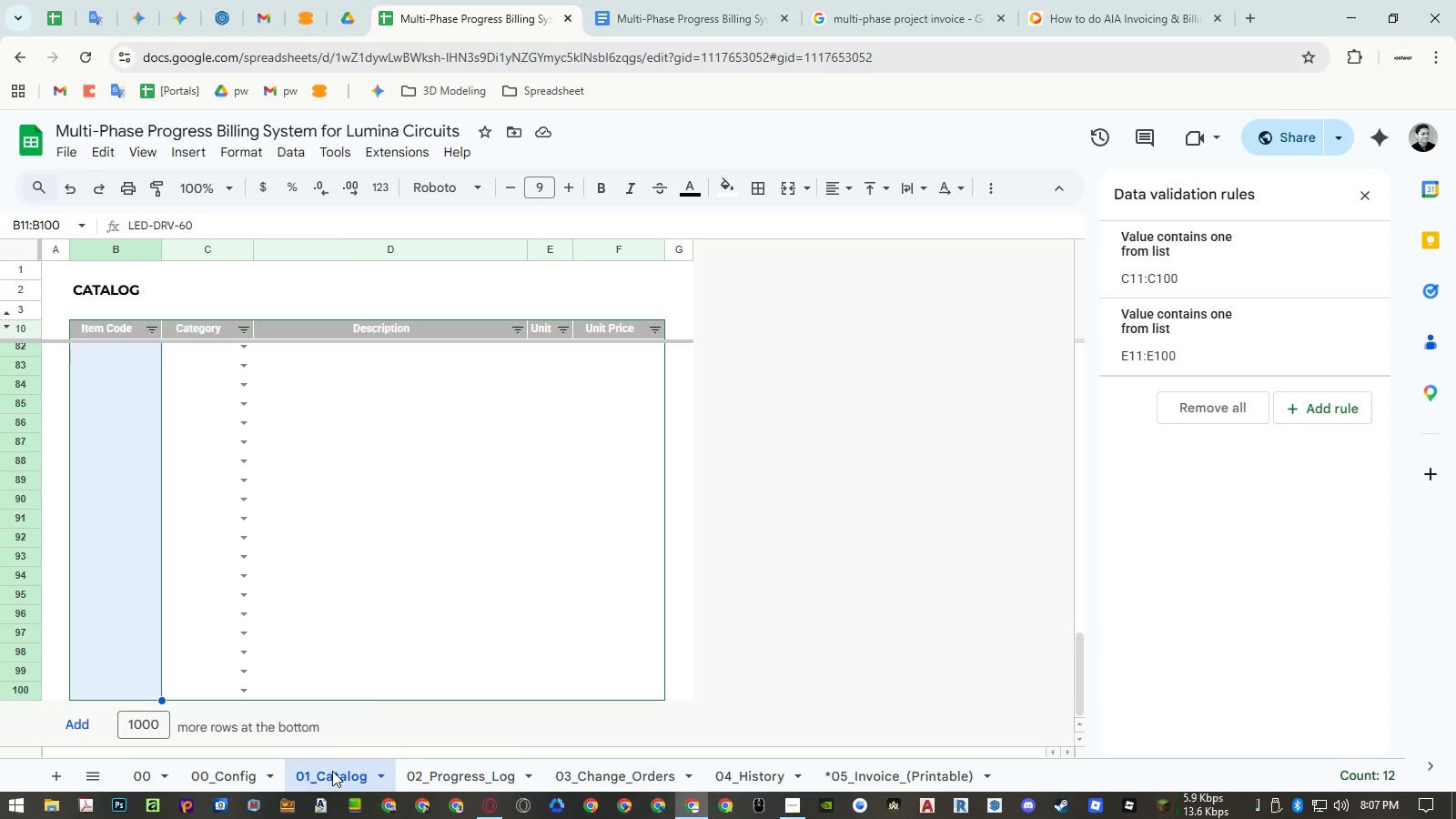 
left_click([276, 775])
 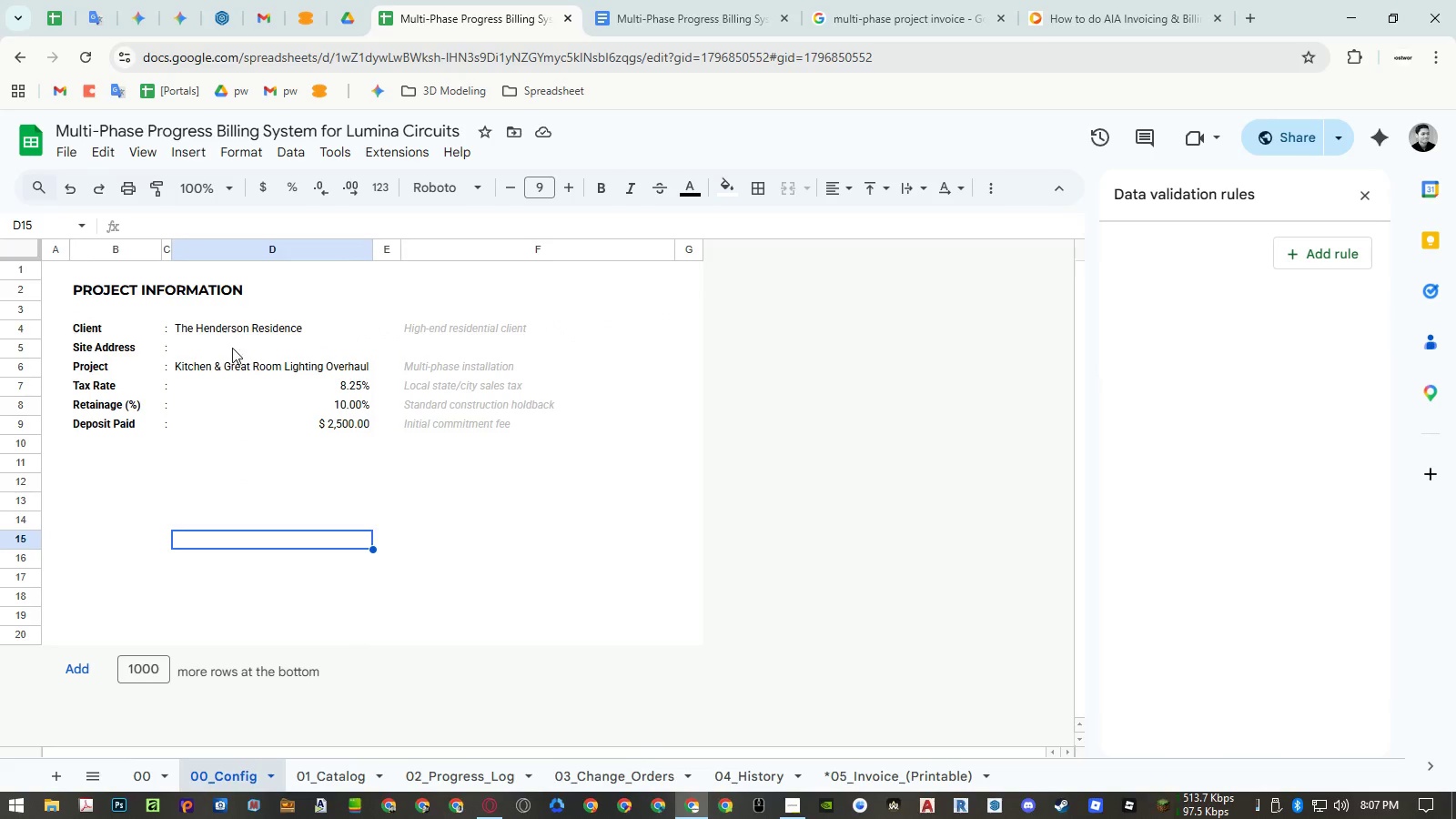 
left_click([233, 343])
 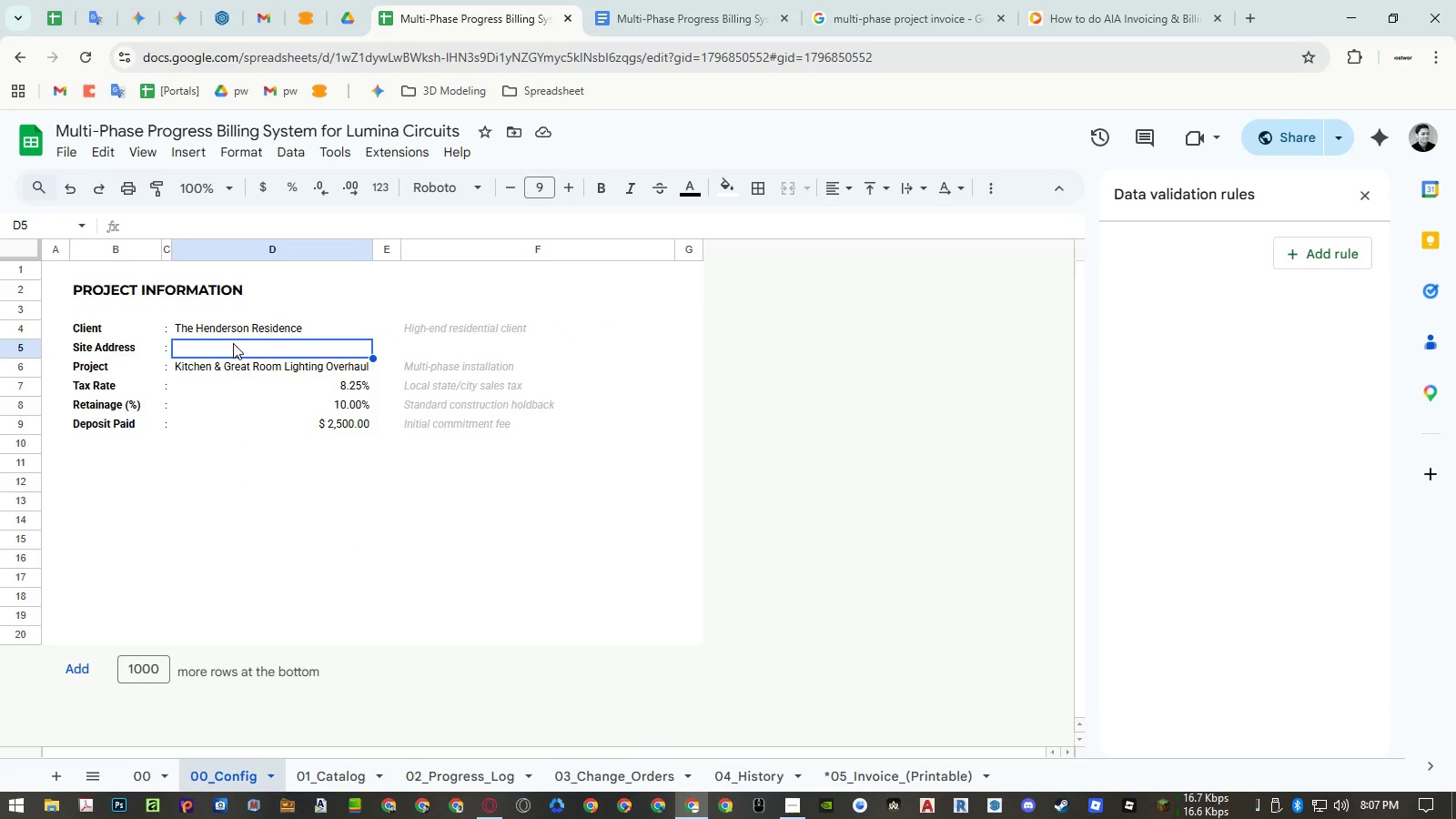 
type(XXX)
 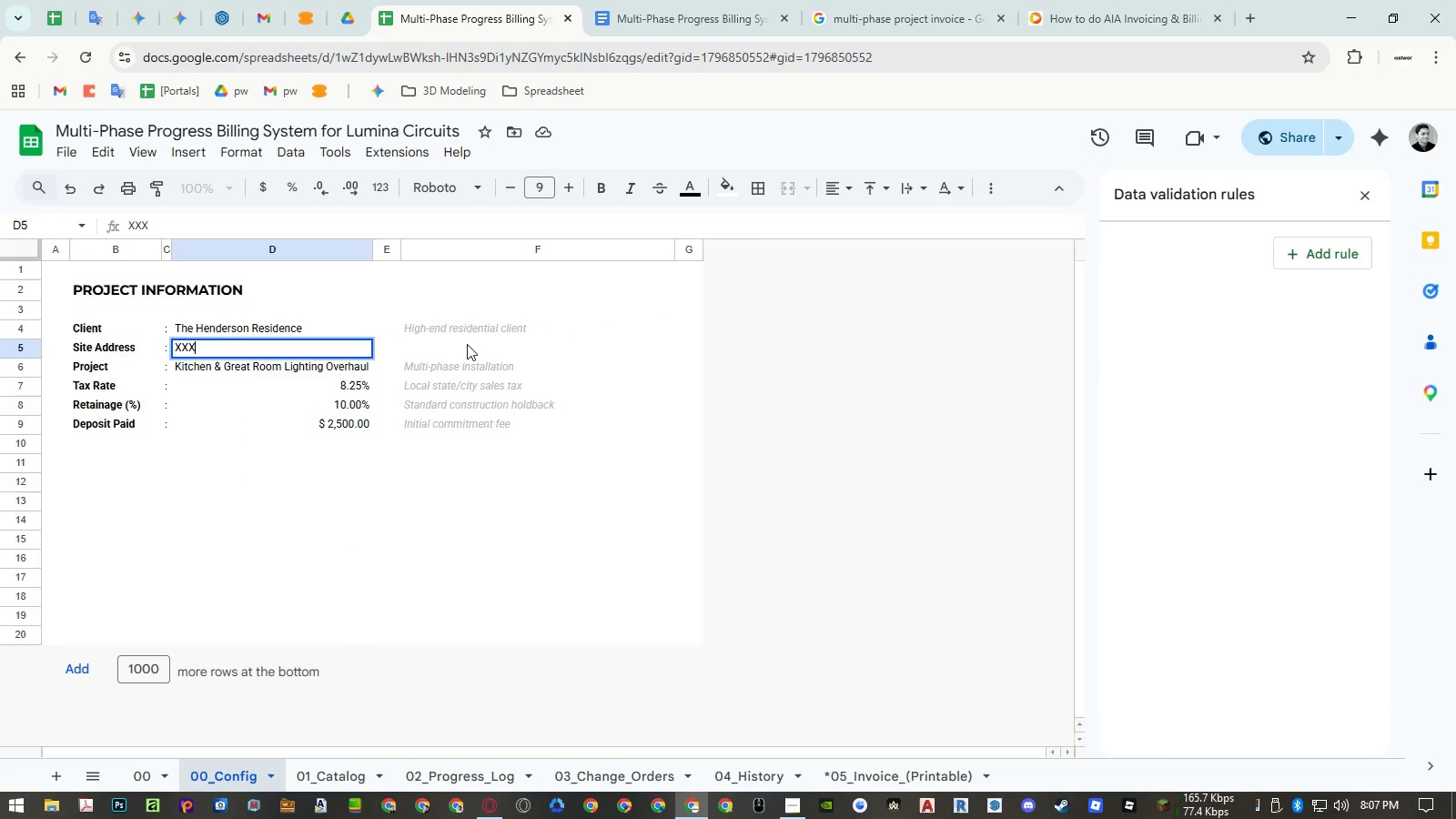 
left_click([468, 344])
 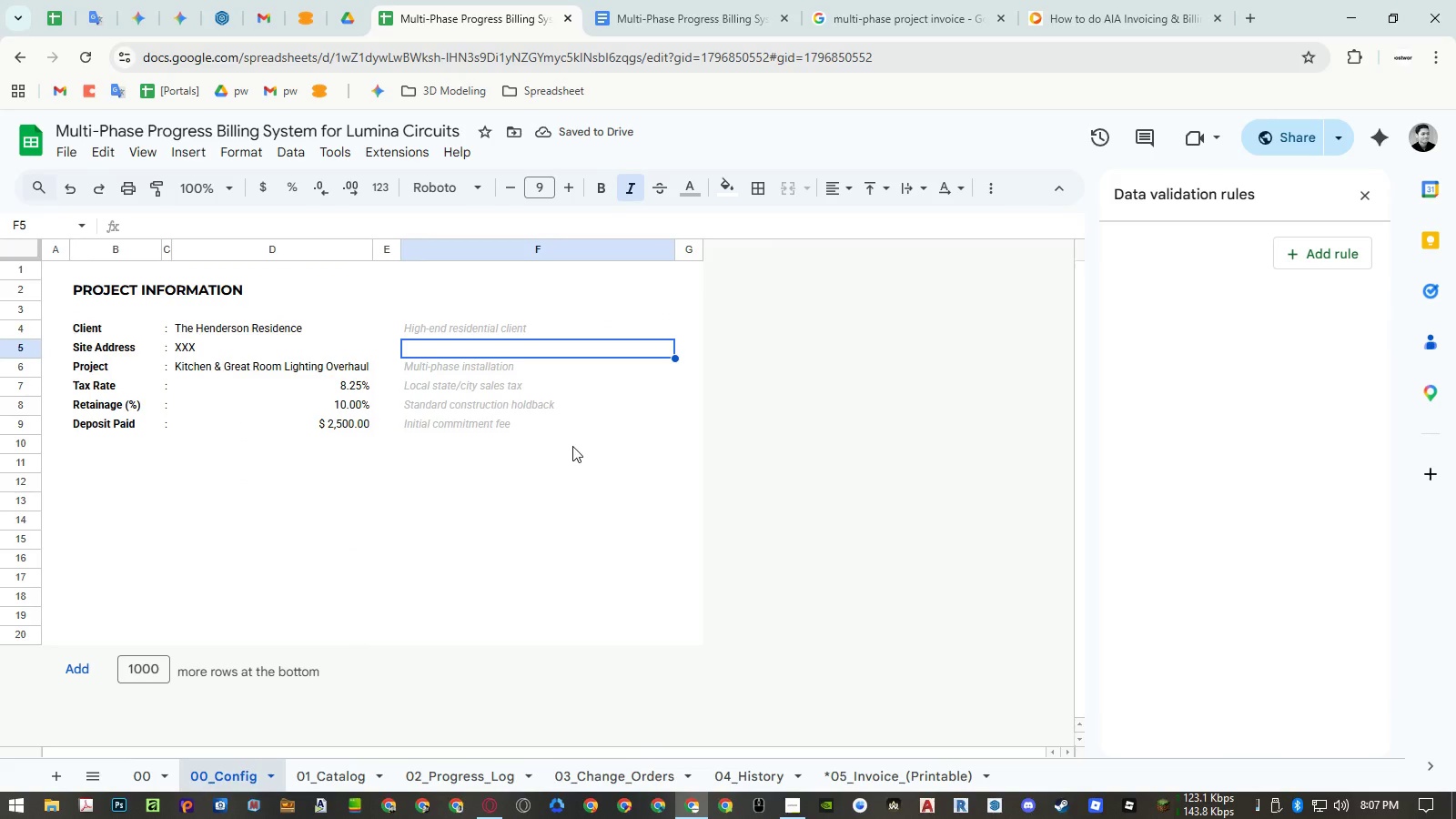 
left_click([354, 348])
 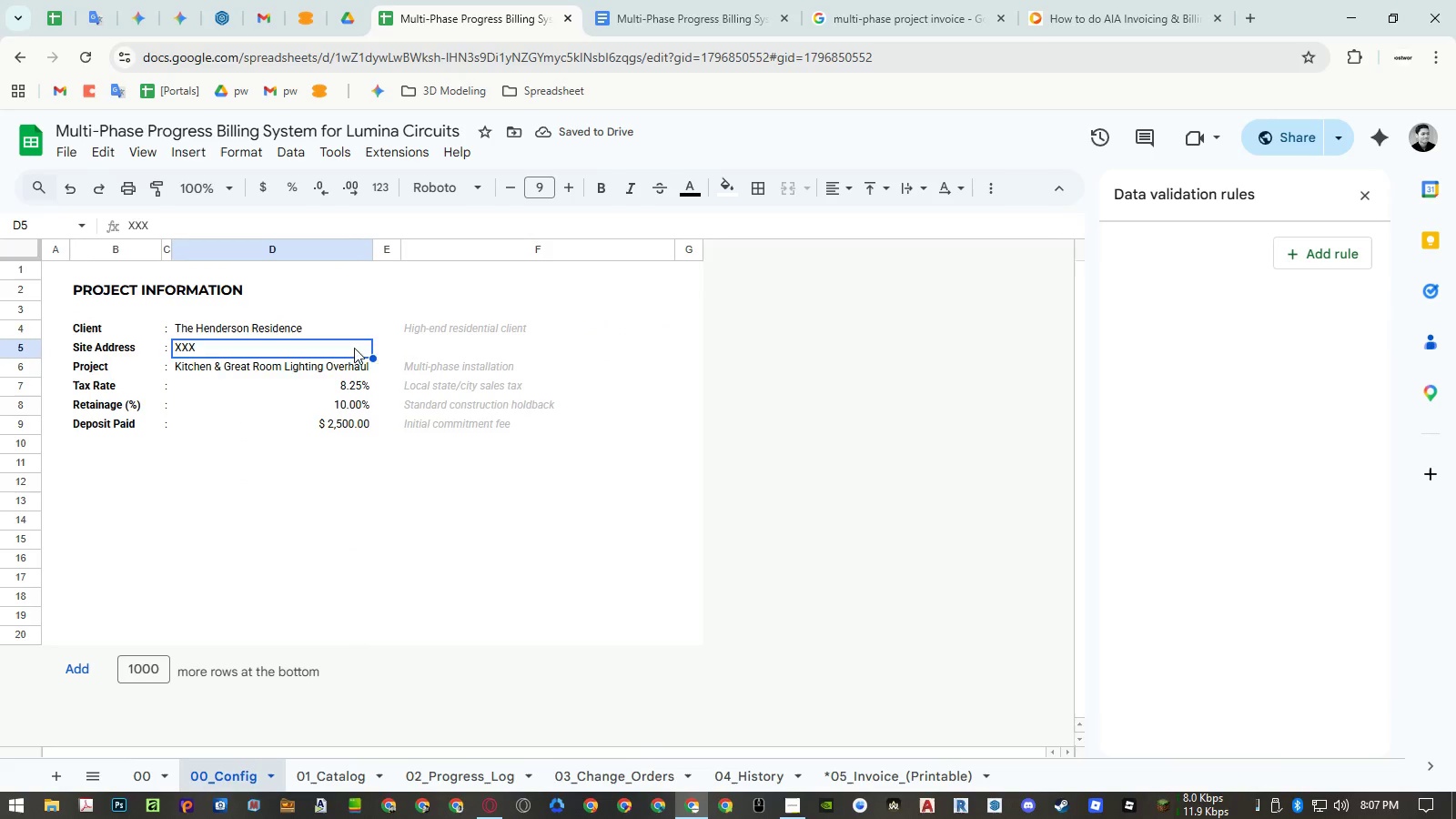 
key(Minus)
 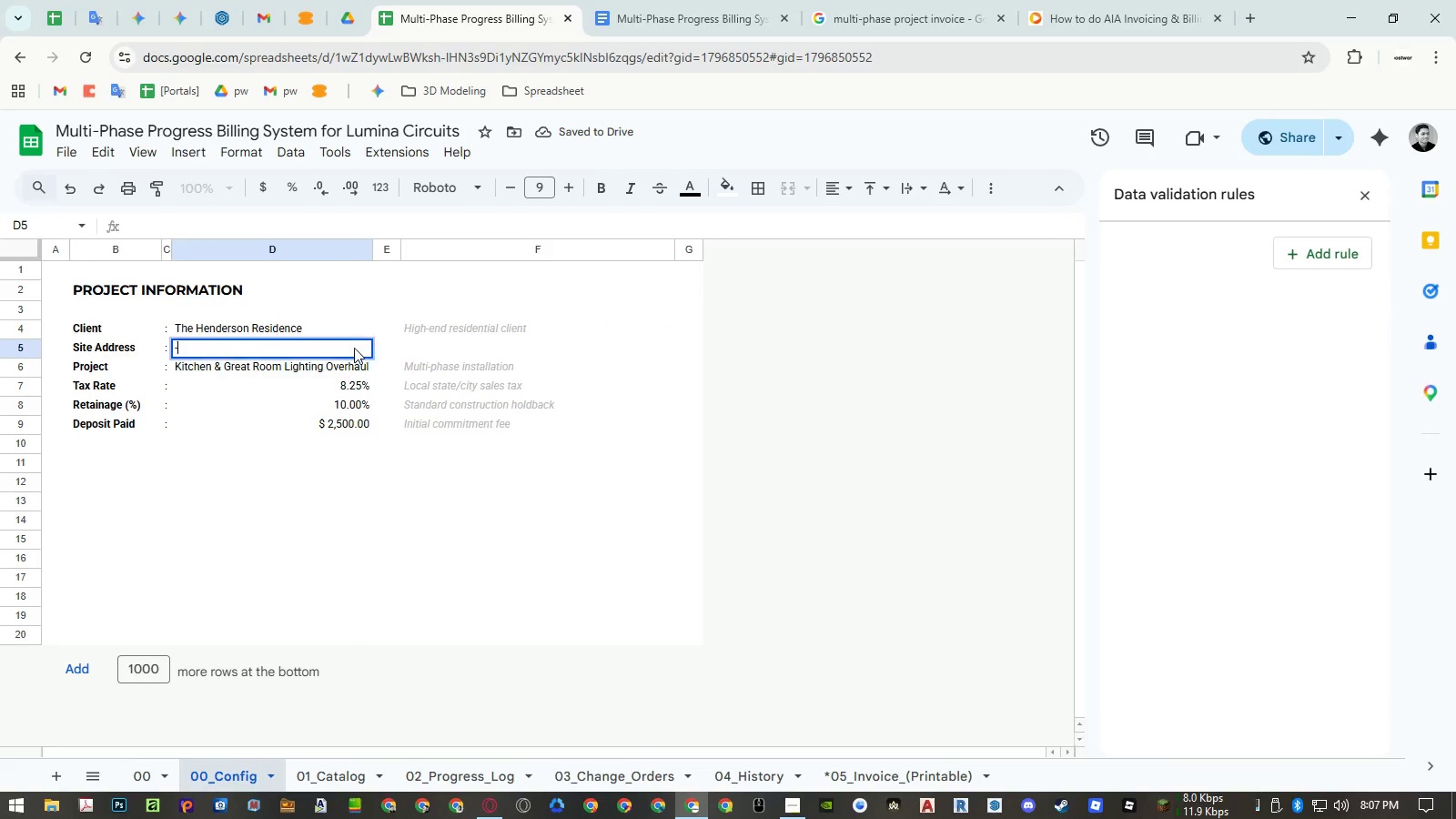 
key(Enter)
 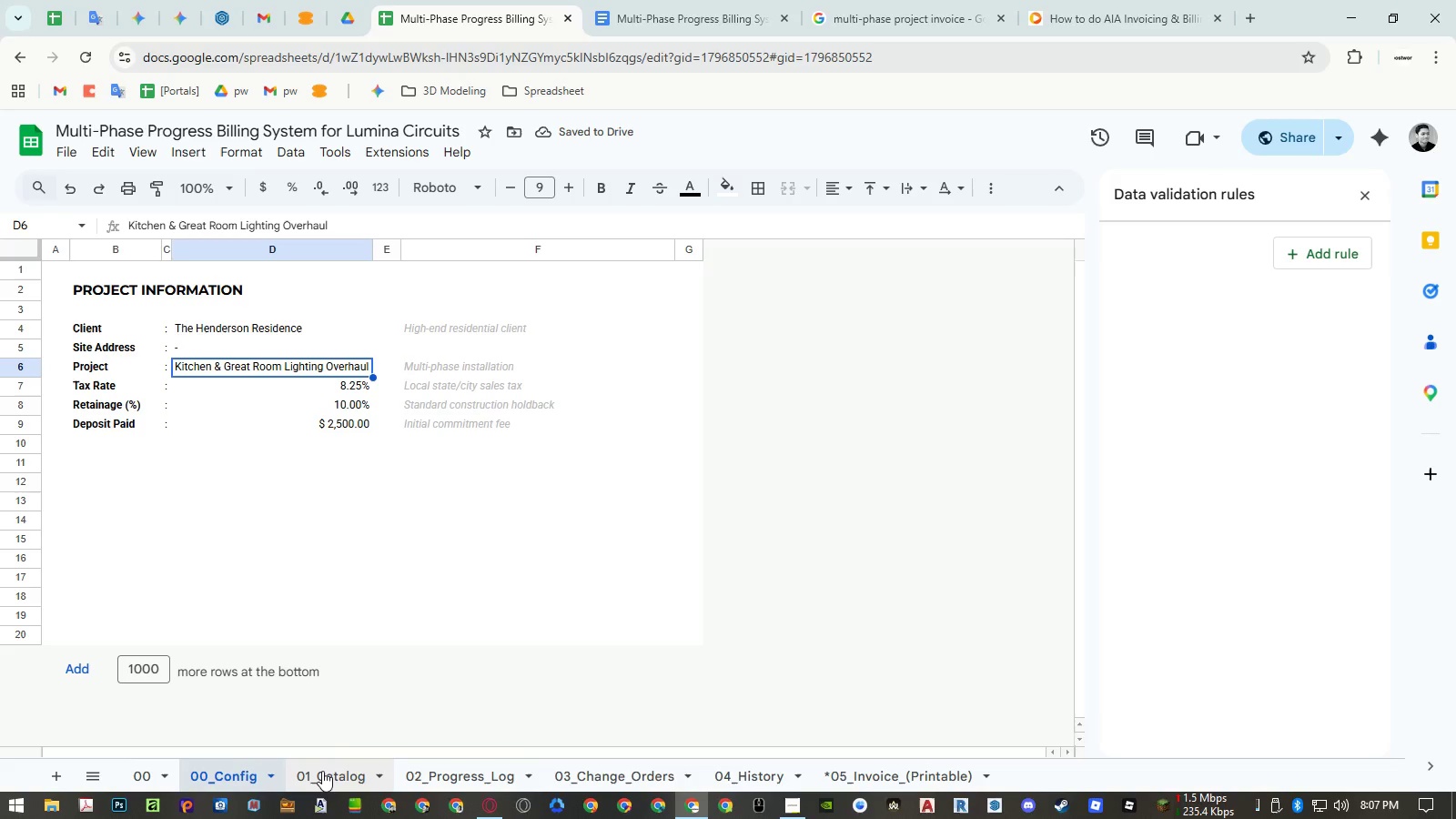 
left_click([322, 771])
 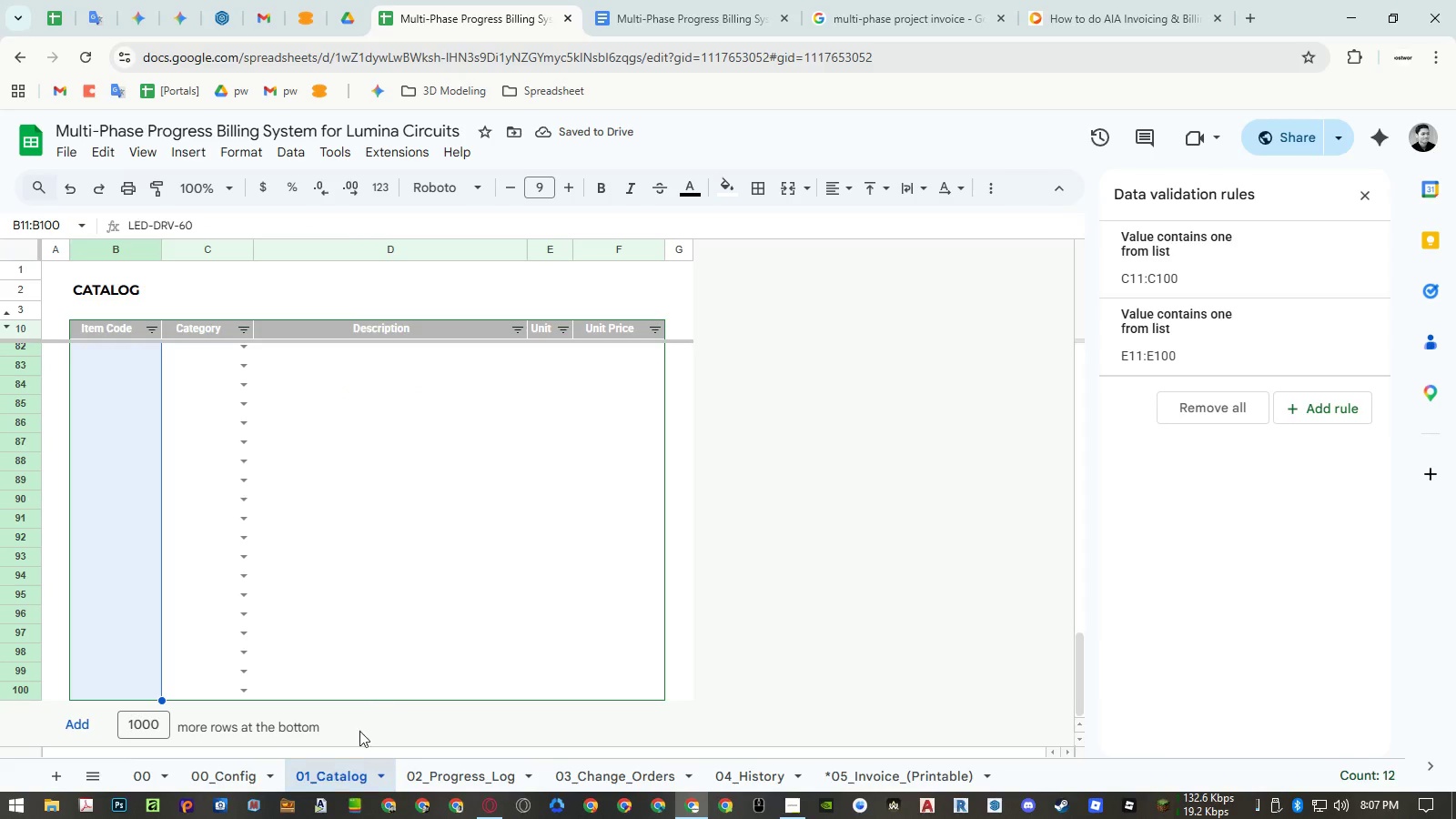 
scroll: coordinate [467, 661], scroll_direction: up, amount: 22.0
 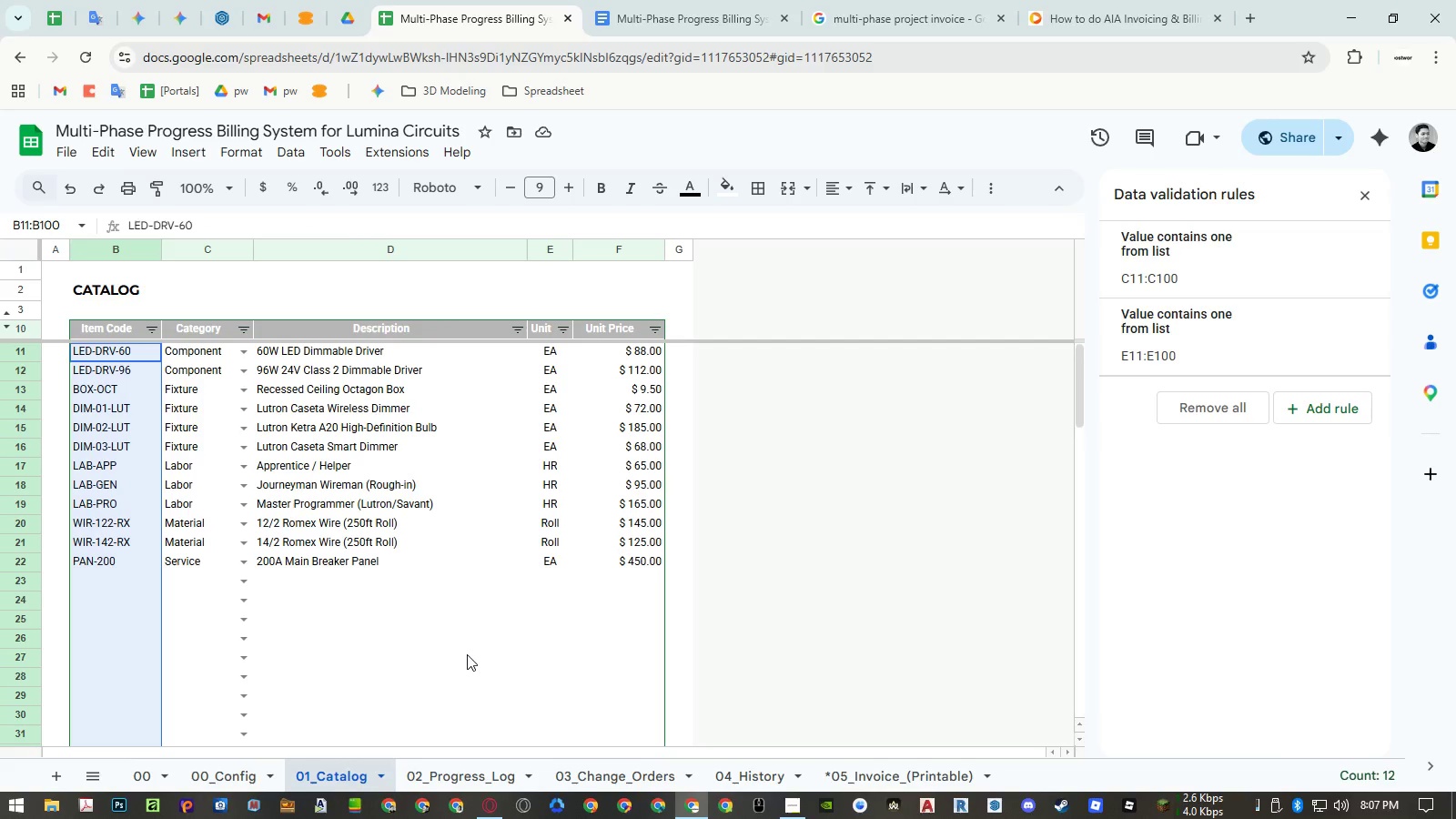 
left_click([467, 654])
 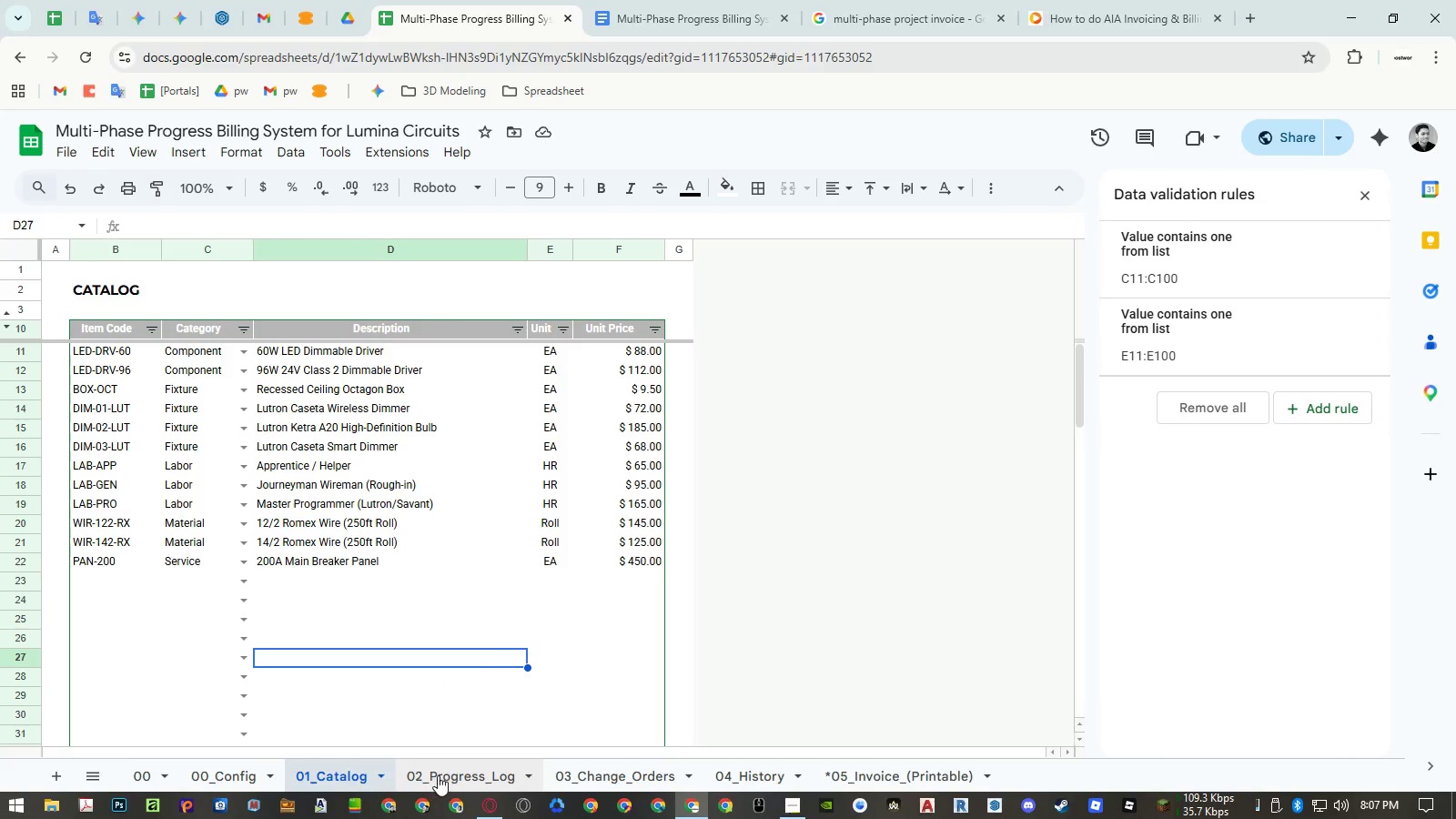 
left_click([439, 775])
 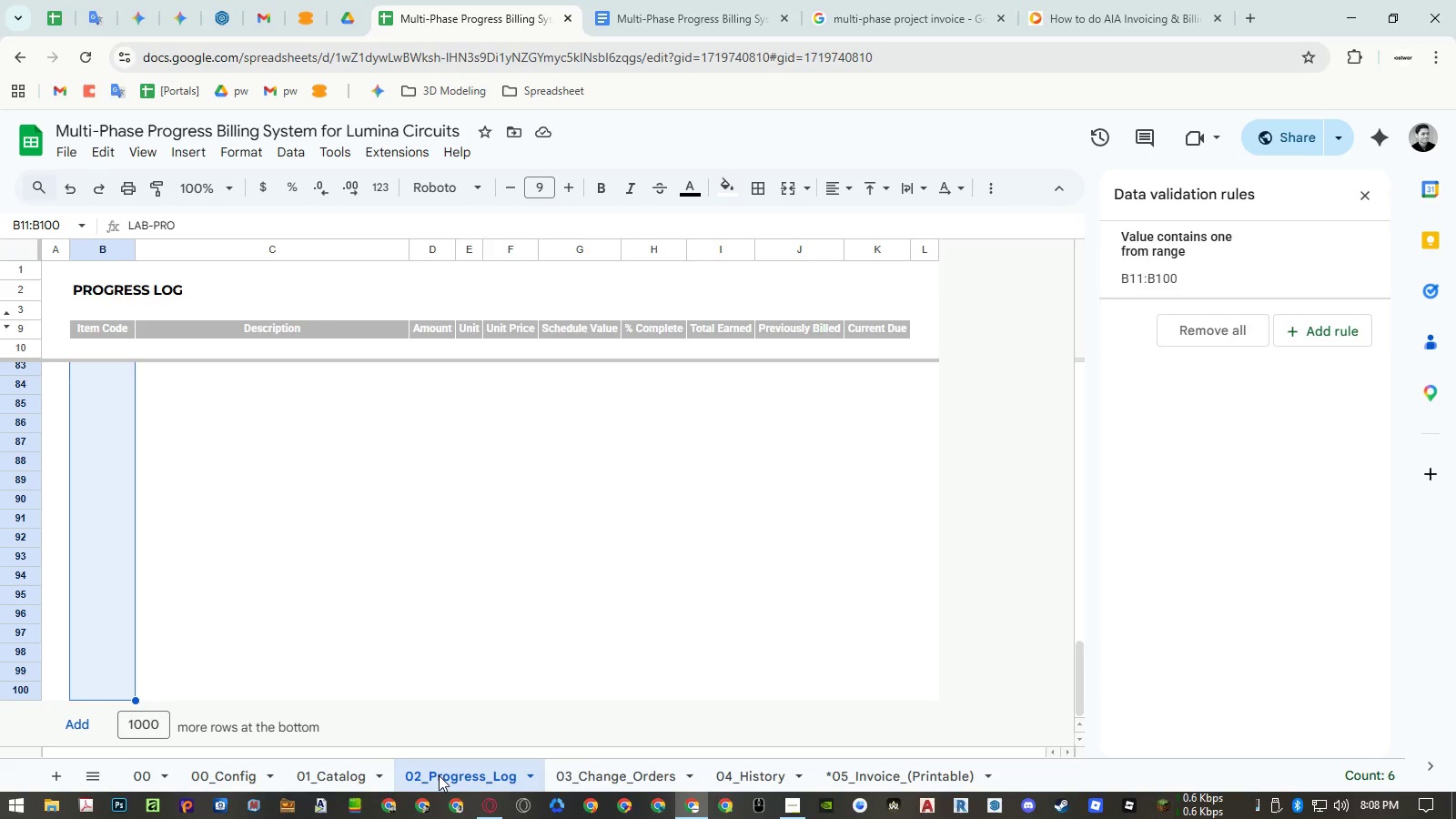 
wait(11.52)
 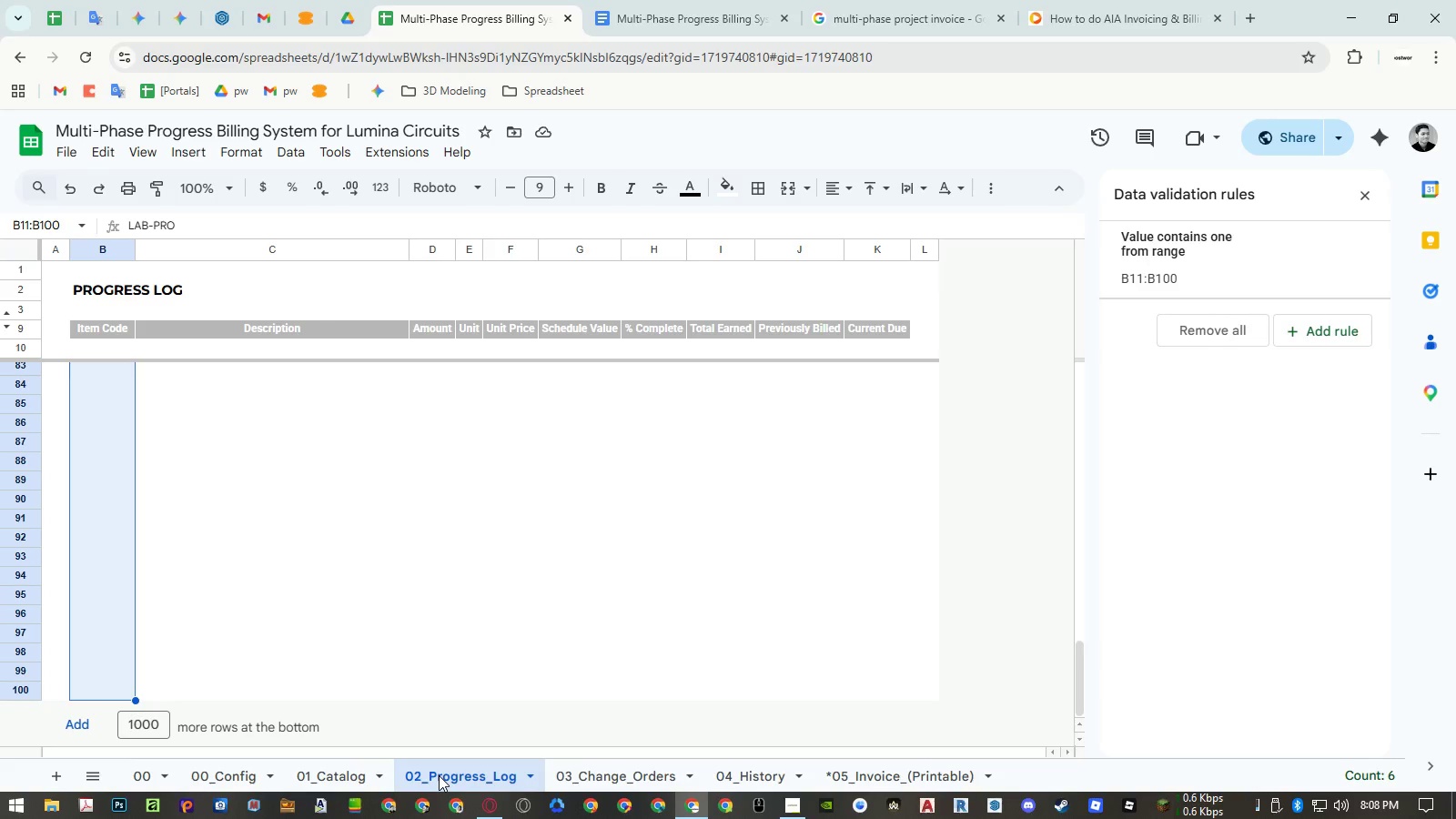 
left_click([118, 350])
 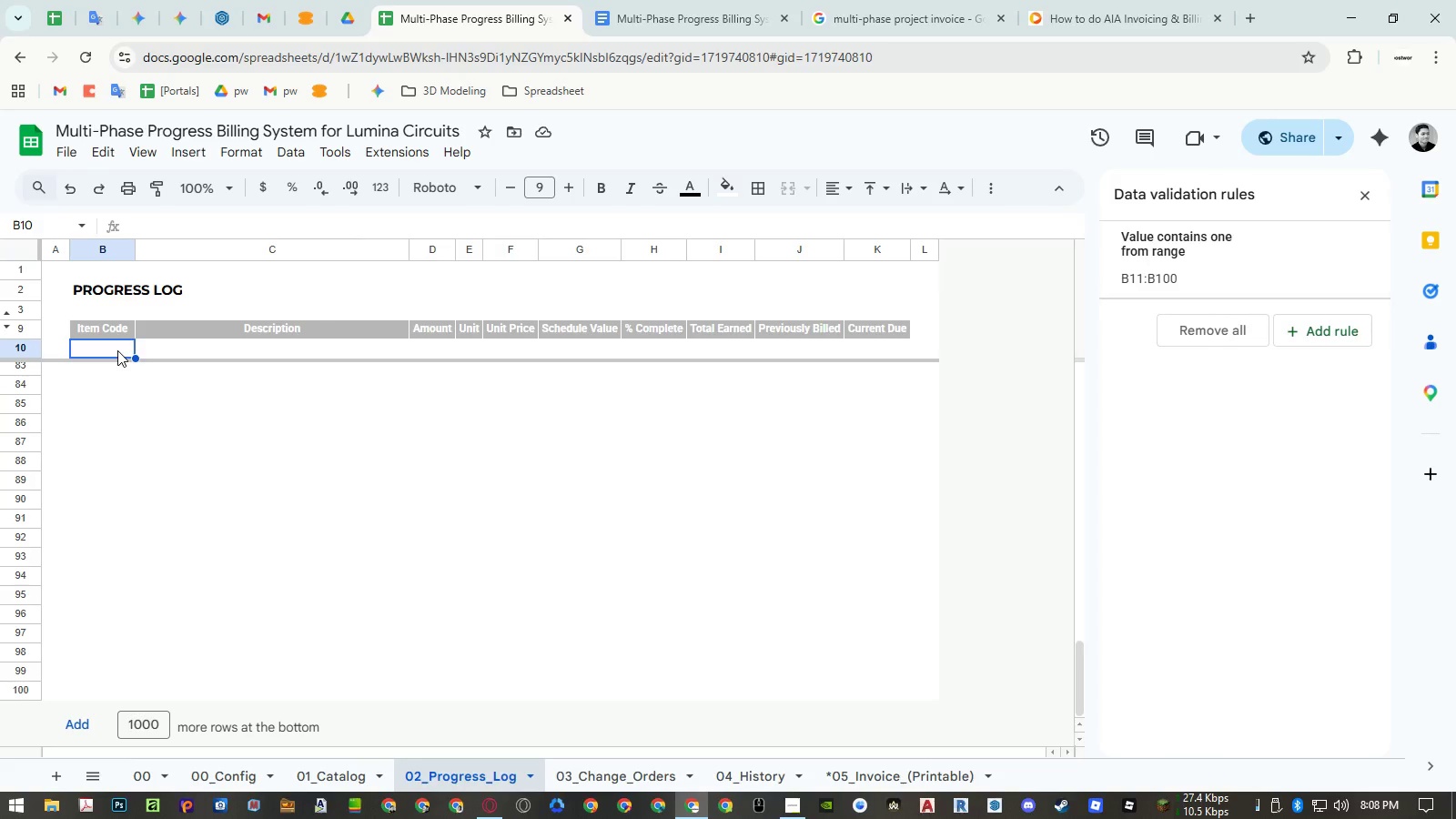 
key(ArrowDown)
 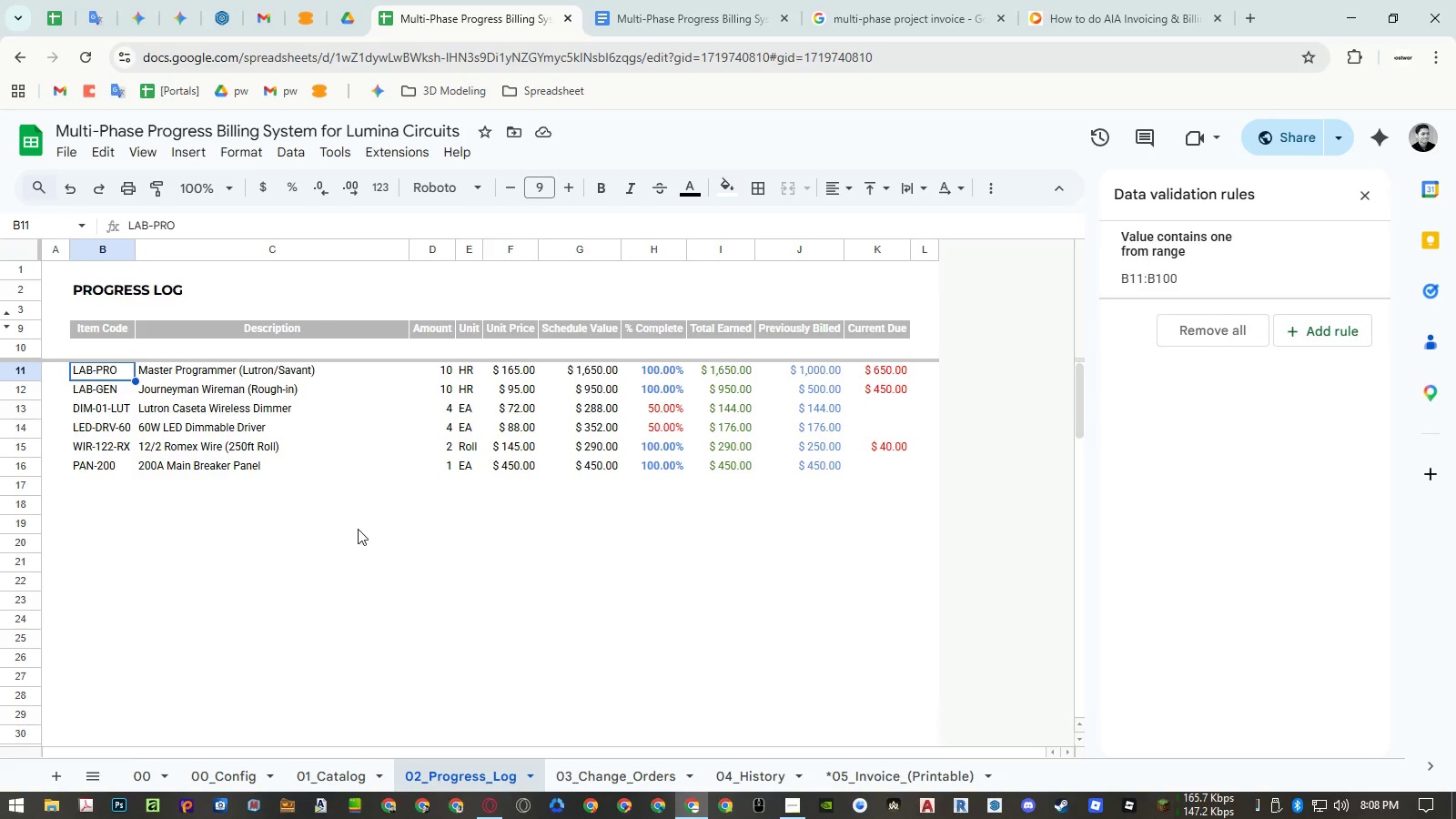 
double_click([865, 772])
 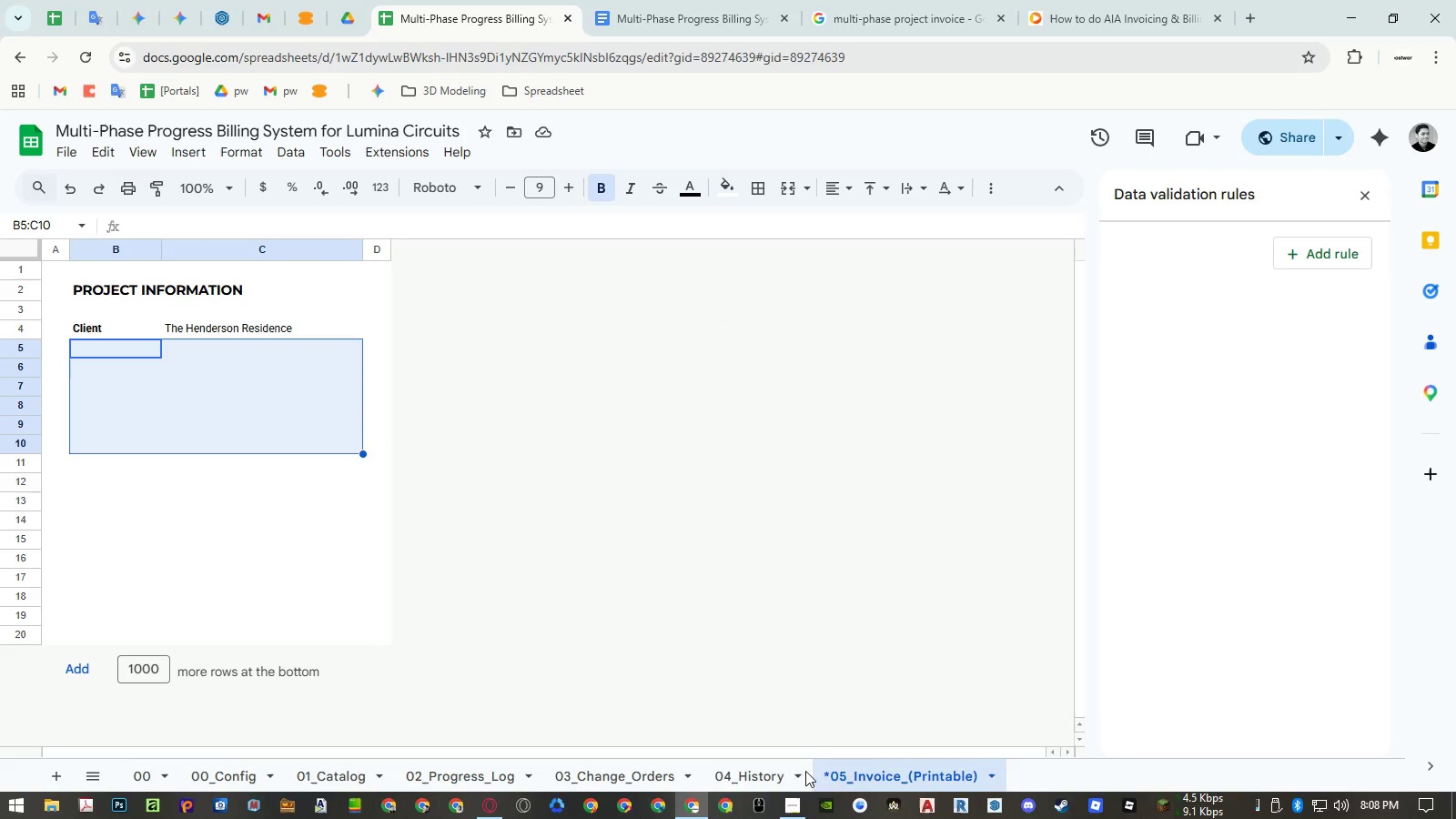 
left_click([772, 771])
 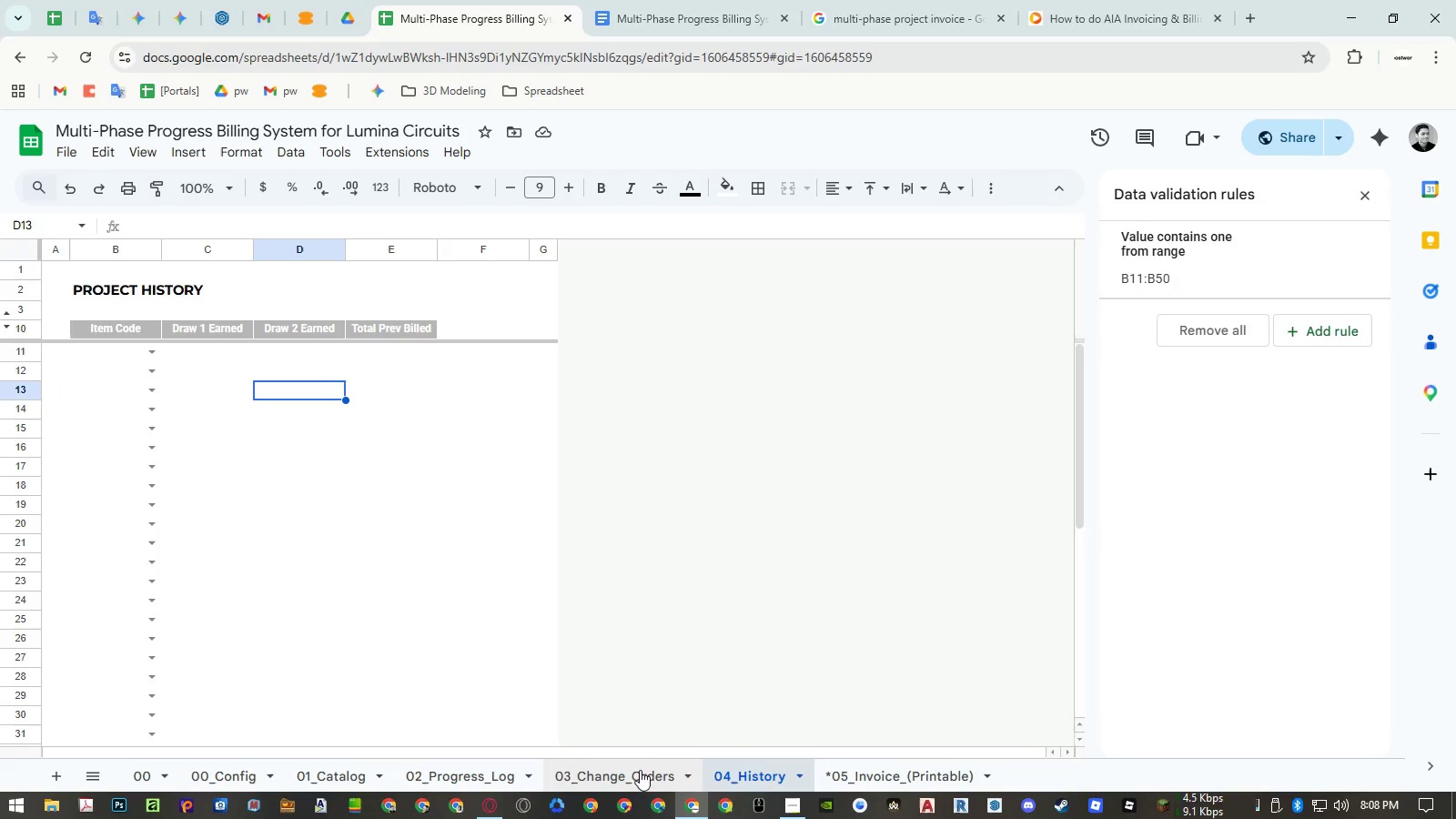 
left_click([622, 770])
 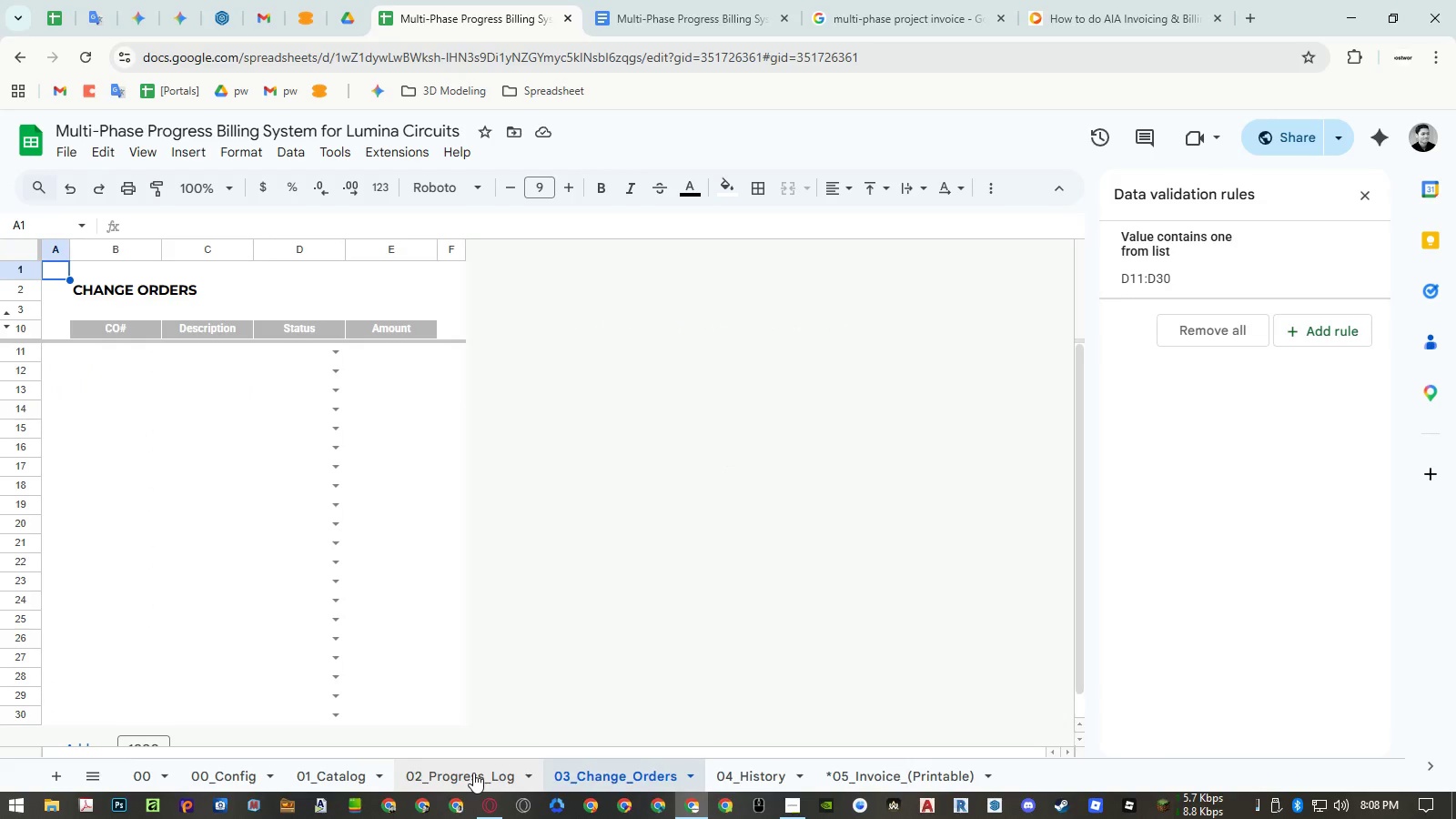 
left_click([473, 773])
 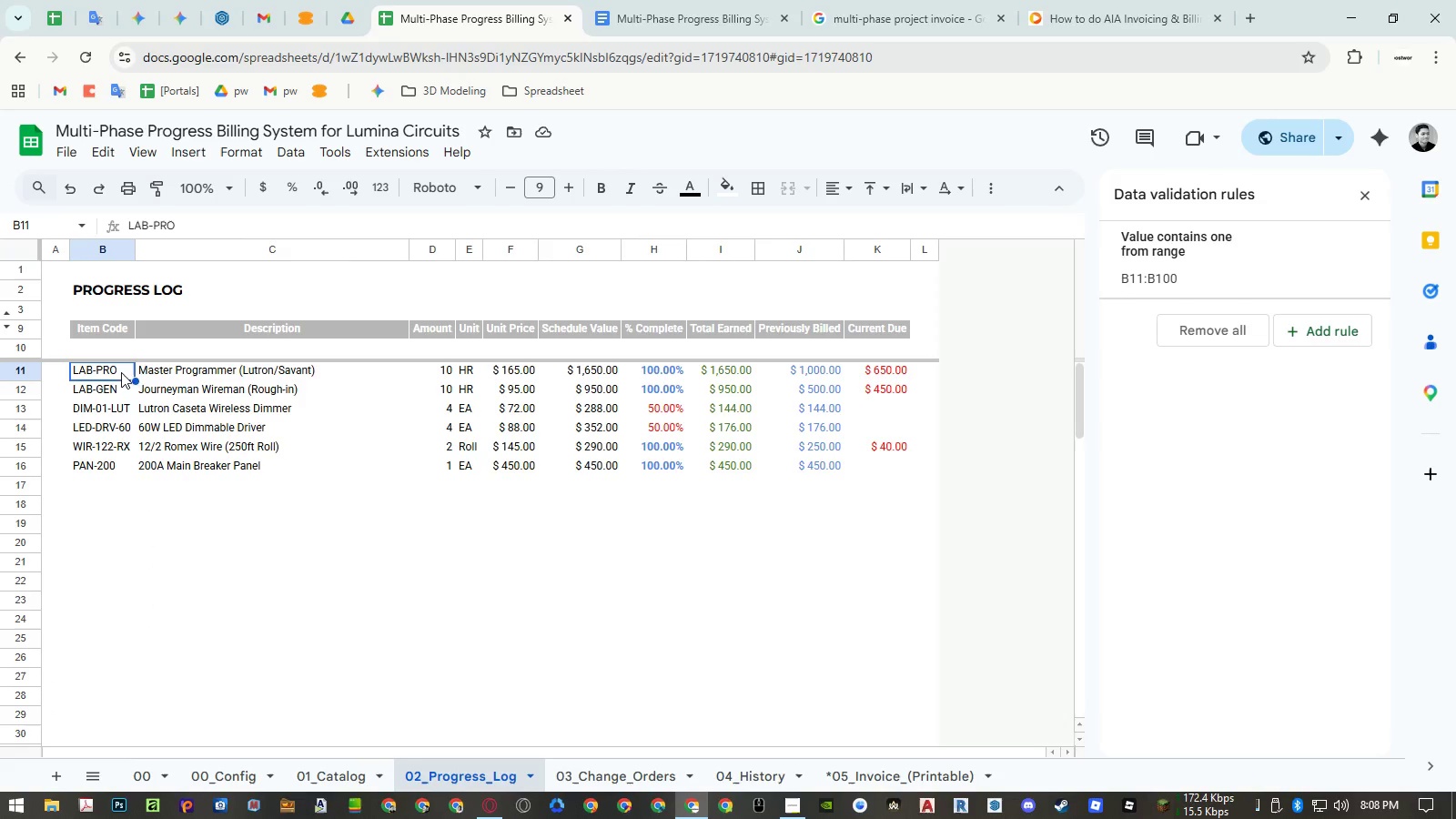 
left_click([1189, 270])
 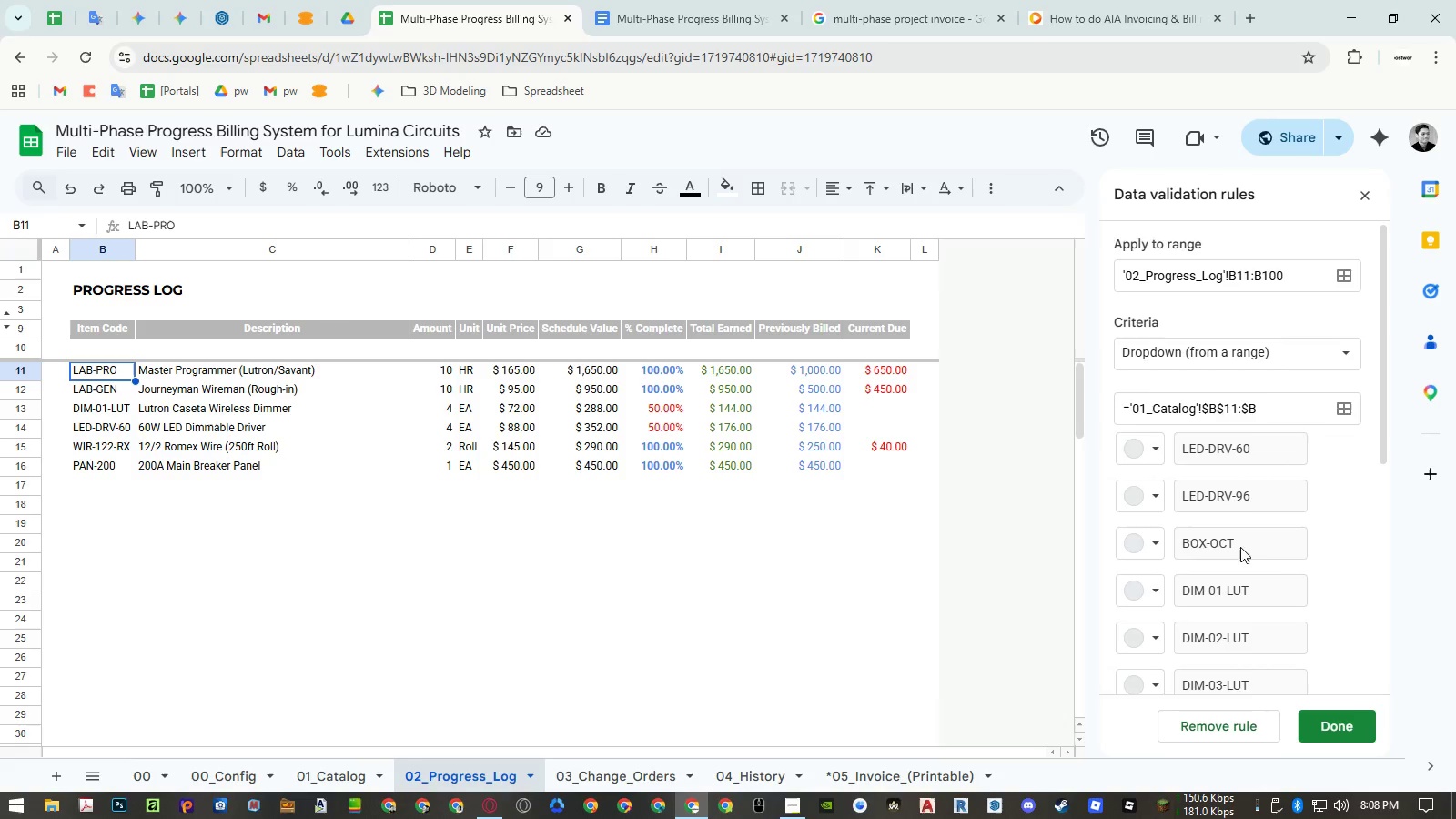 
left_click([1212, 685])
 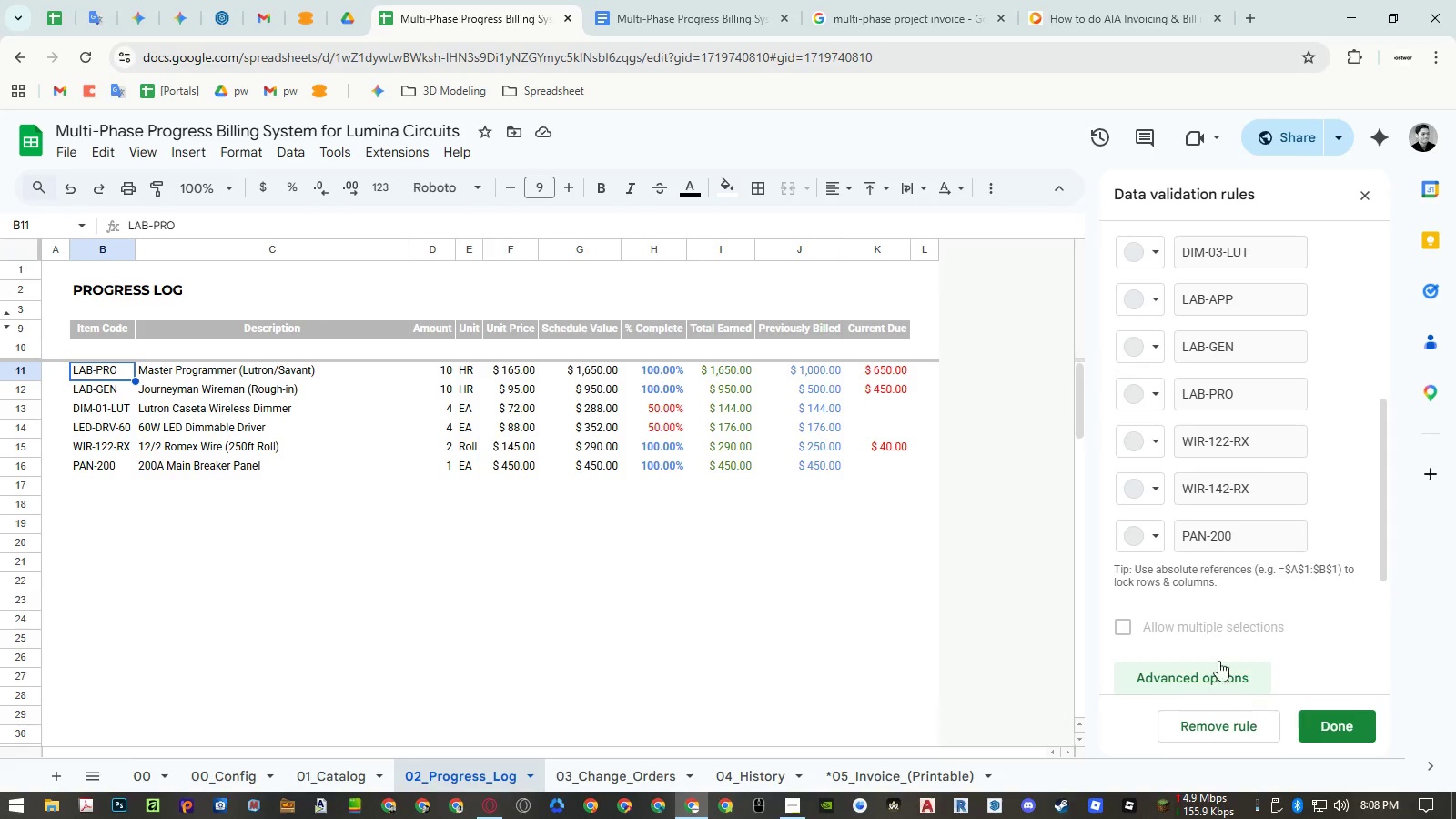 
scroll: coordinate [1219, 658], scroll_direction: down, amount: 21.0
 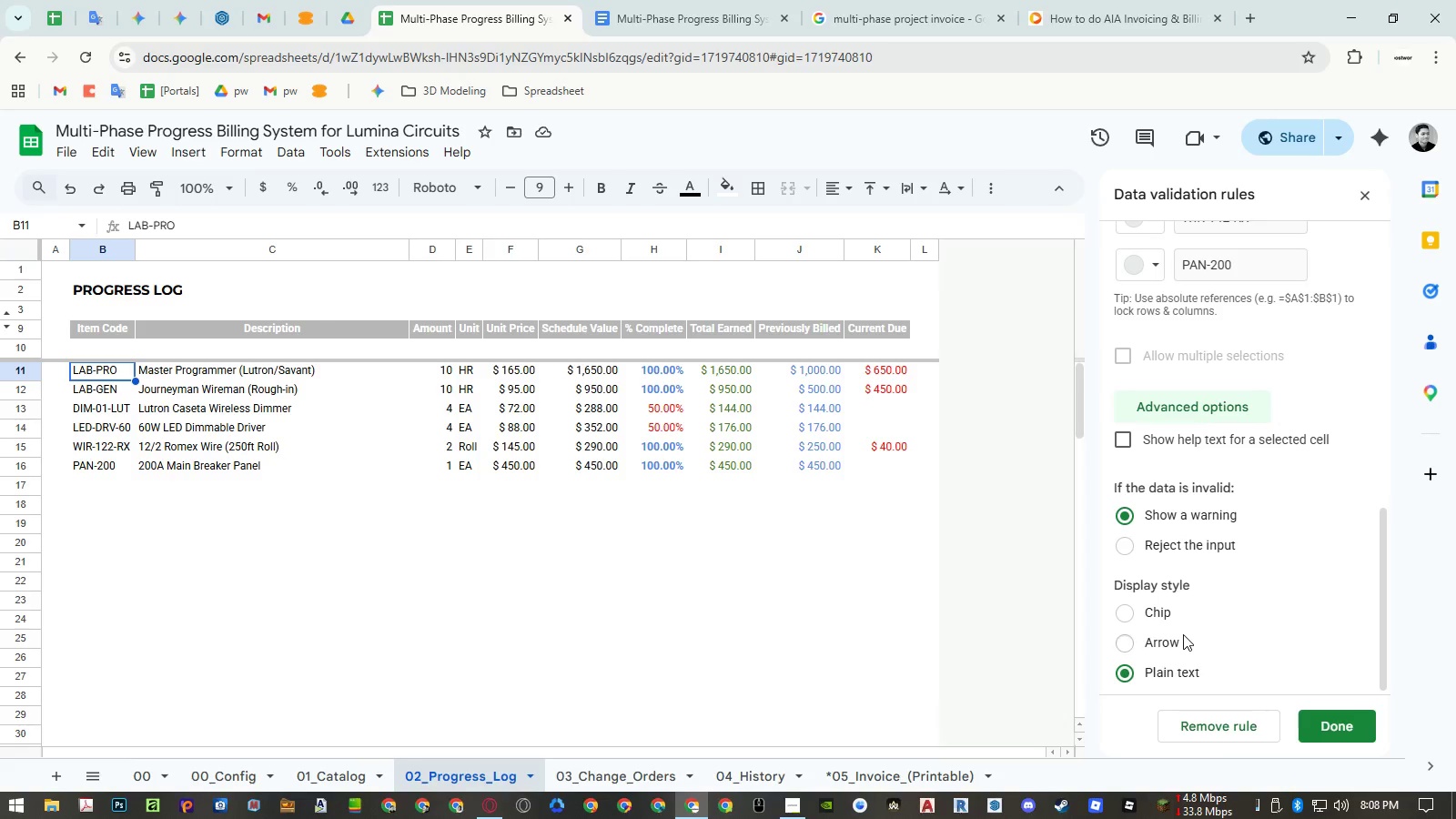 
left_click([1169, 640])
 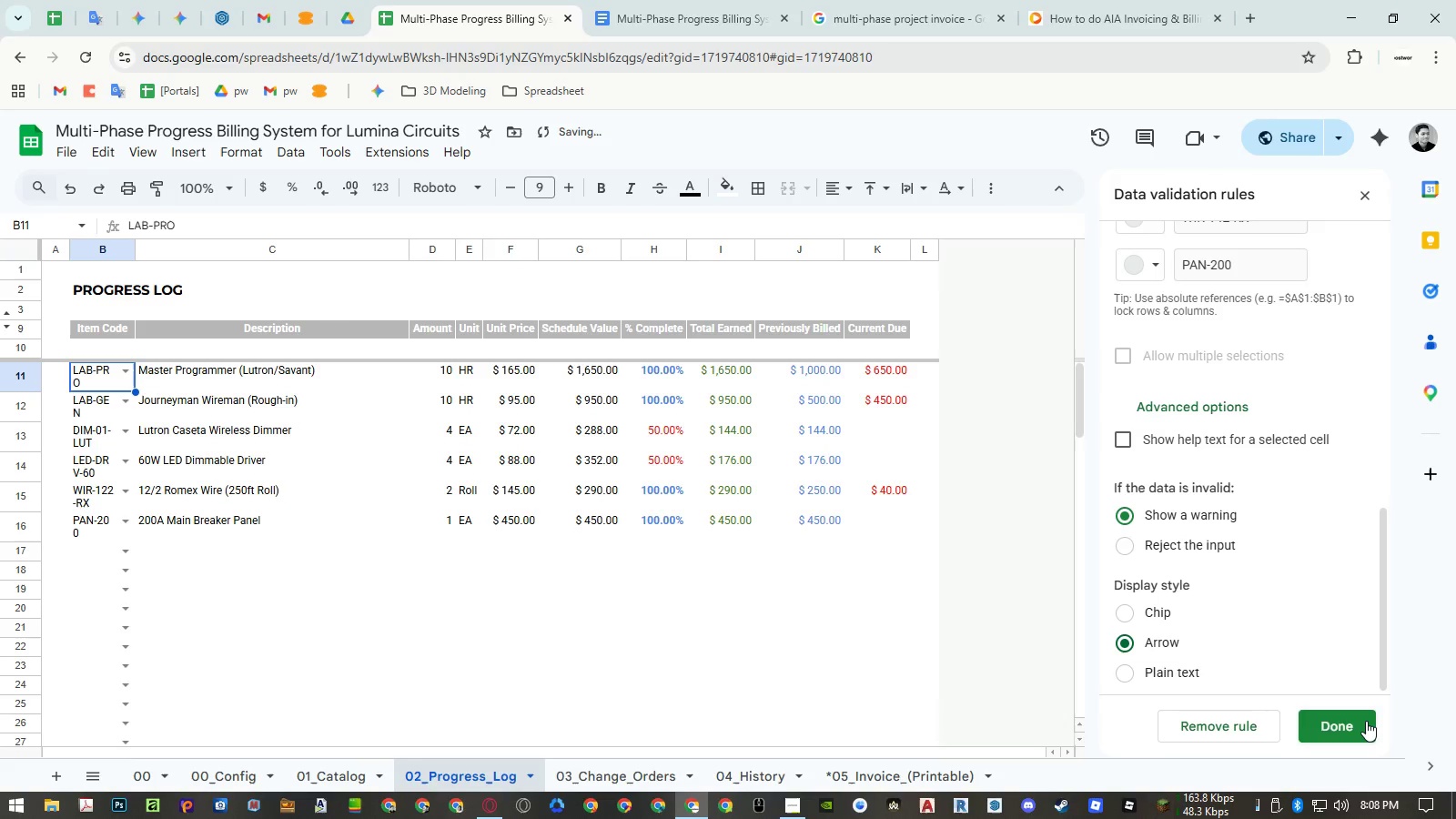 
left_click([1366, 721])
 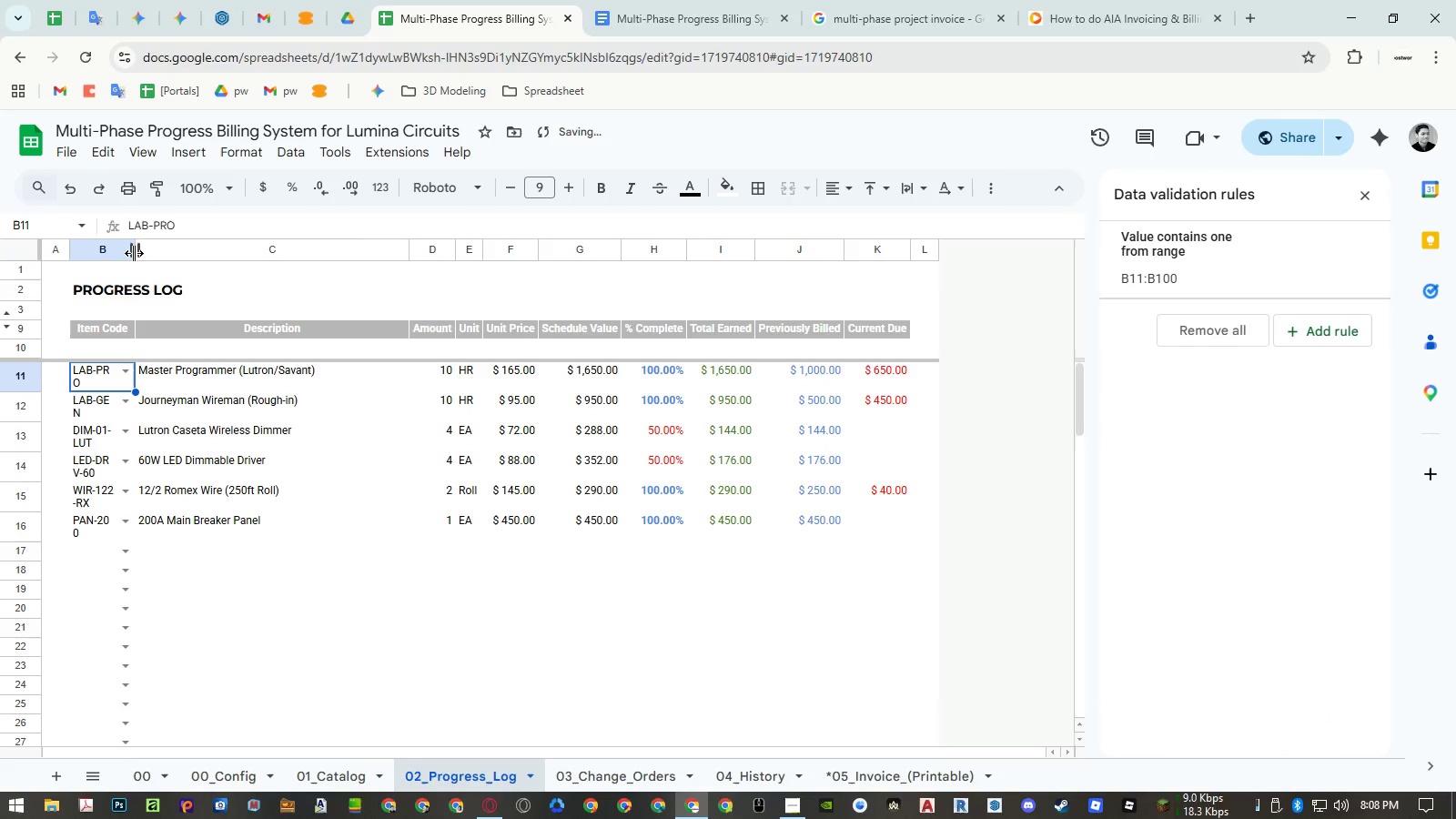 
left_click_drag(start_coordinate=[134, 253], to_coordinate=[140, 252])
 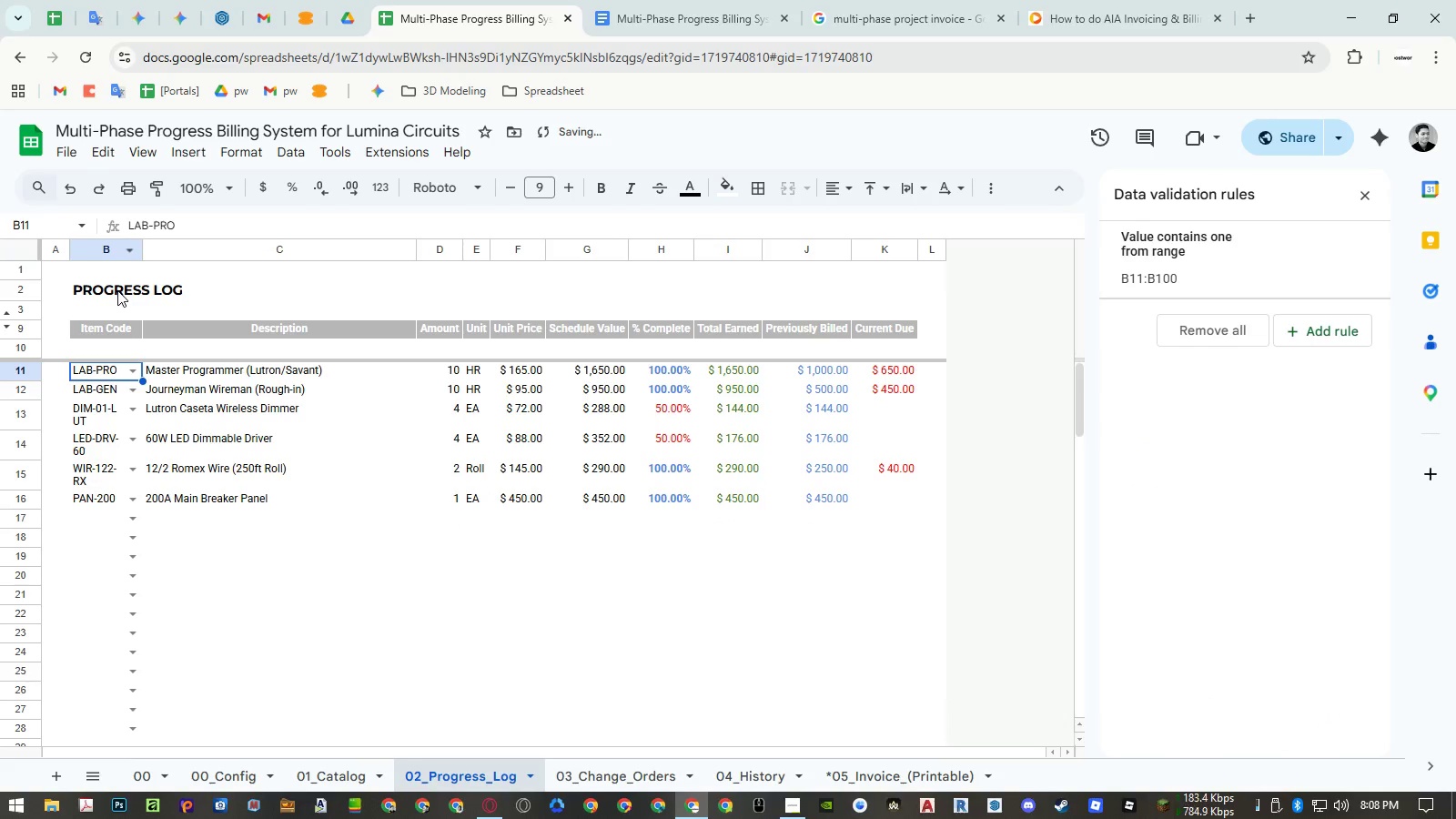 
left_click([117, 290])
 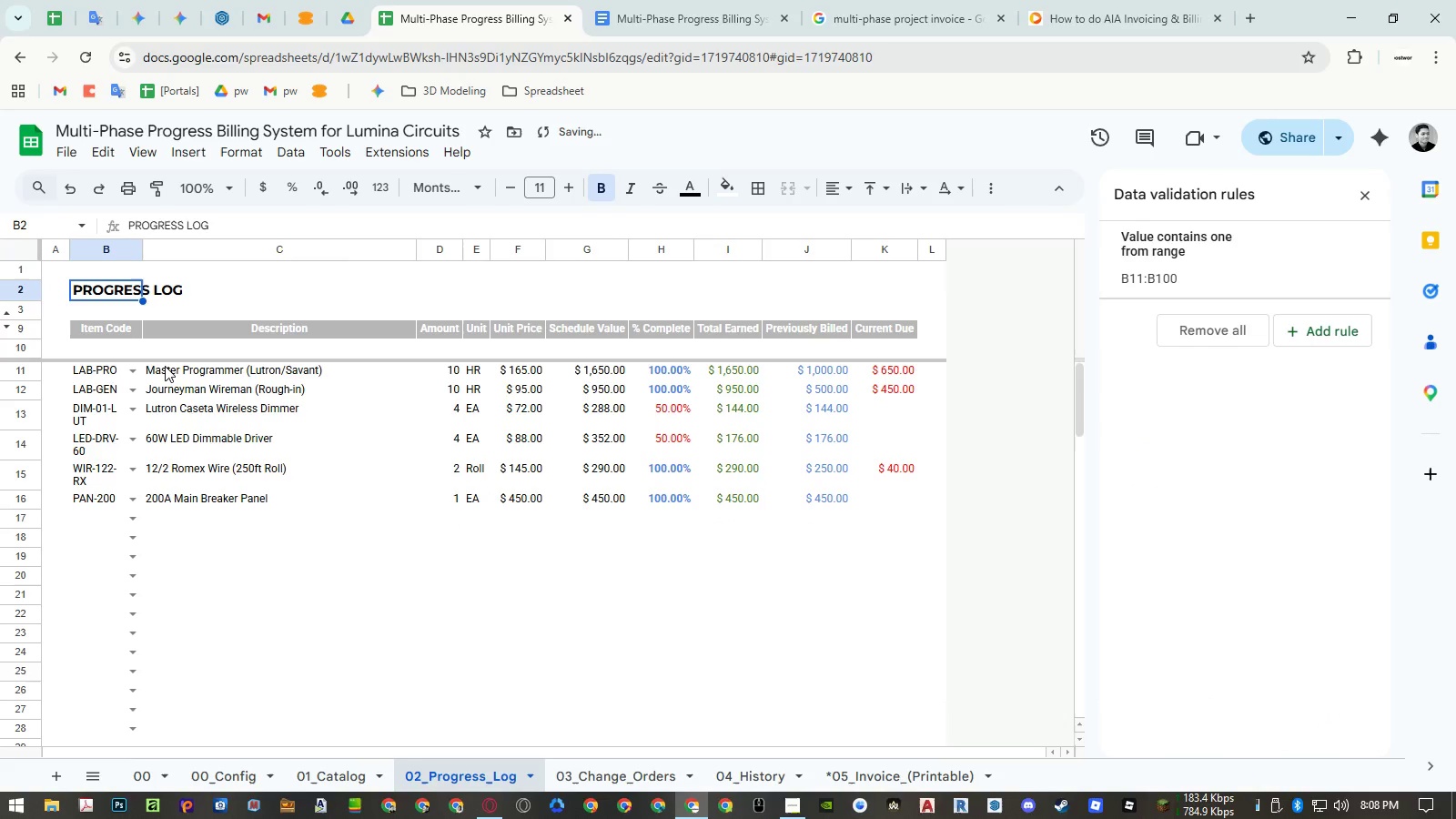 
key(Control+ControlLeft)
 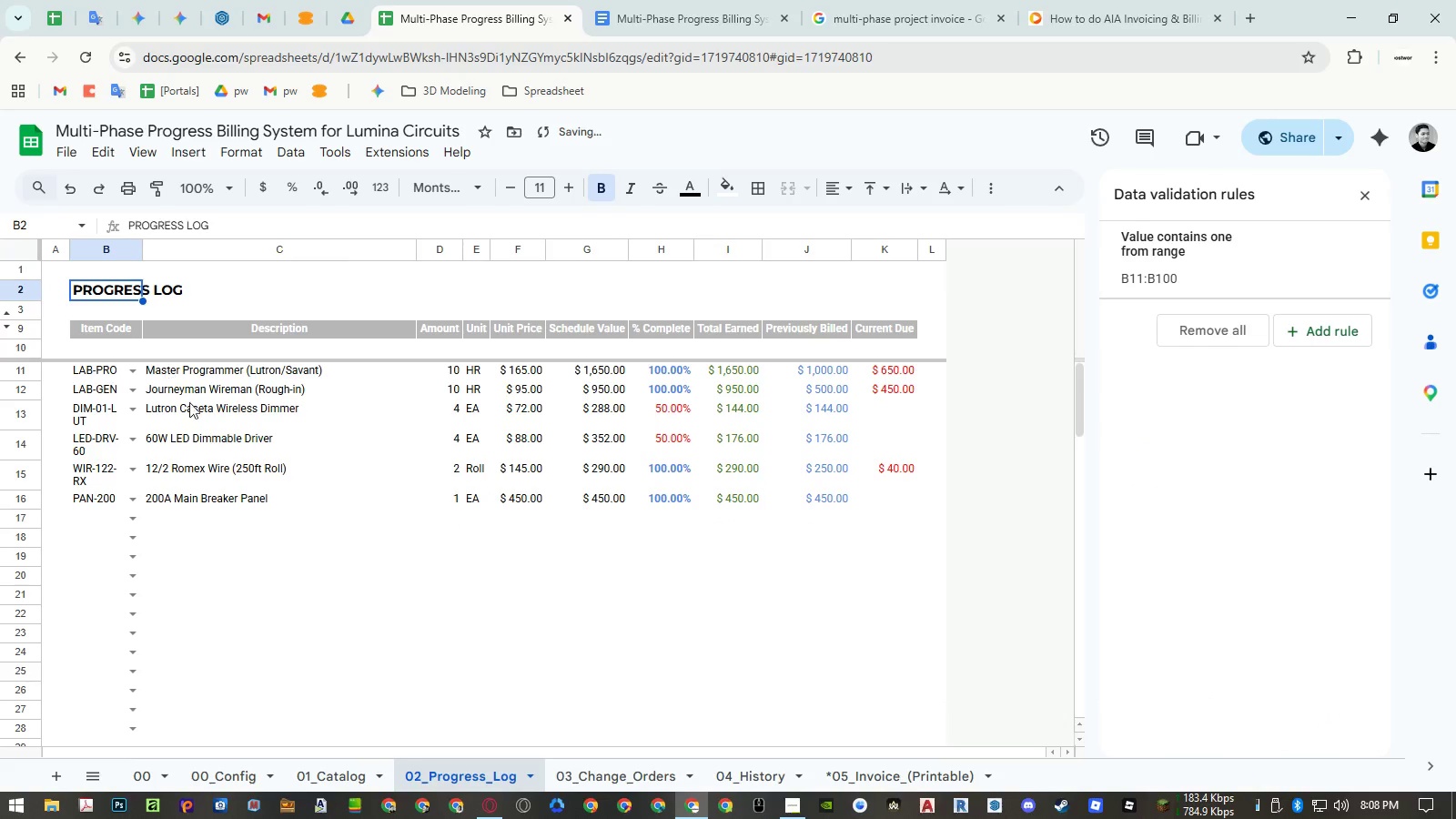 
key(Control+C)
 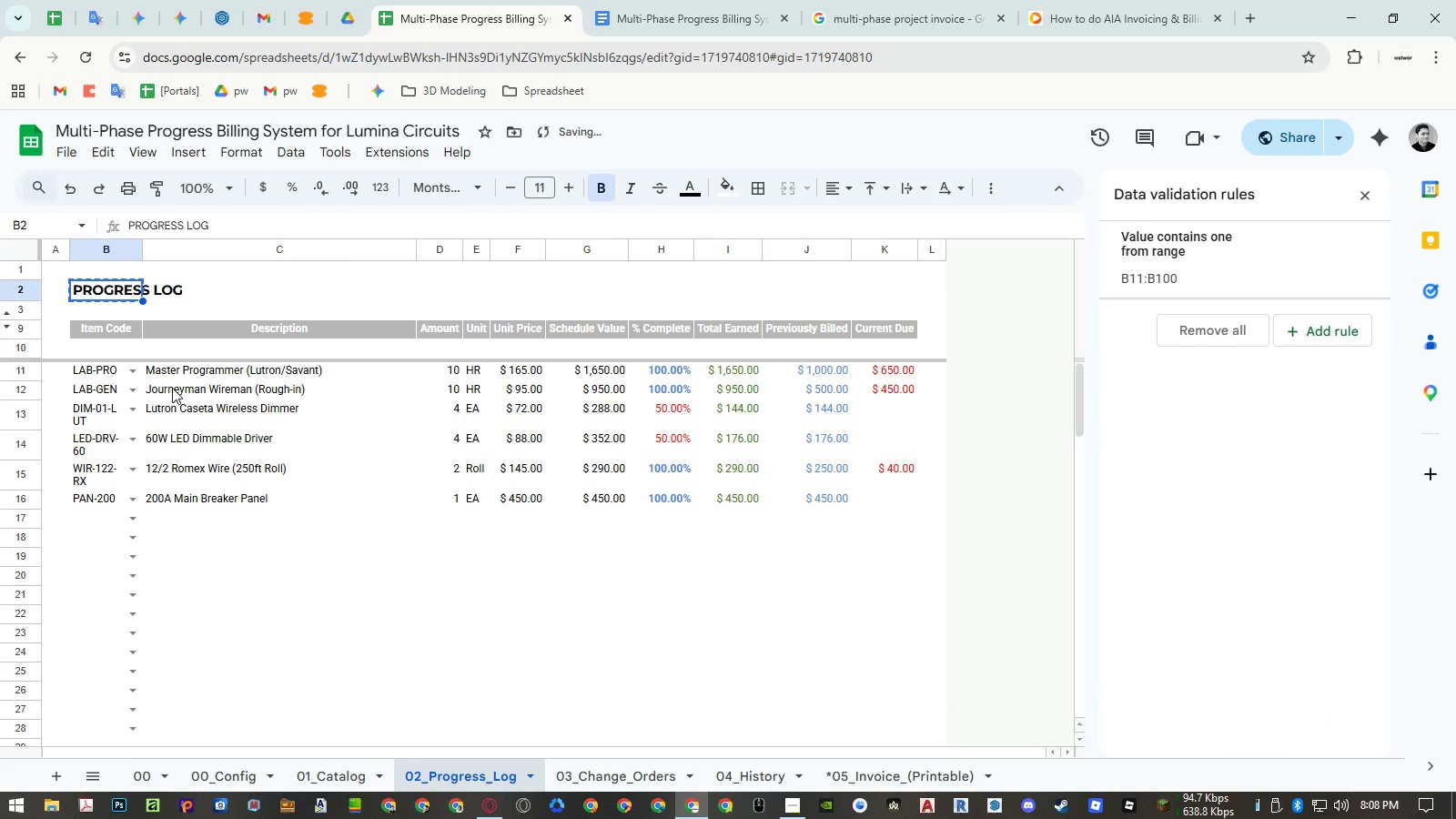 
key(Delete)
 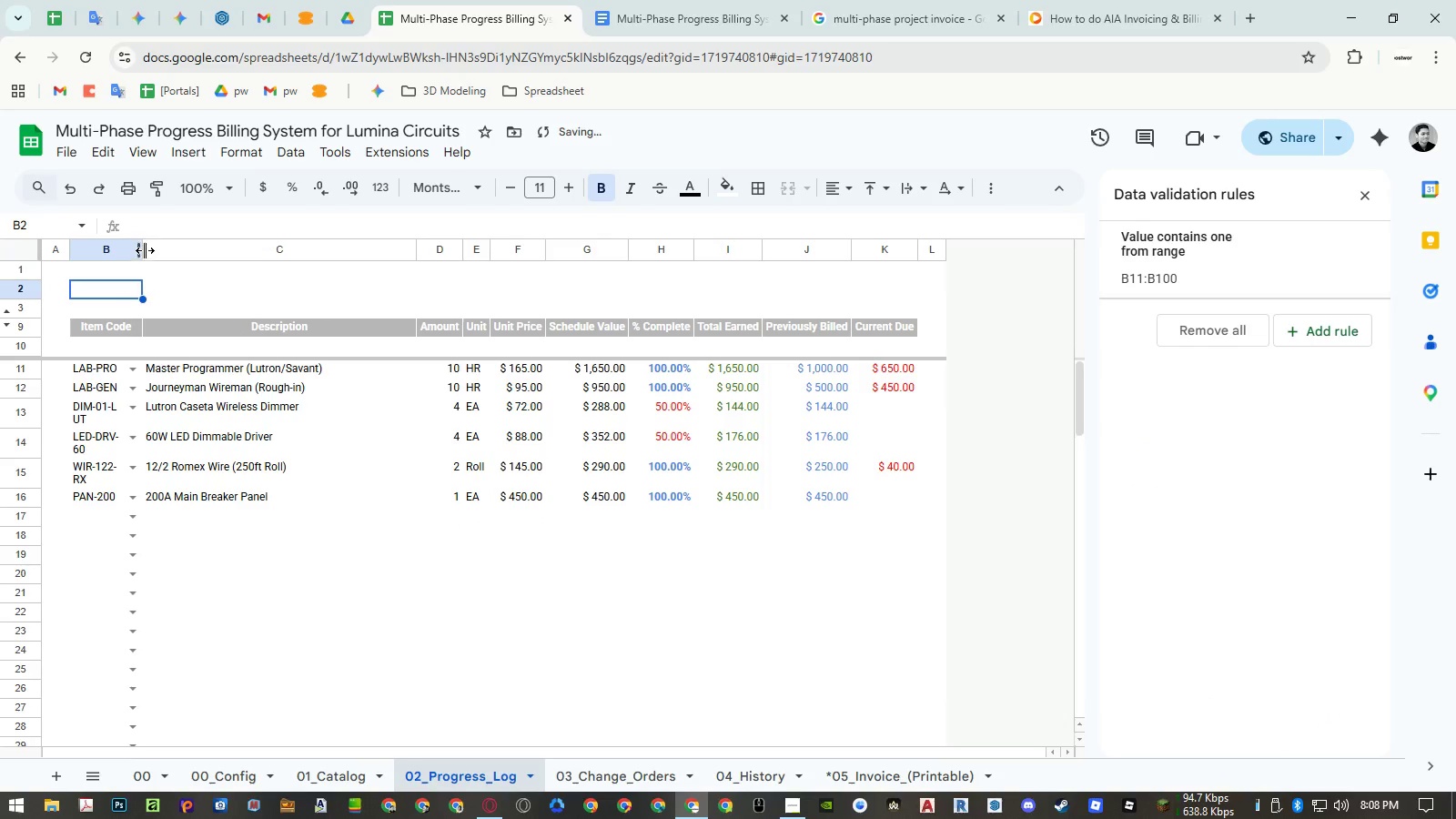 
left_click_drag(start_coordinate=[145, 246], to_coordinate=[164, 246])
 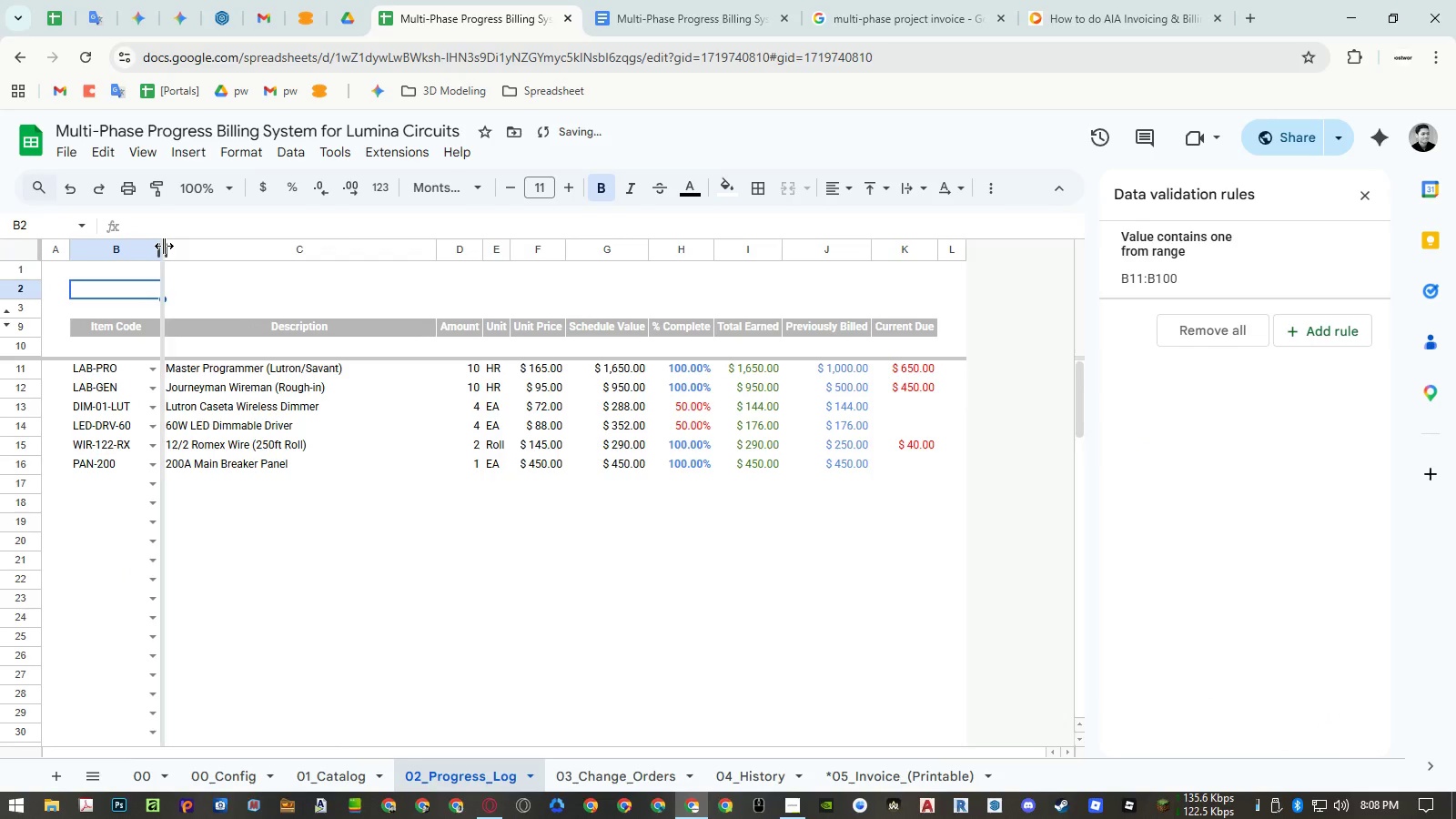 
double_click([164, 246])
 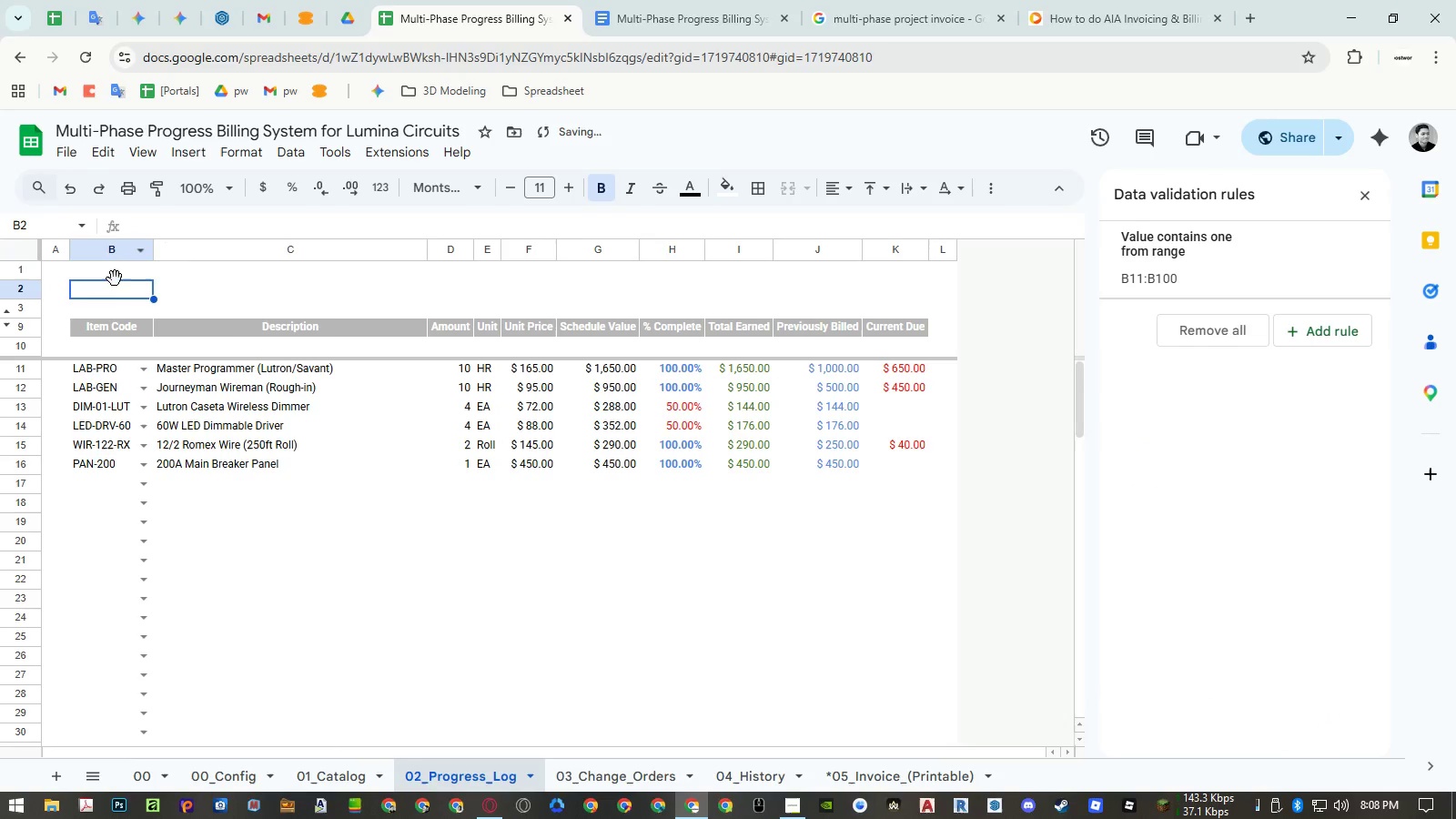 
left_click([114, 284])
 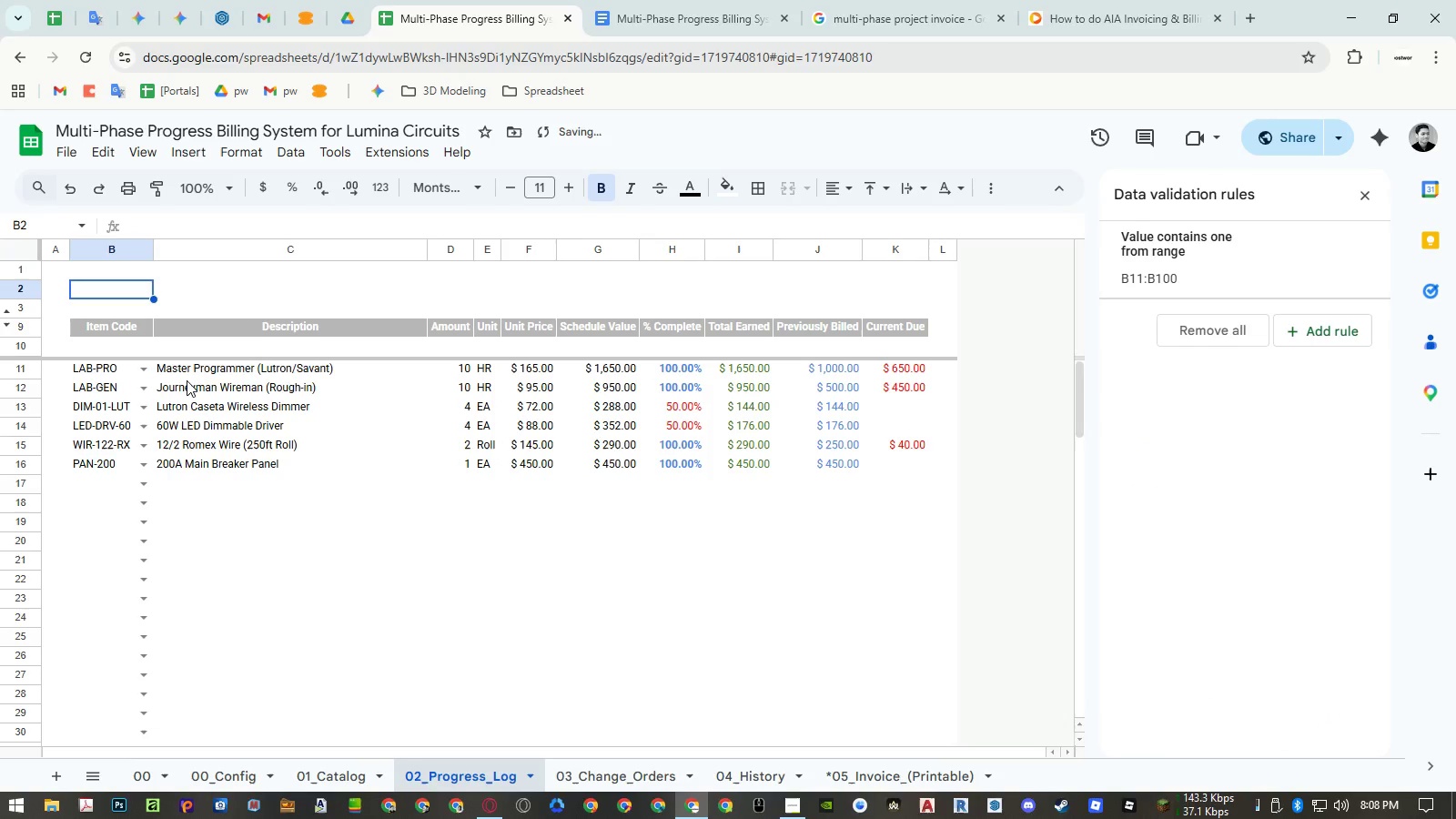 
key(Control+ControlLeft)
 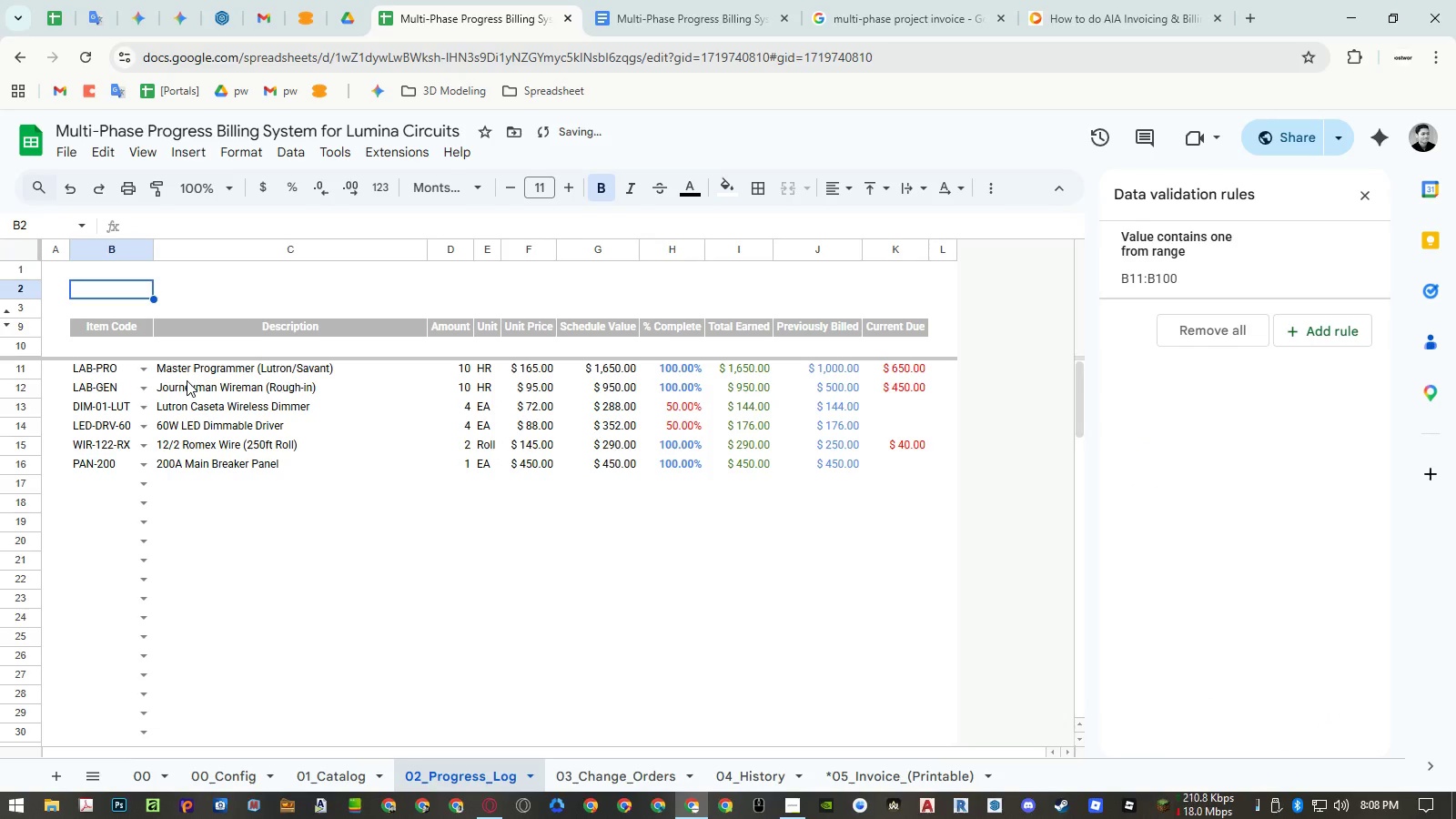 
key(Control+Shift+ShiftLeft)
 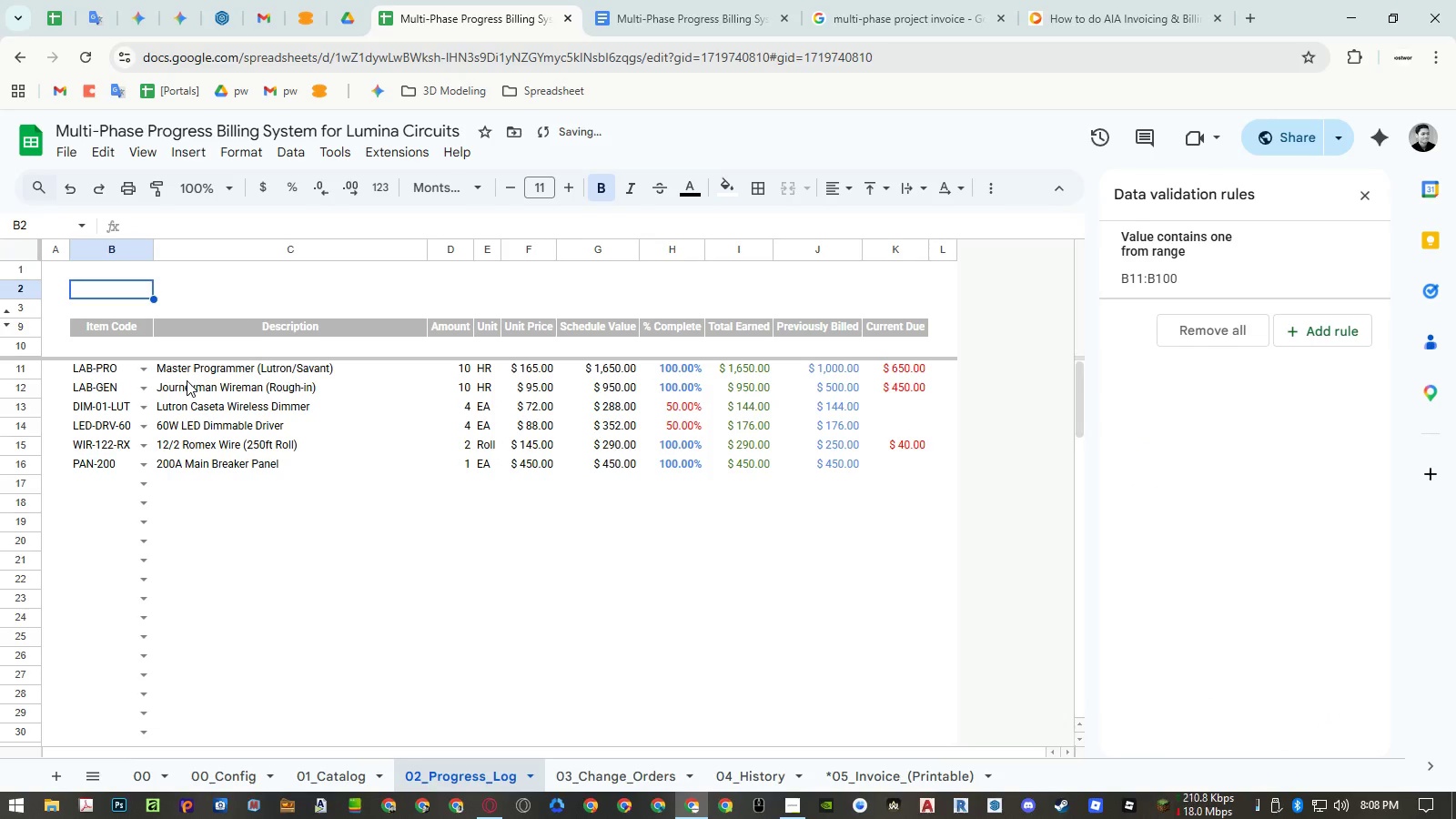 
key(Control+Shift+V)
 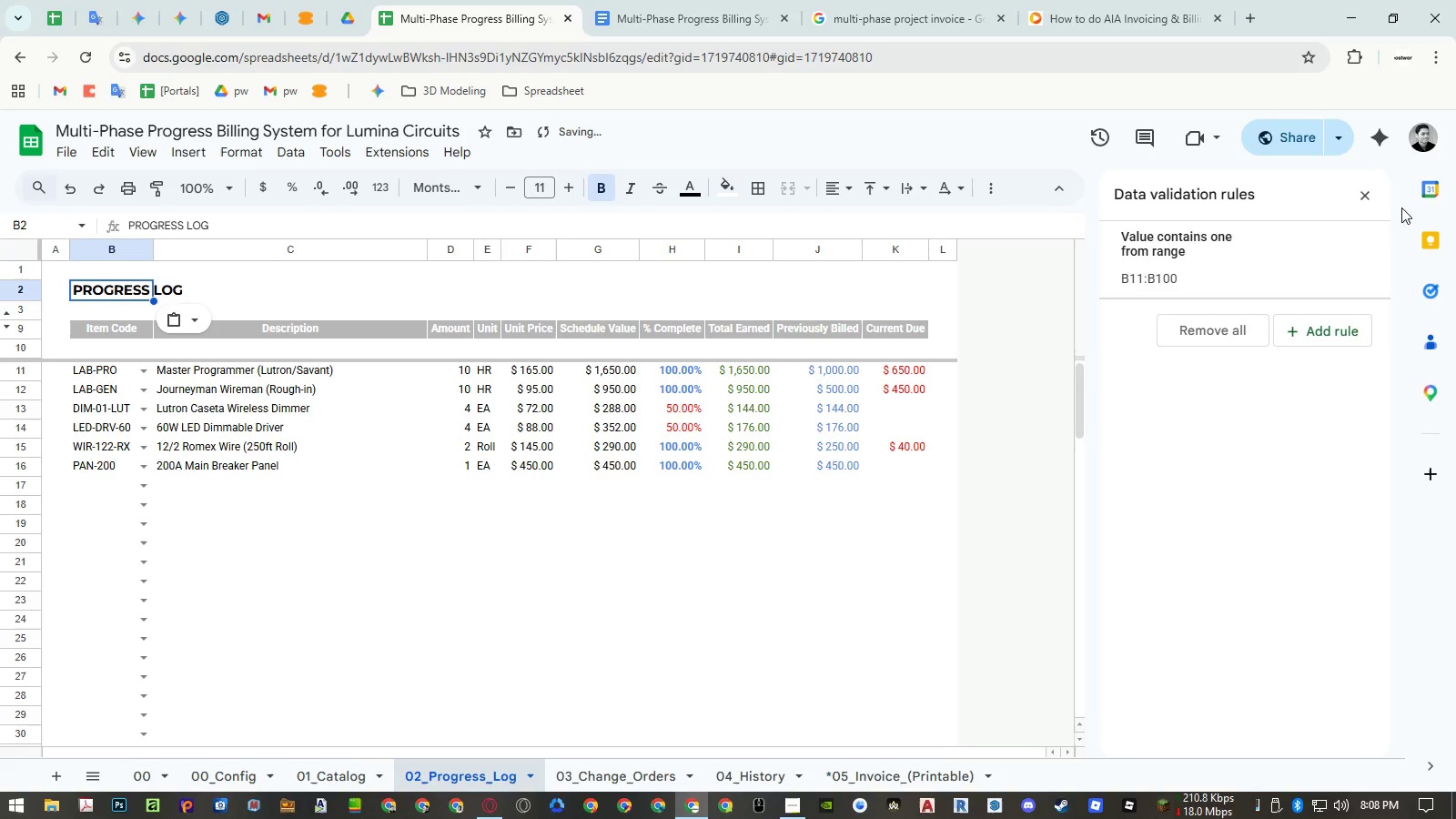 
left_click([1369, 199])
 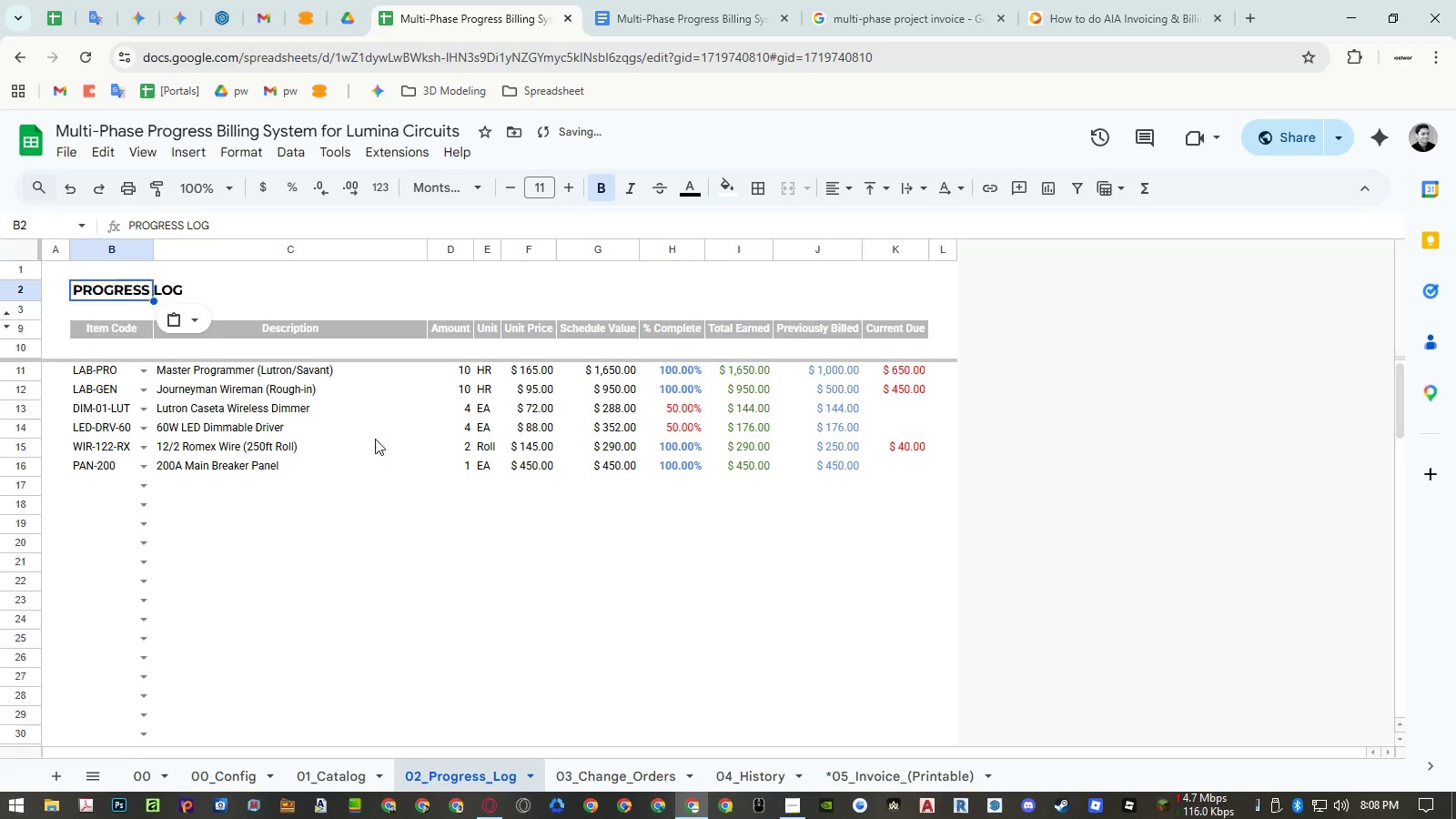 
left_click([334, 448])
 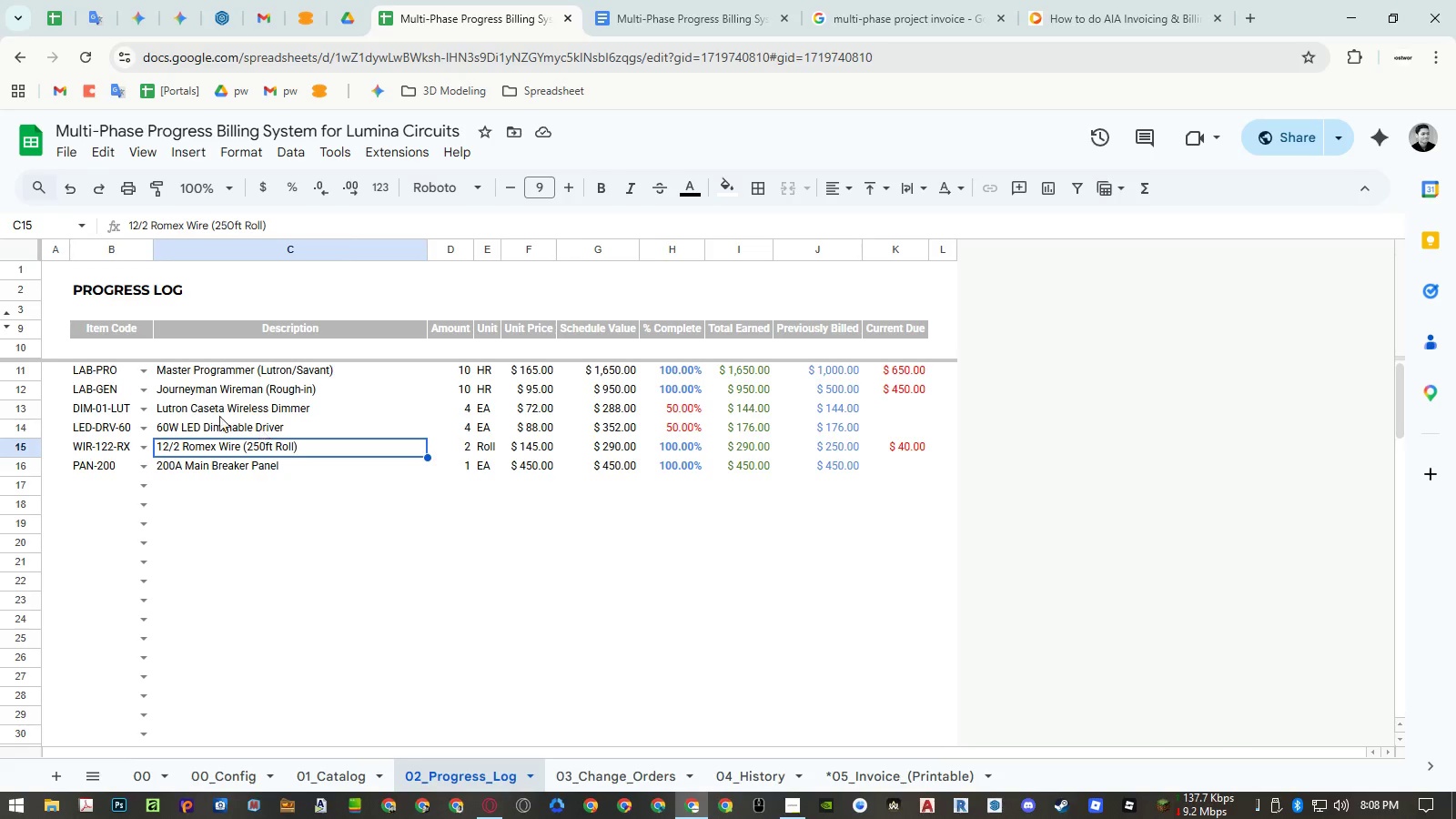 
wait(5.75)
 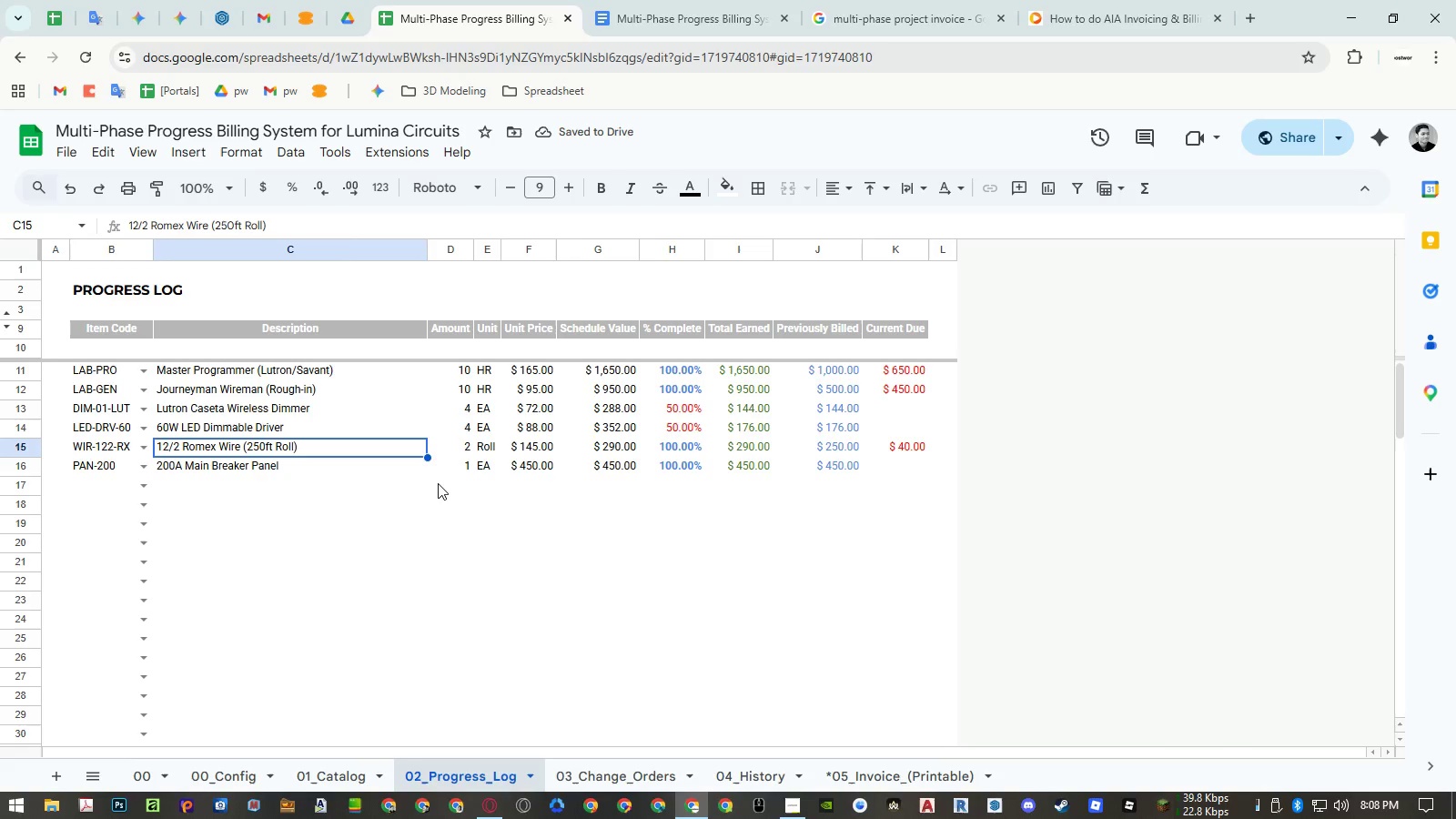 
left_click([140, 504])
 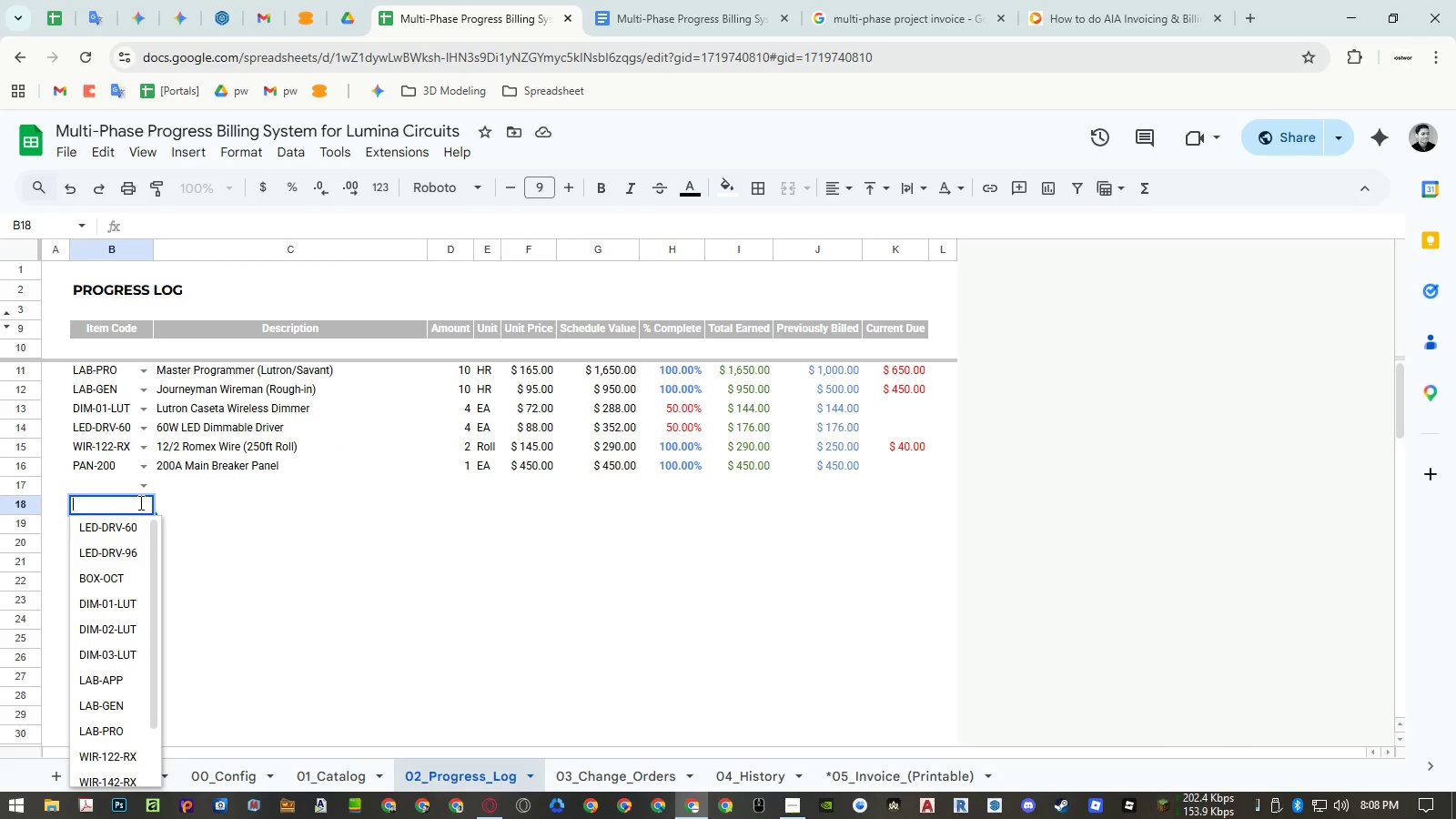 
key(Escape)
 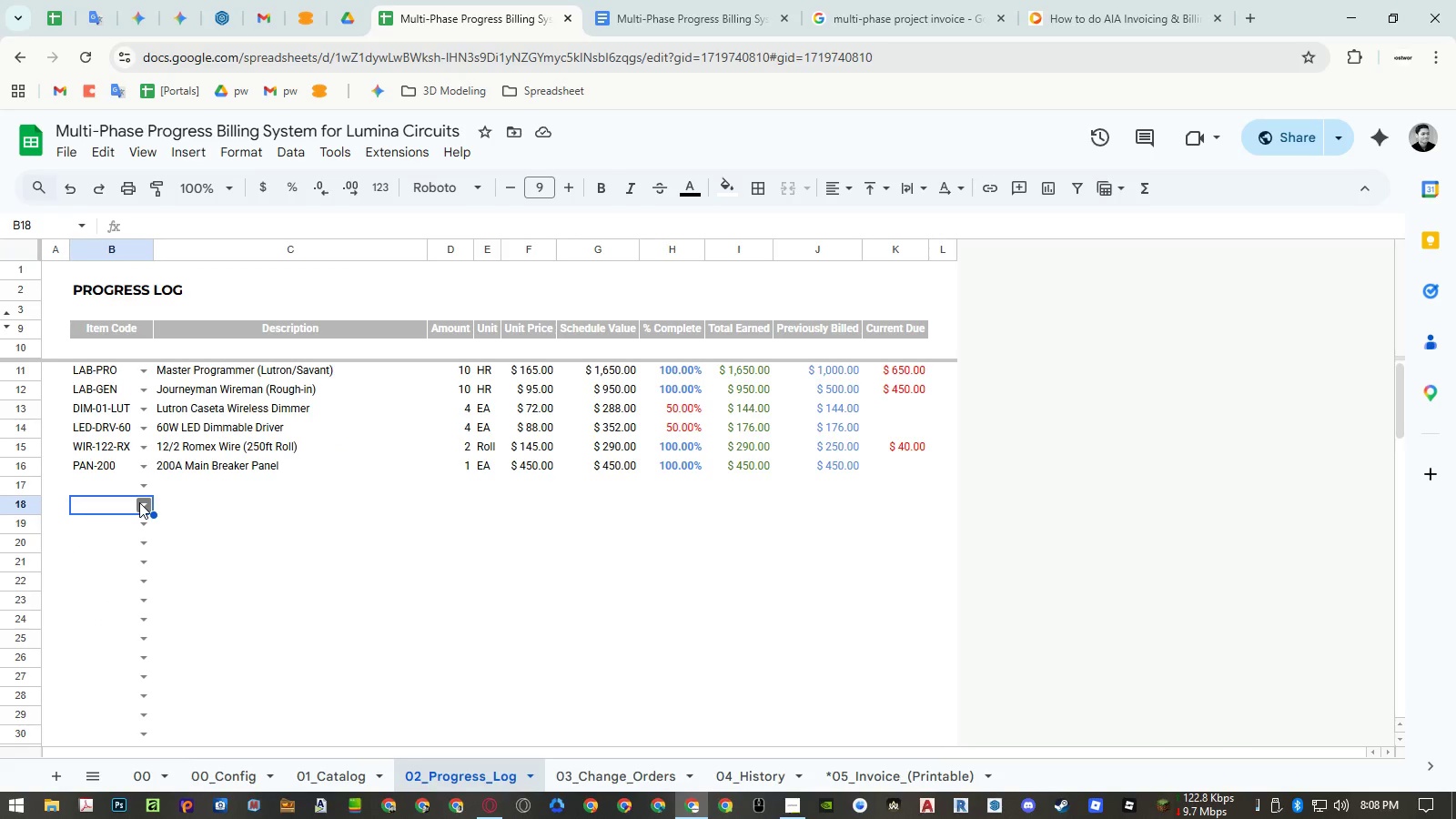 
key(Escape)
 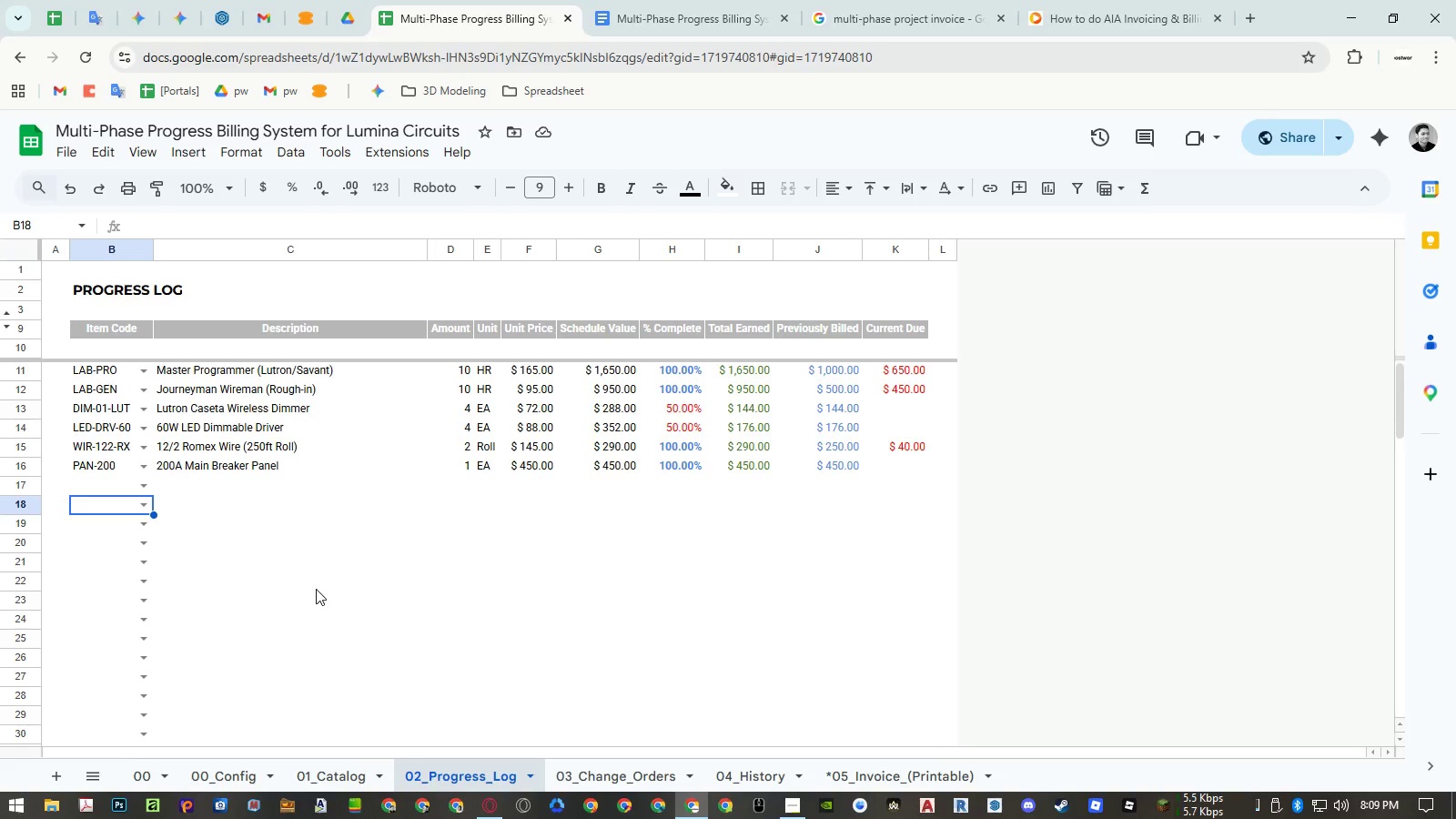 
wait(29.52)
 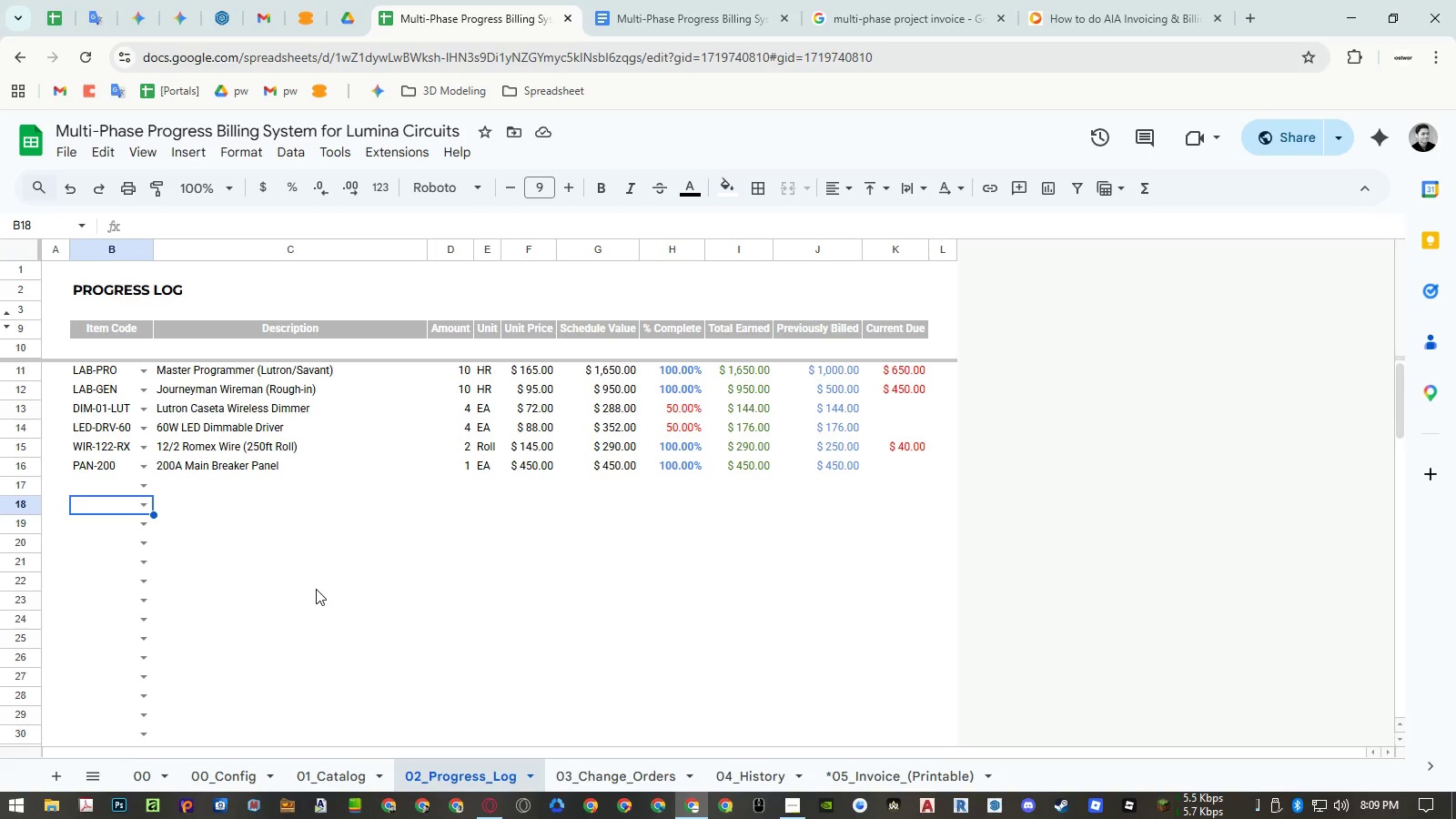 
left_click([96, 351])
 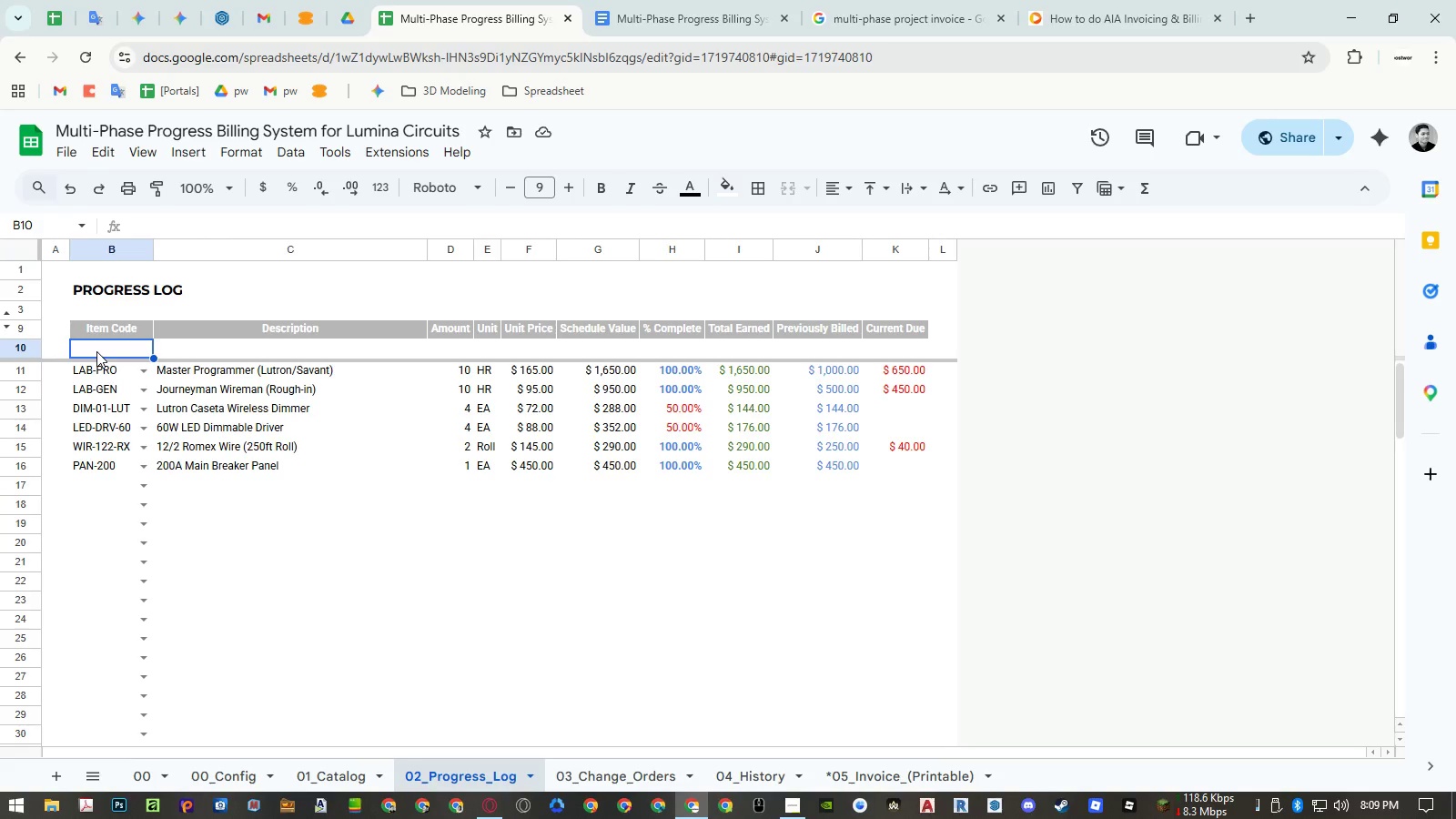 
key(Control+ArrowRight)
 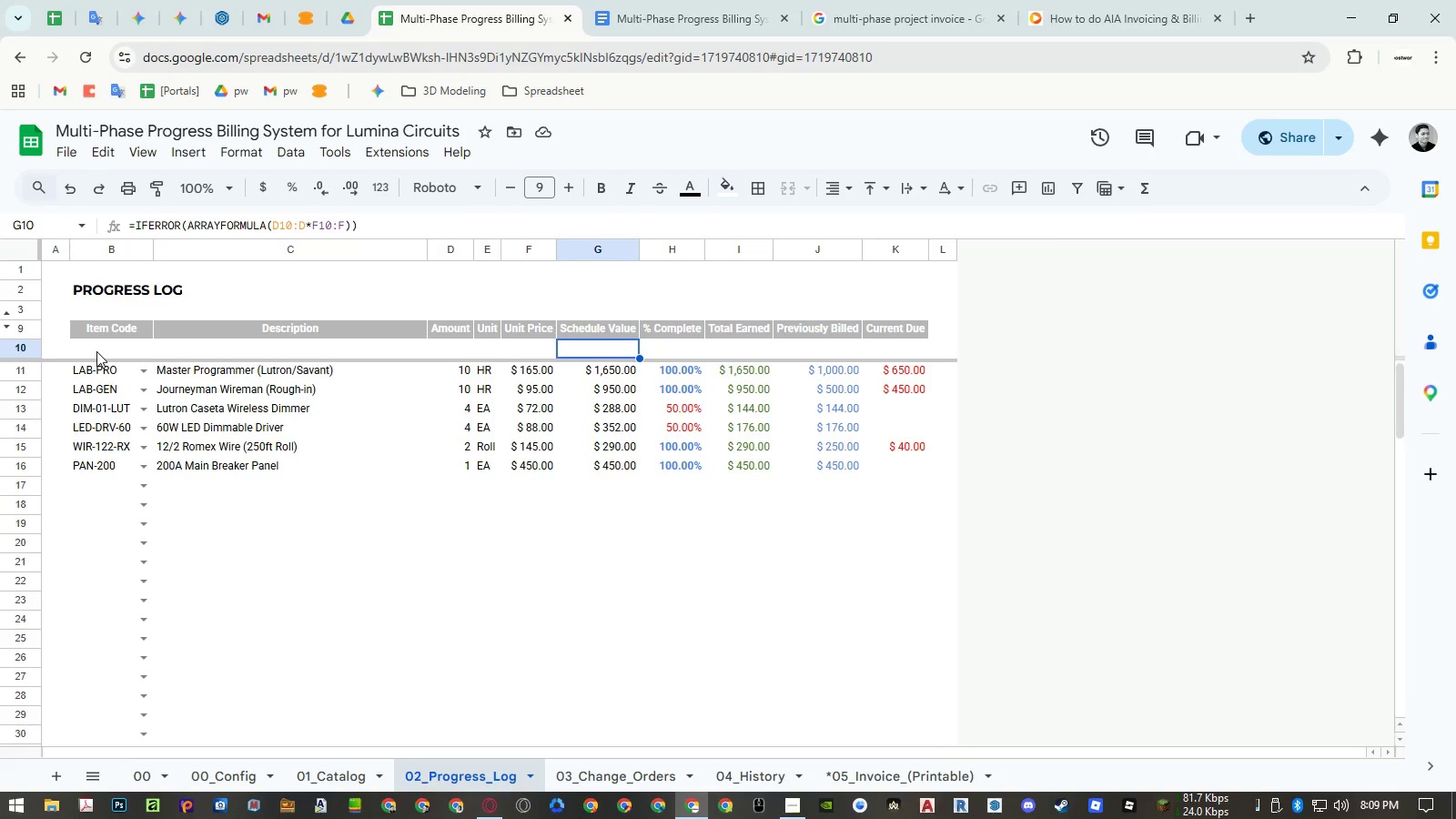 
key(ArrowRight)
 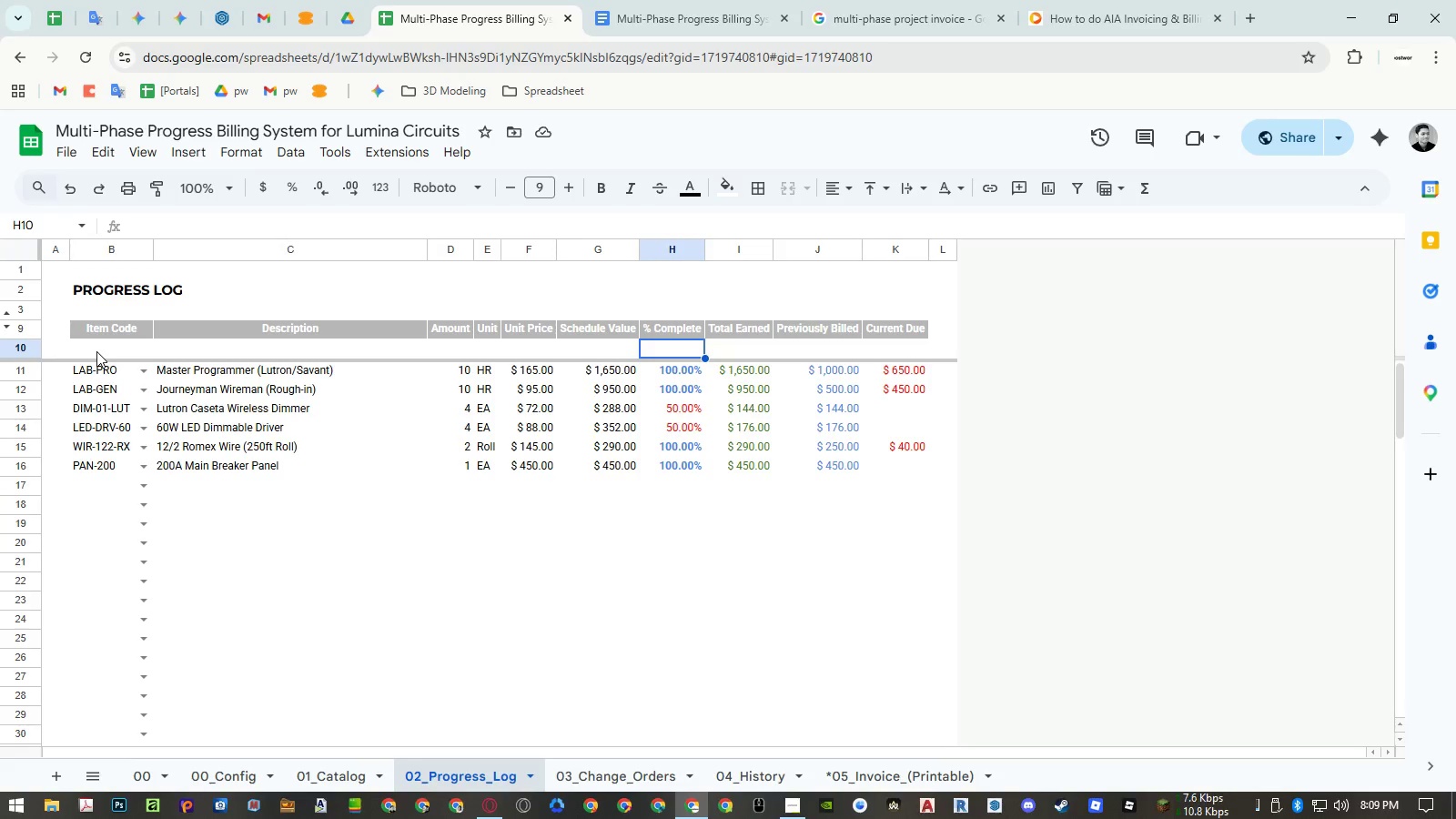 
key(Control+ArrowRight)
 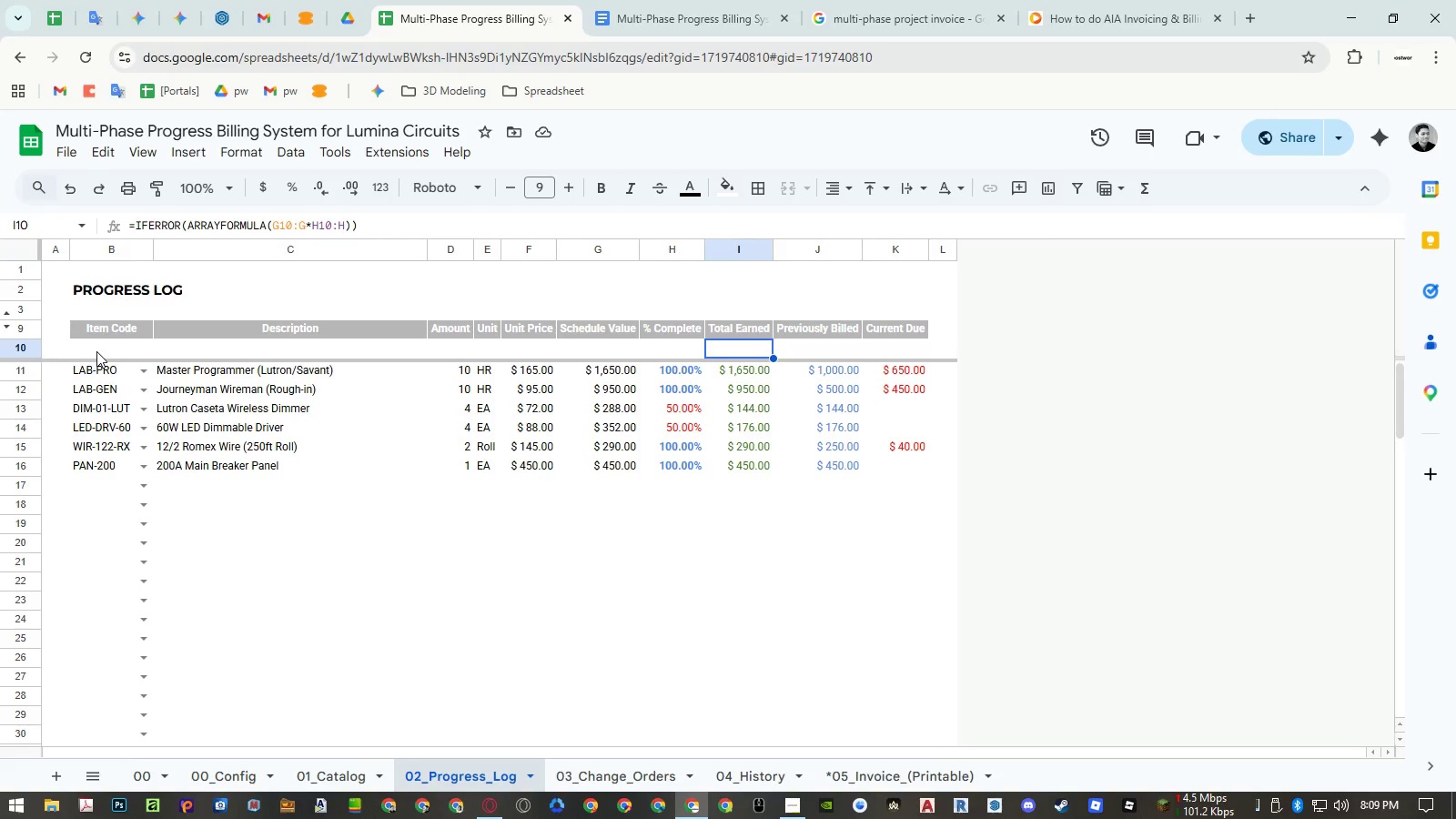 
key(ArrowRight)
 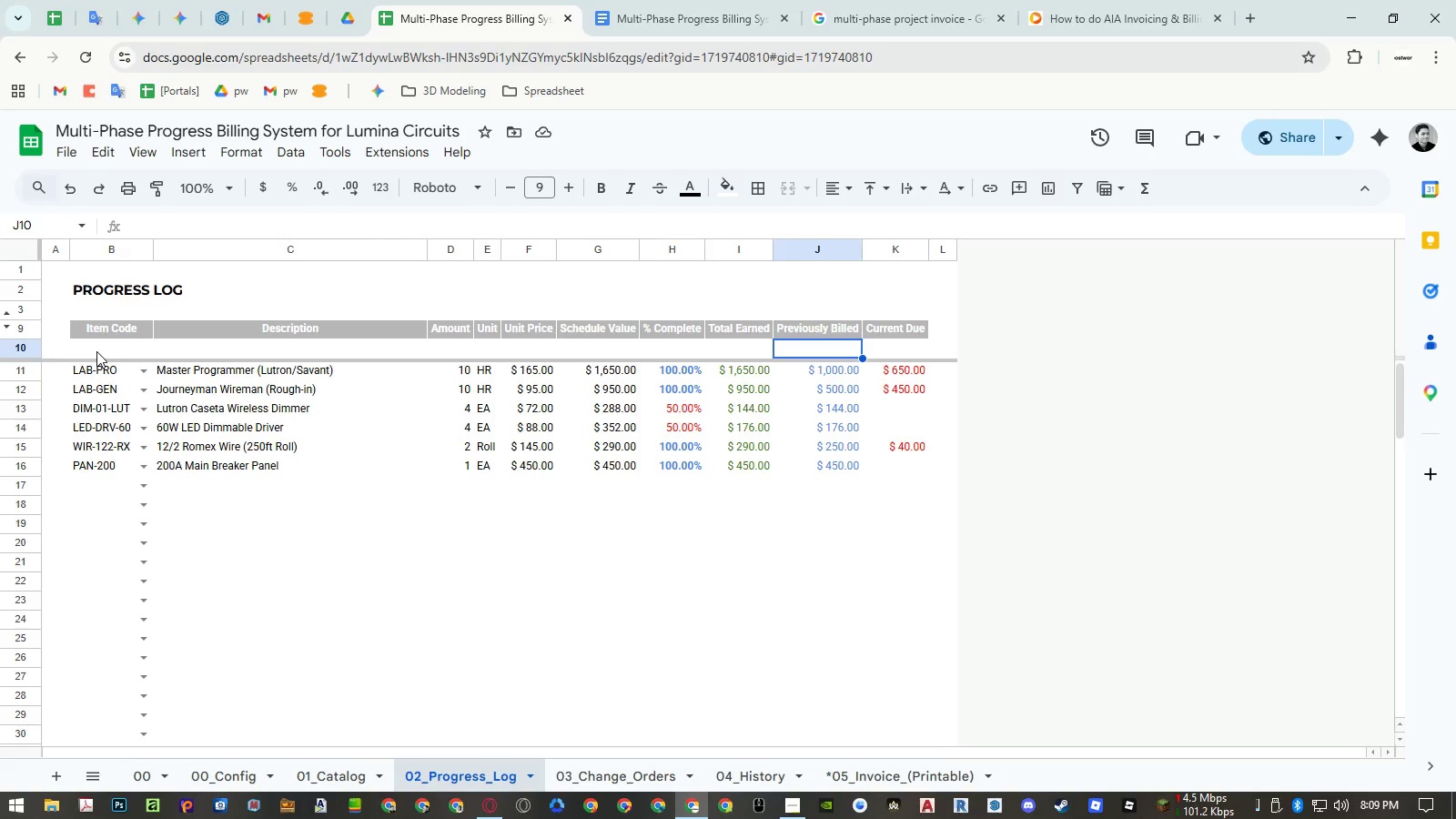 
key(Control+ArrowRight)
 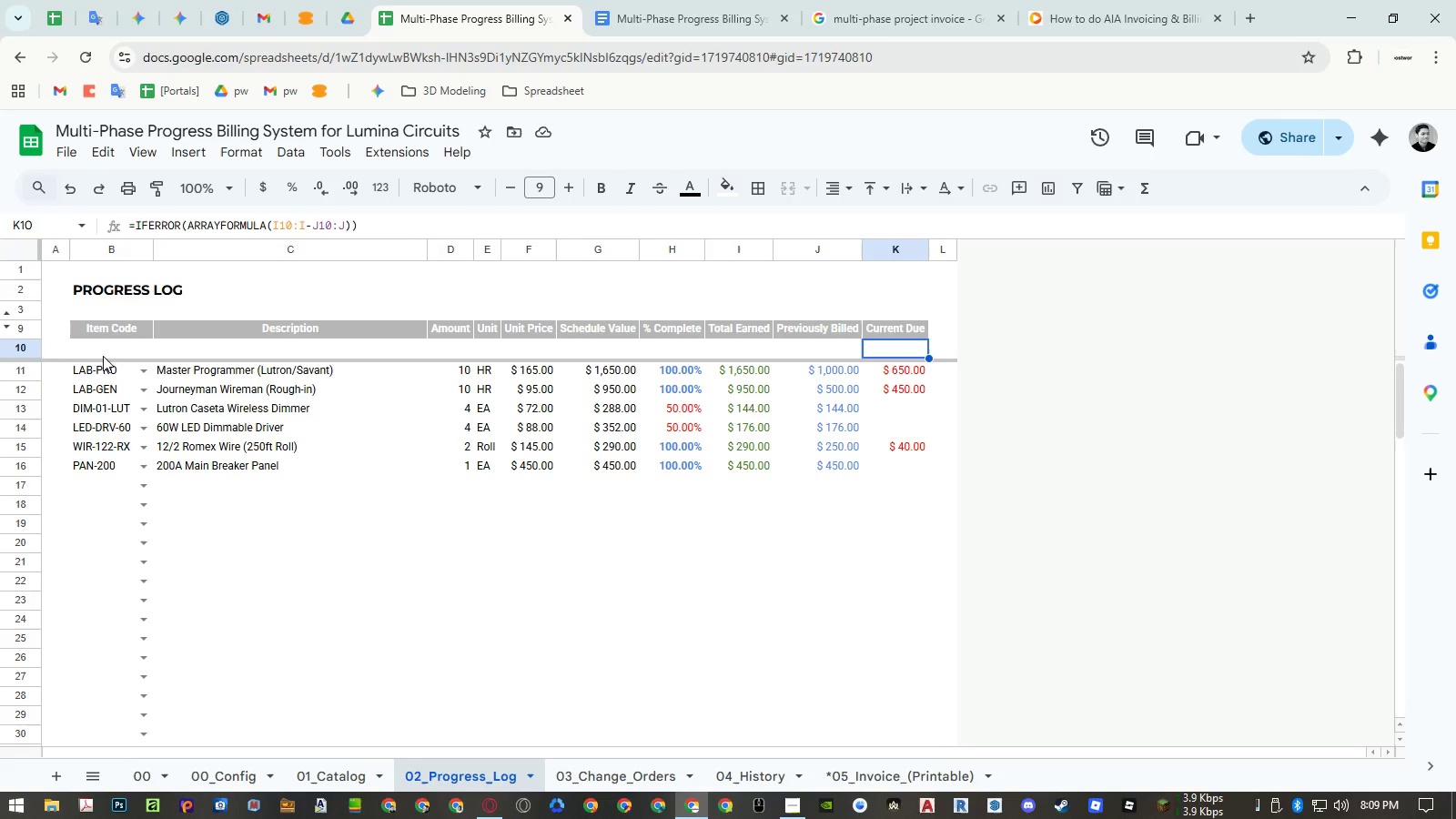 
key(ArrowLeft)
 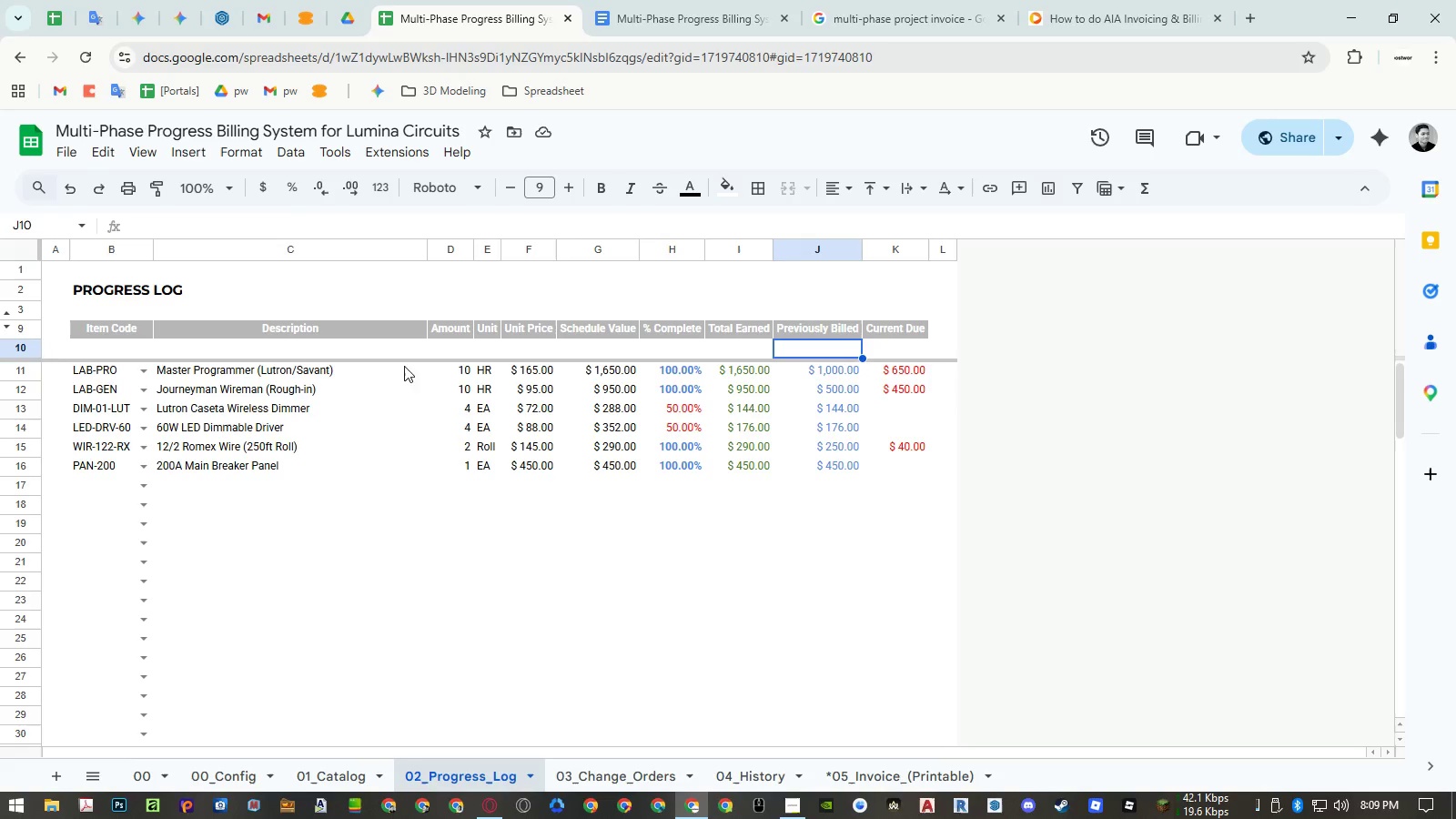 
left_click([731, 349])
 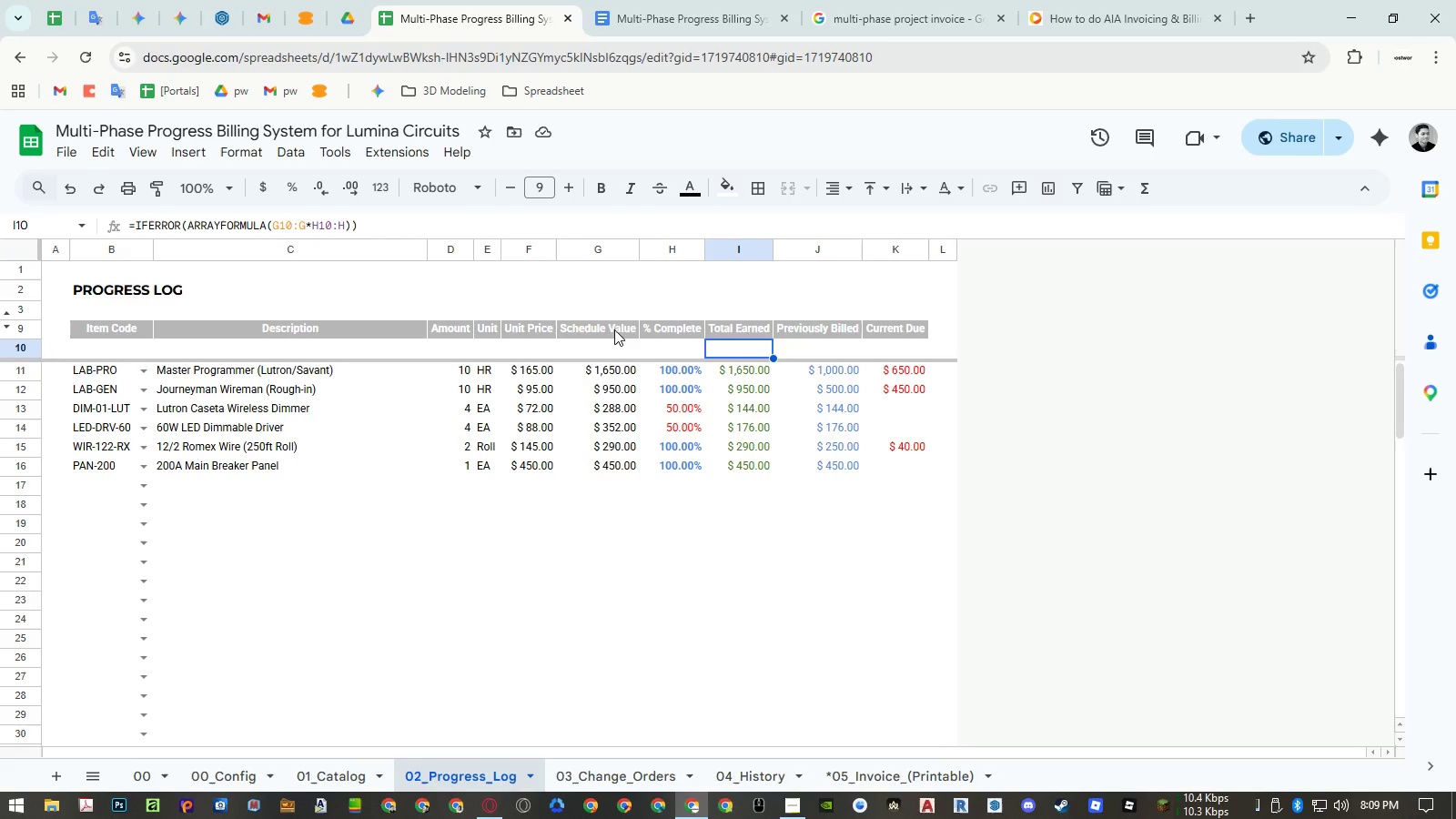 
wait(6.73)
 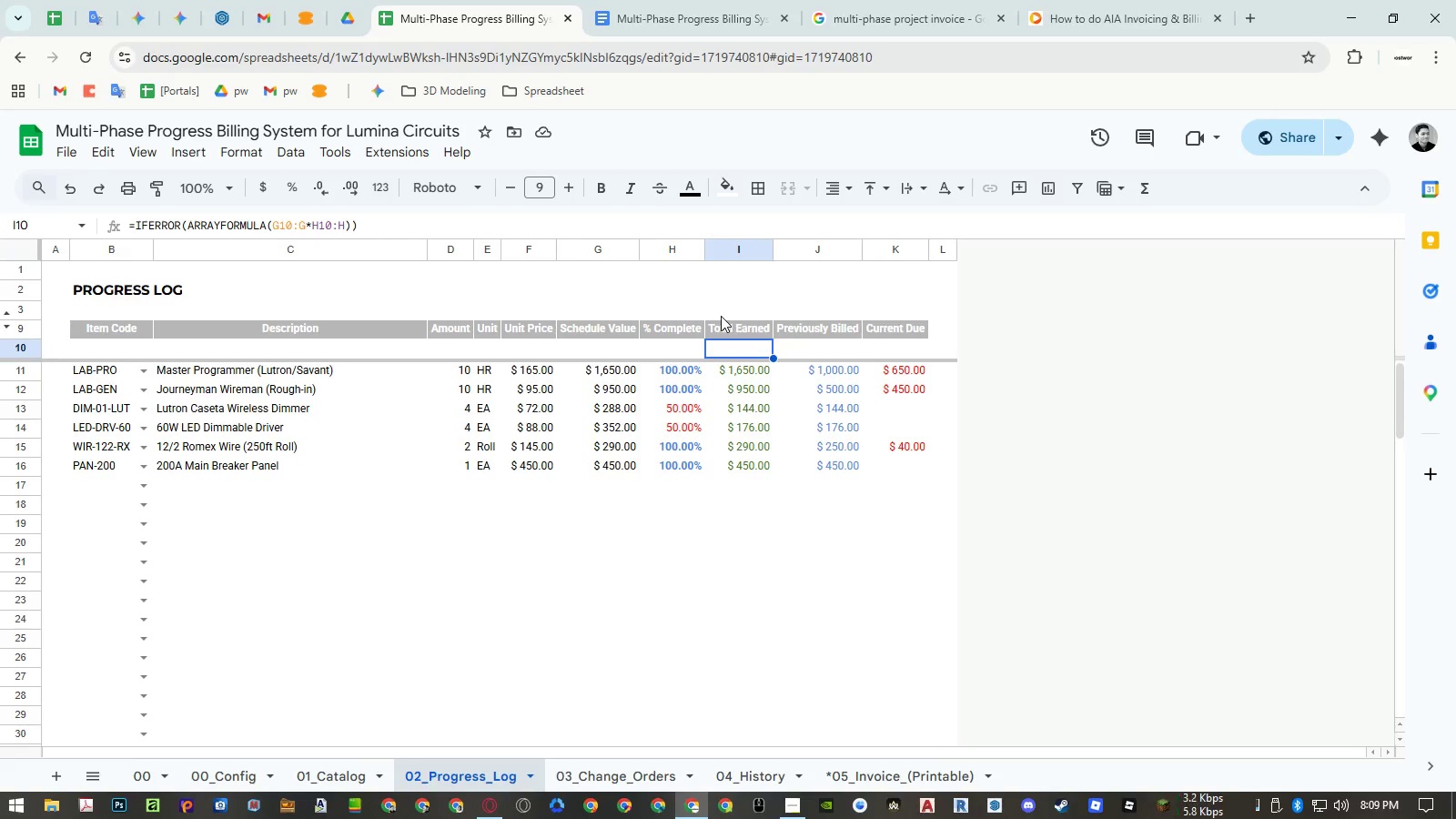 
left_click([612, 348])
 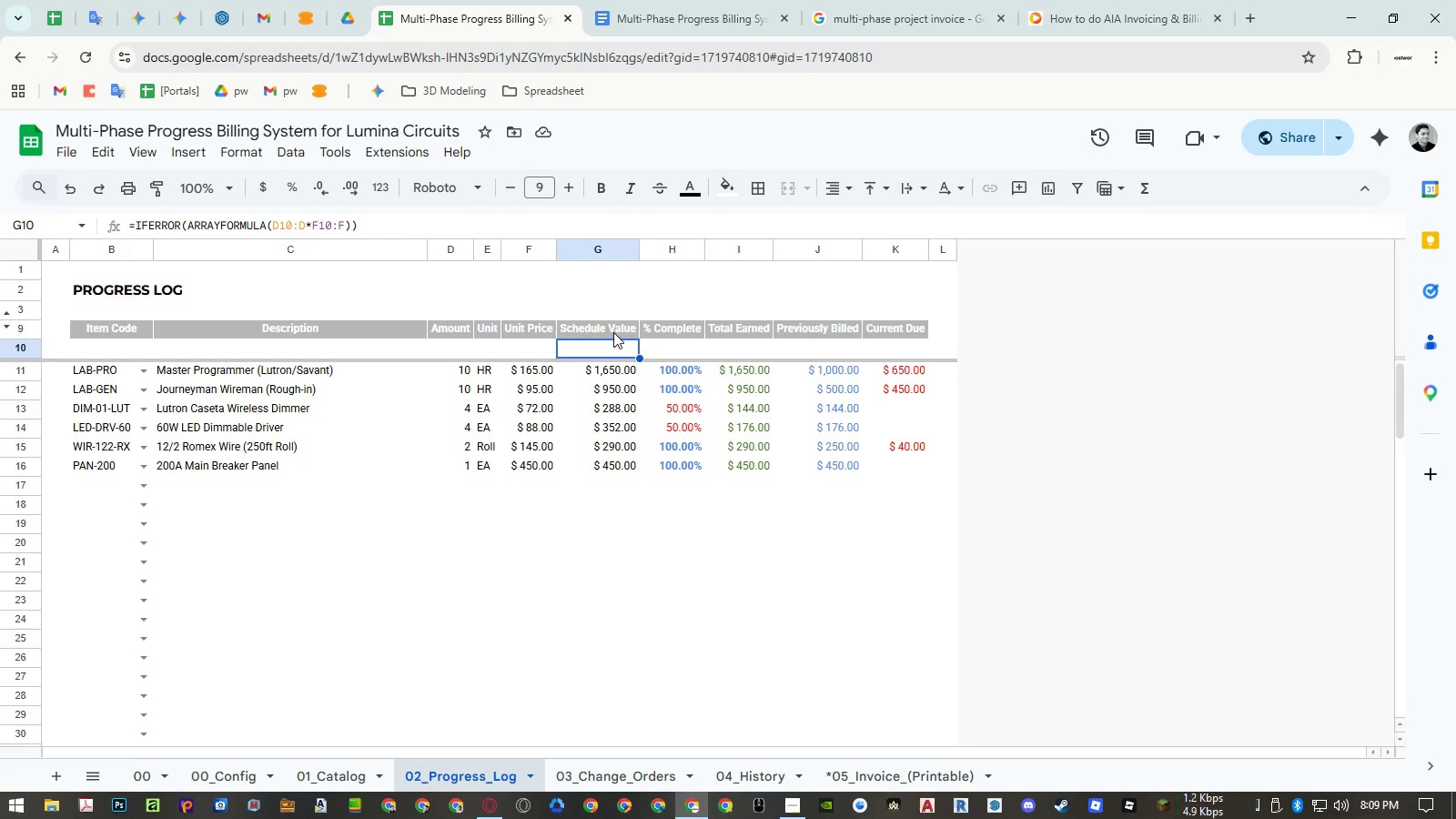 
double_click([613, 332])
 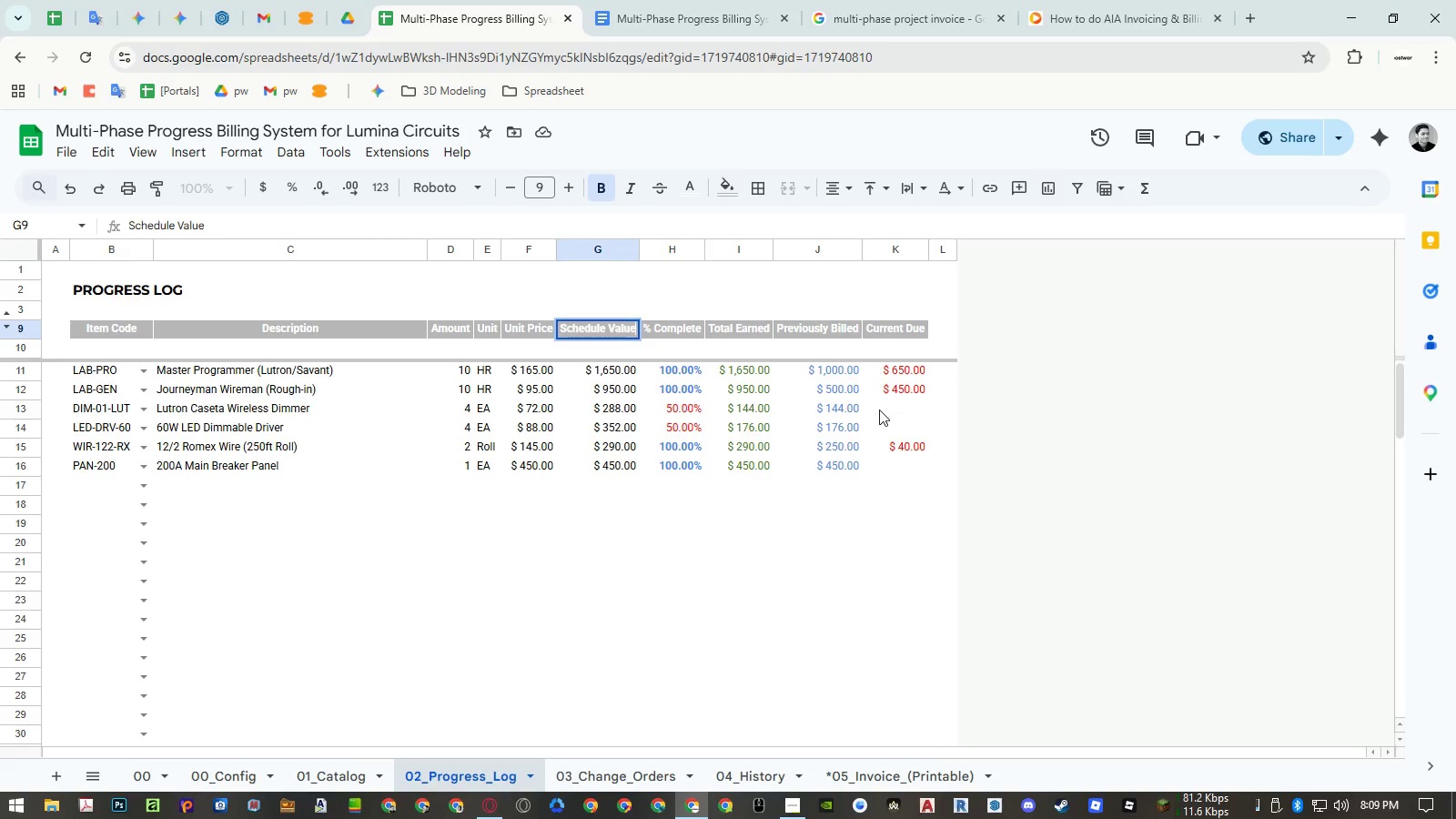 
key(Control+Enter)
 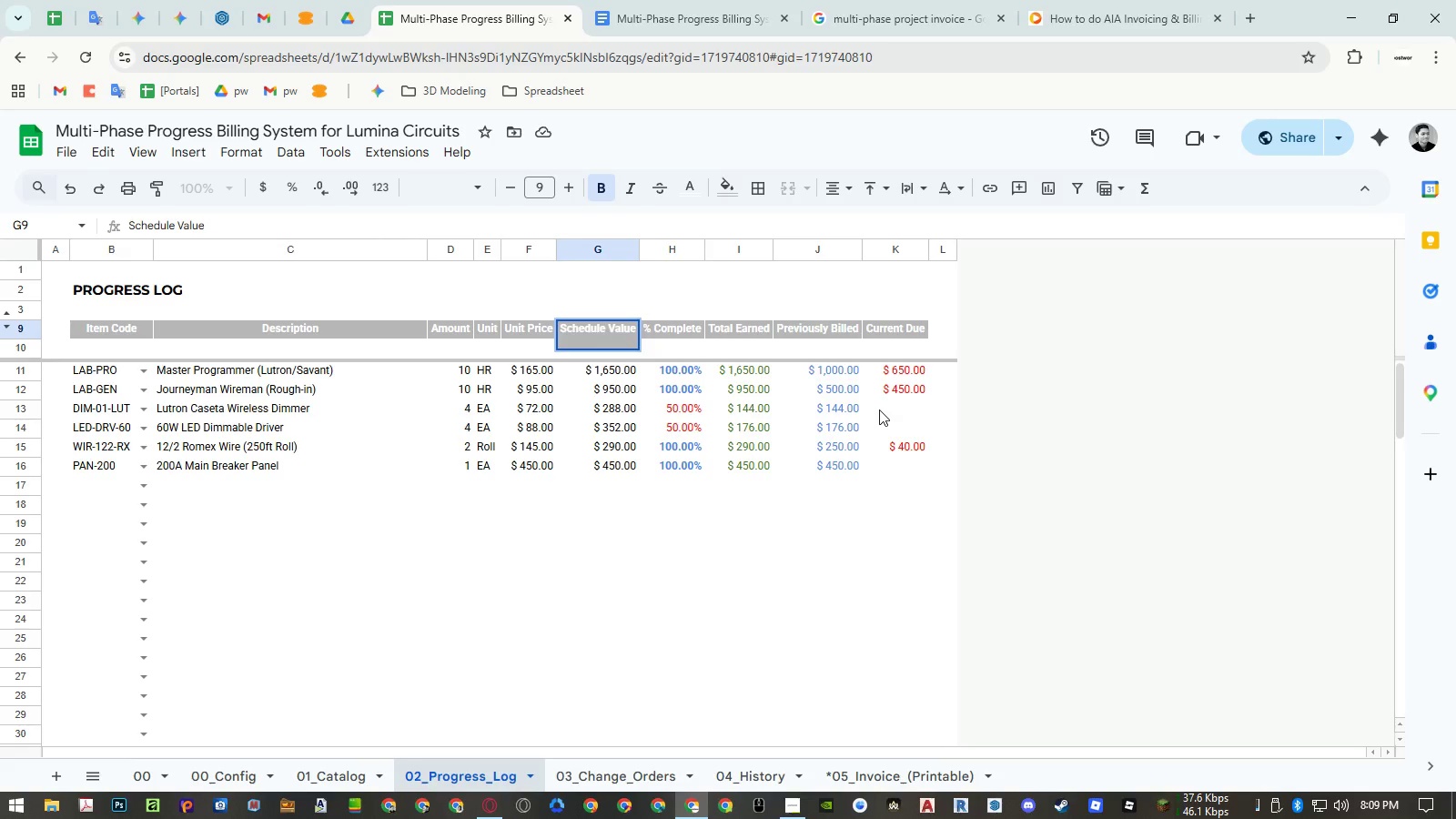 
type((auto))
 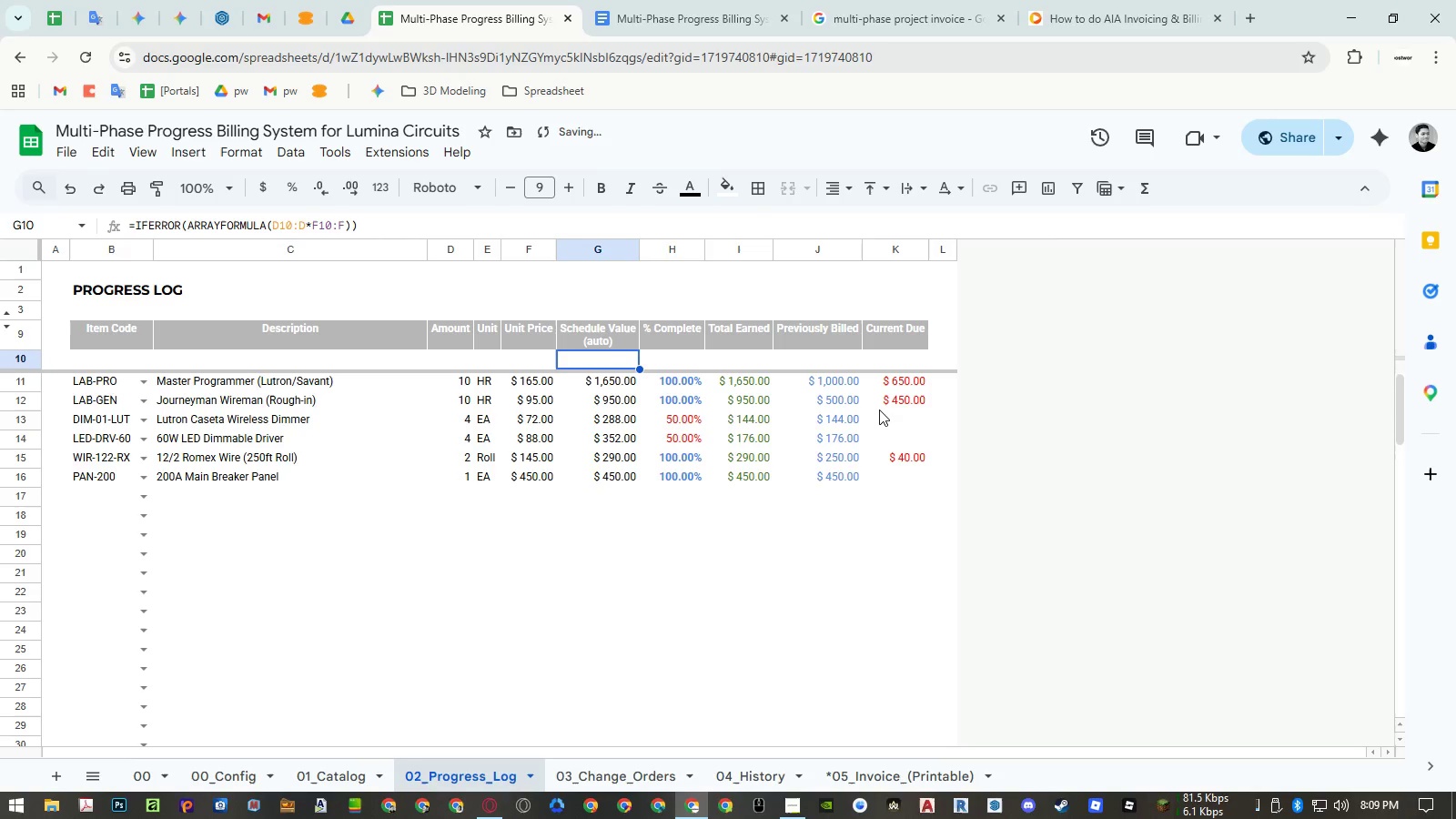 
 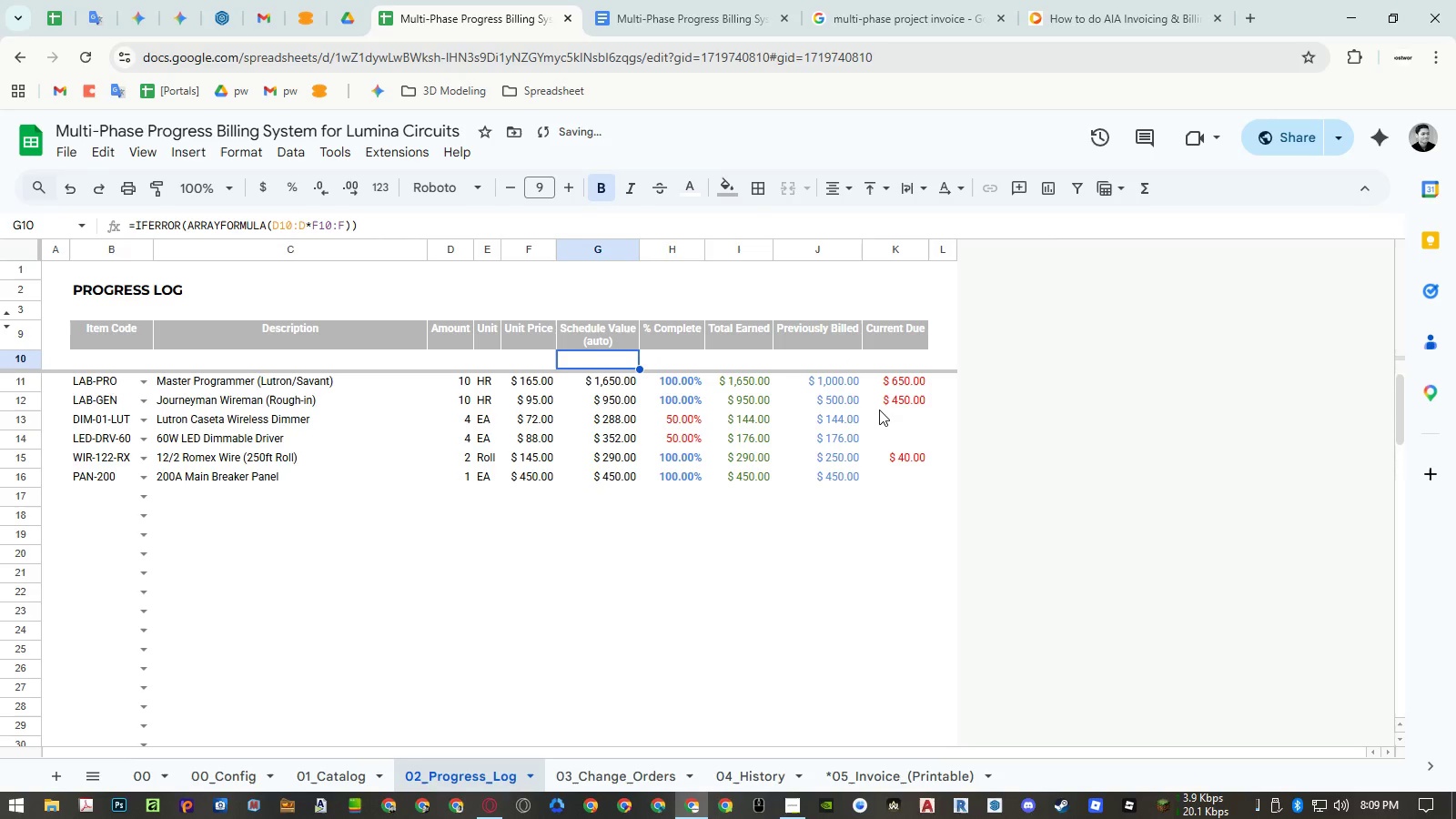 
key(Enter)
 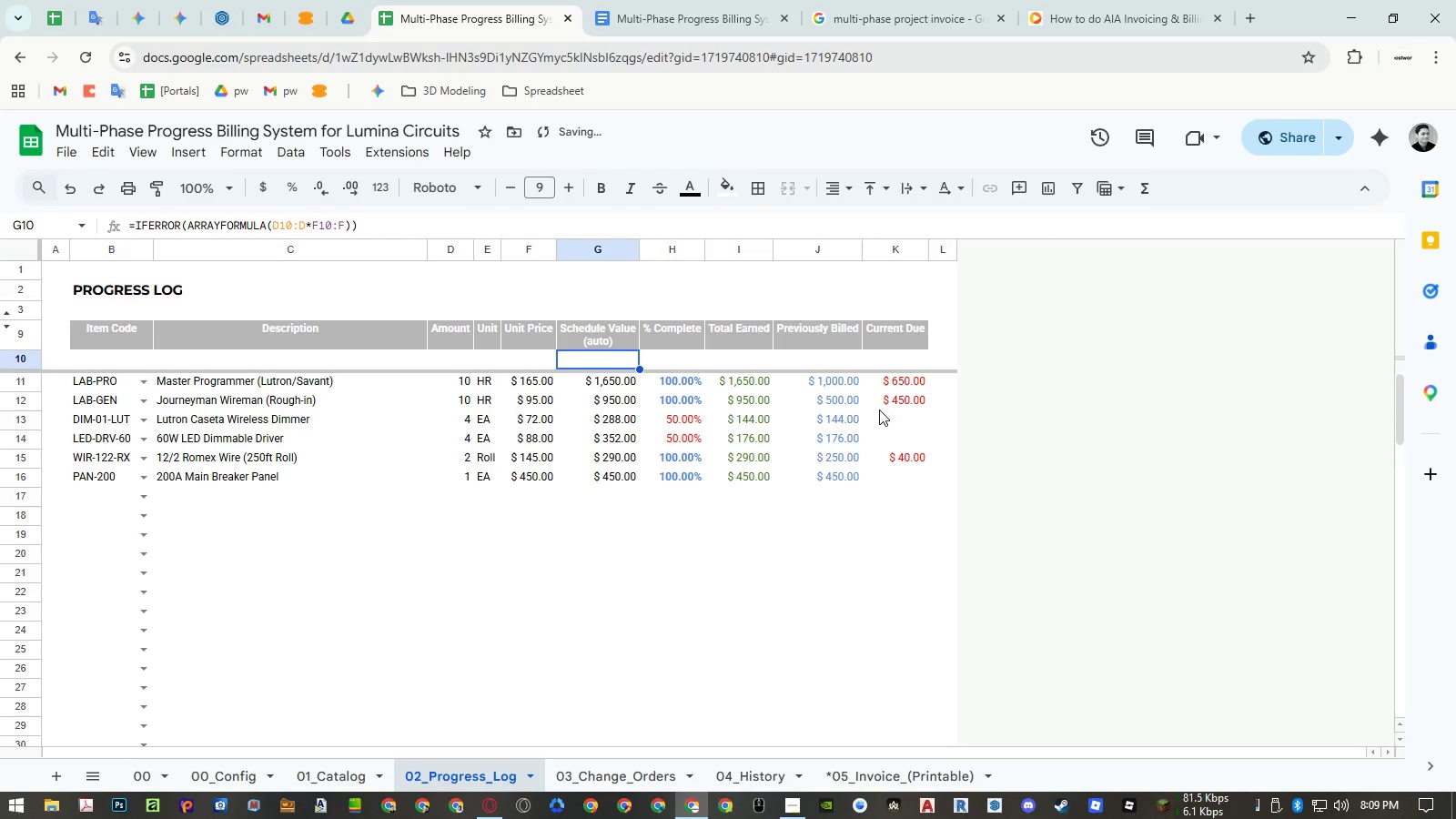 
key(ArrowUp)
 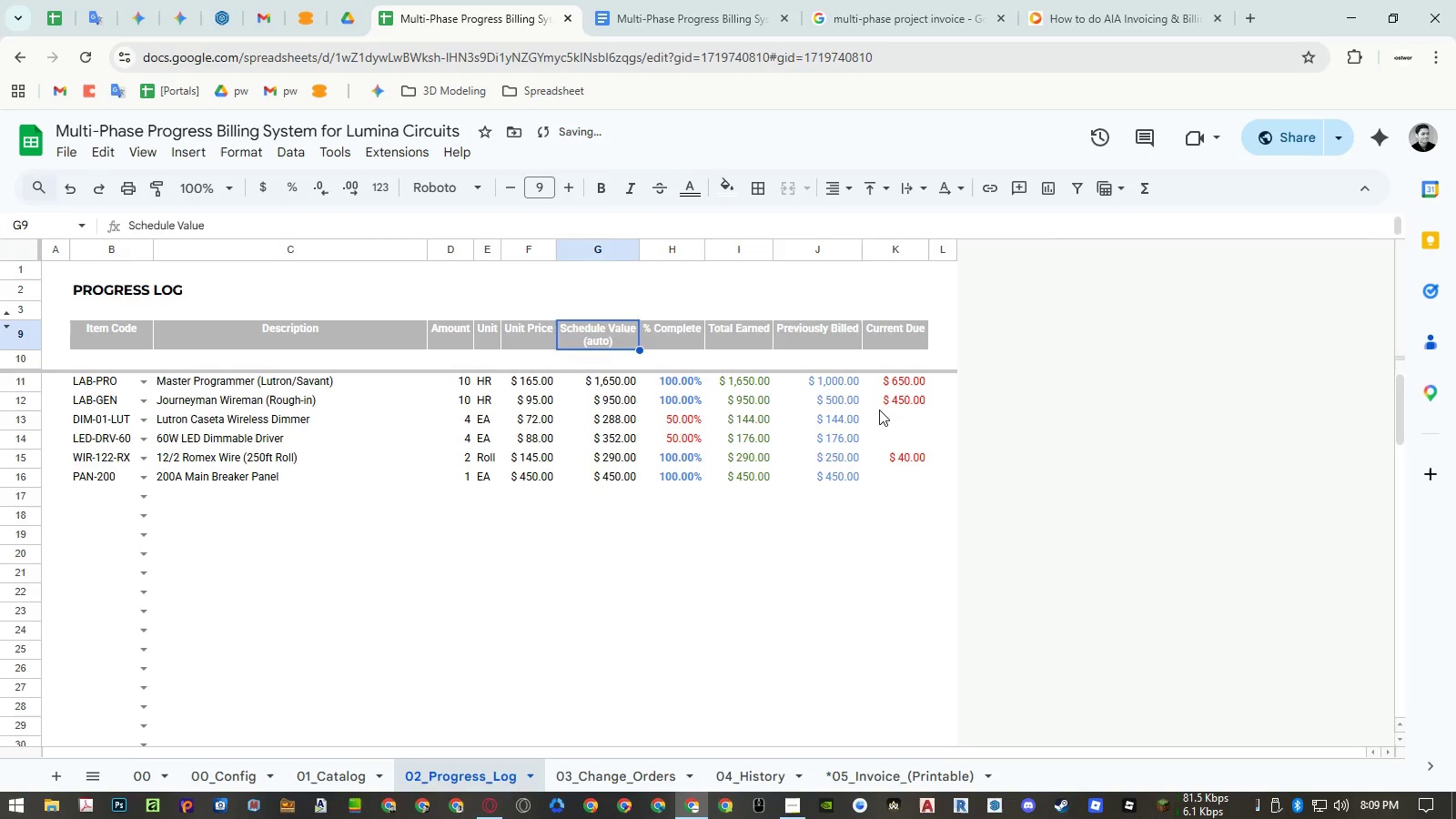 
key(ArrowRight)
 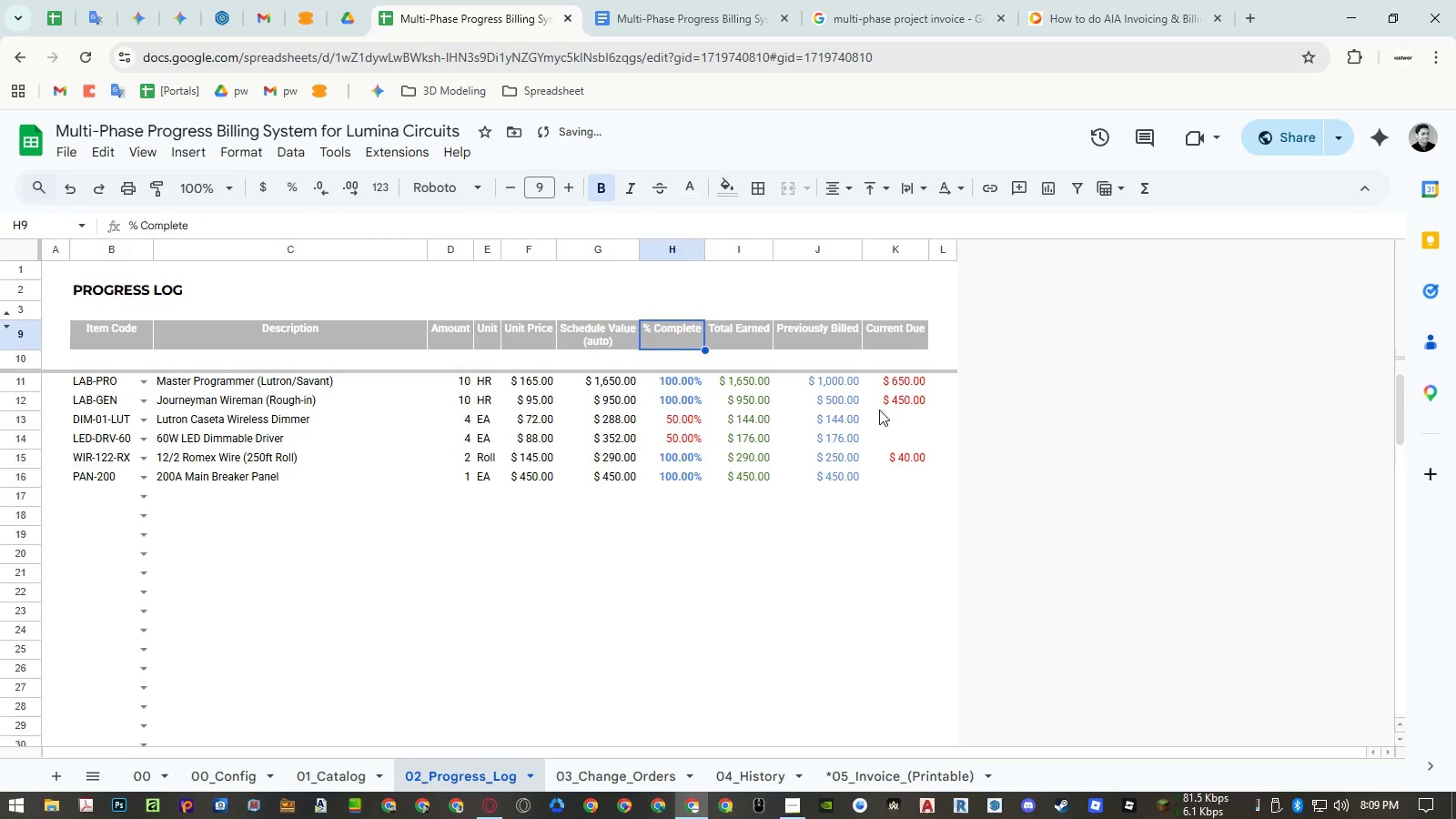 
key(ArrowRight)
 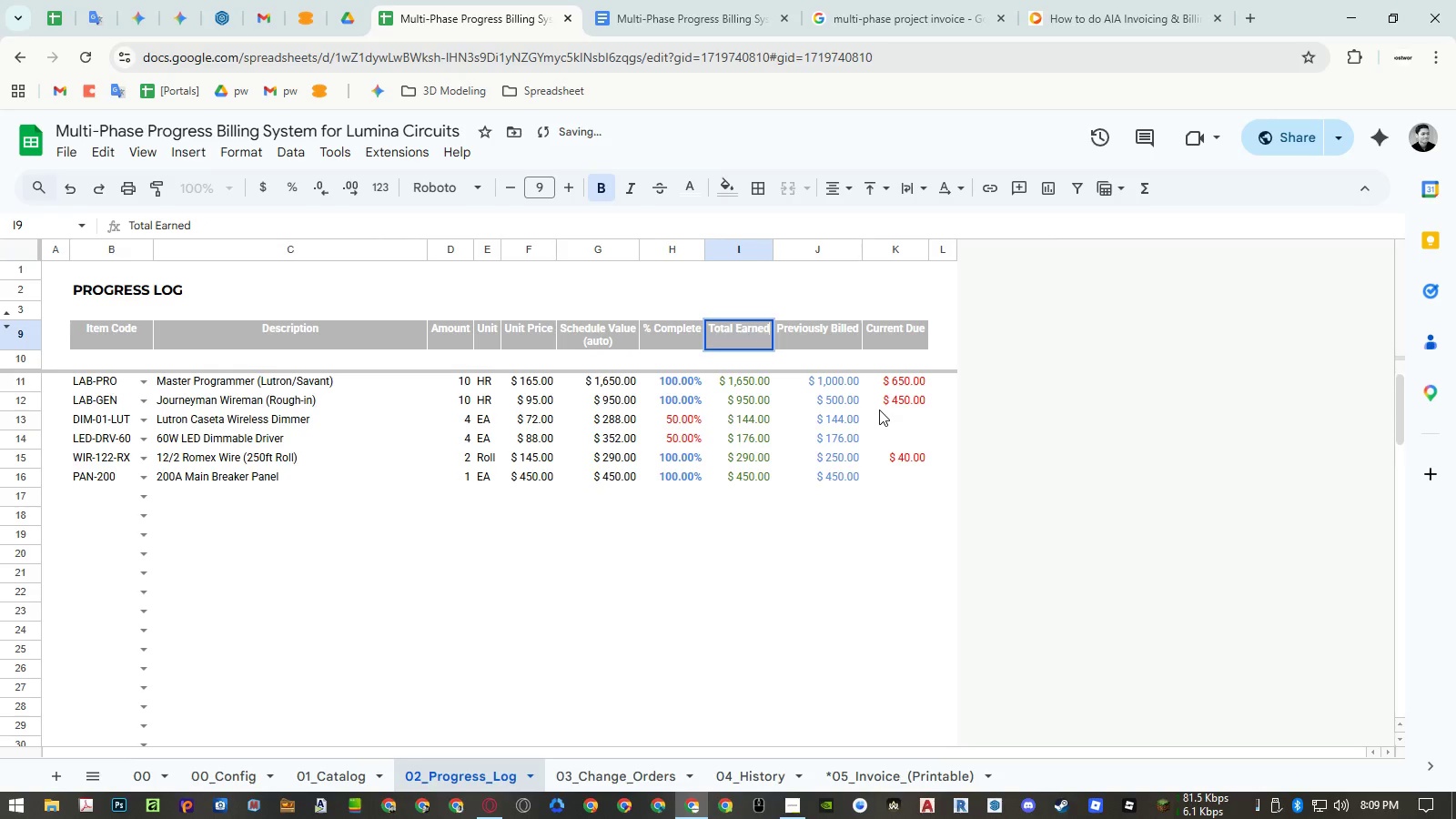 
key(Enter)
 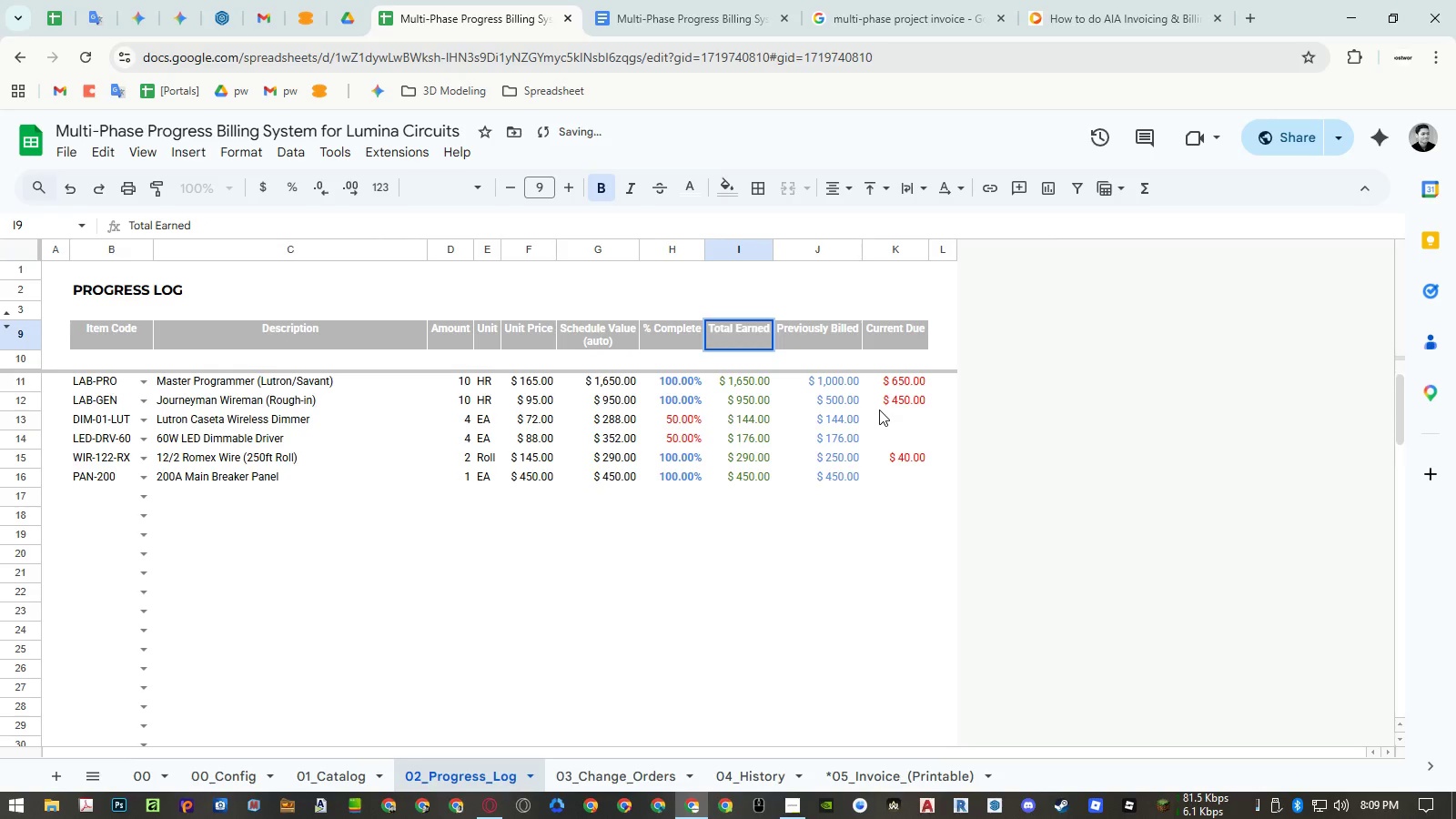 
key(Enter)
 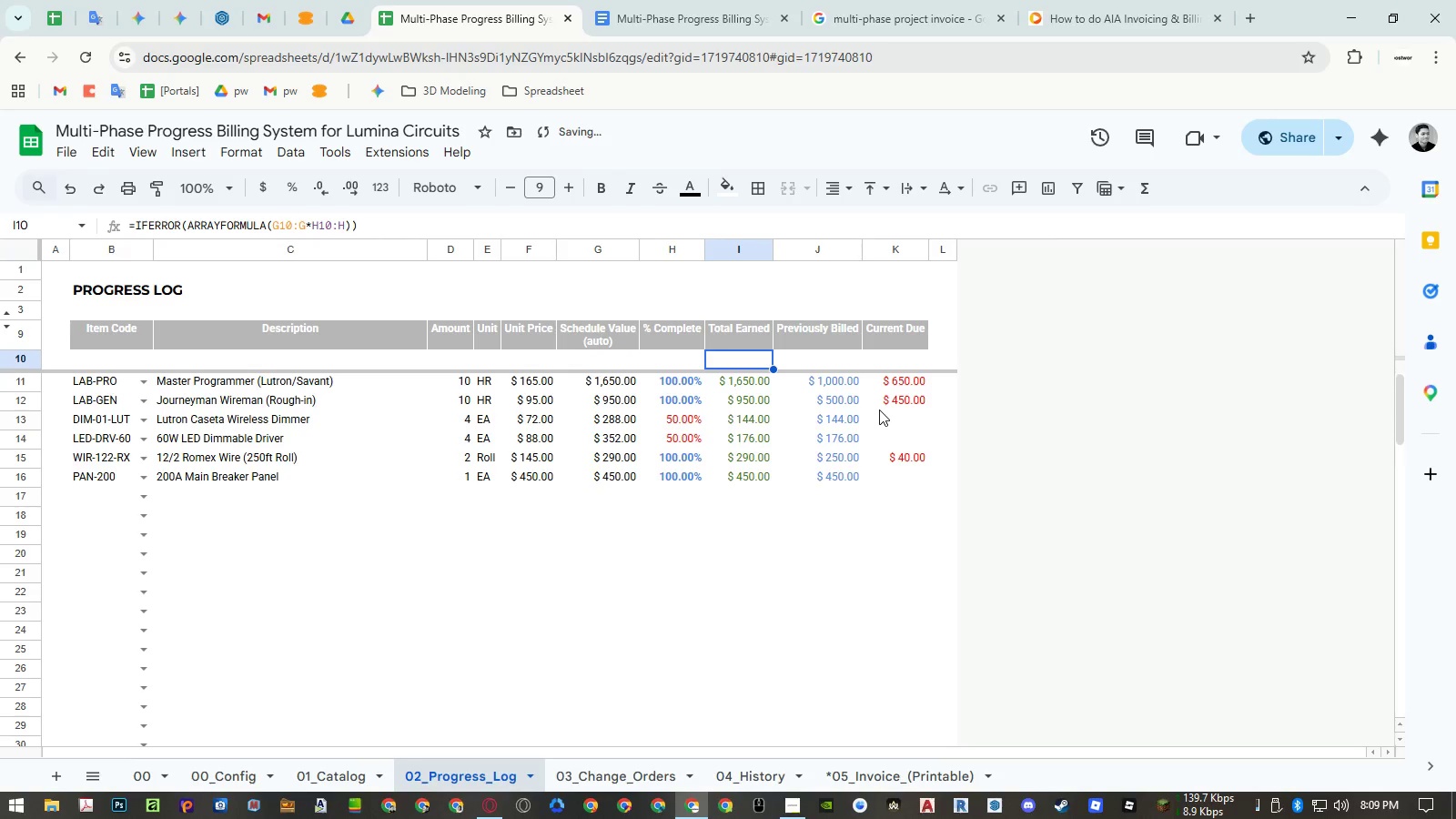 
key(Shift+9)
 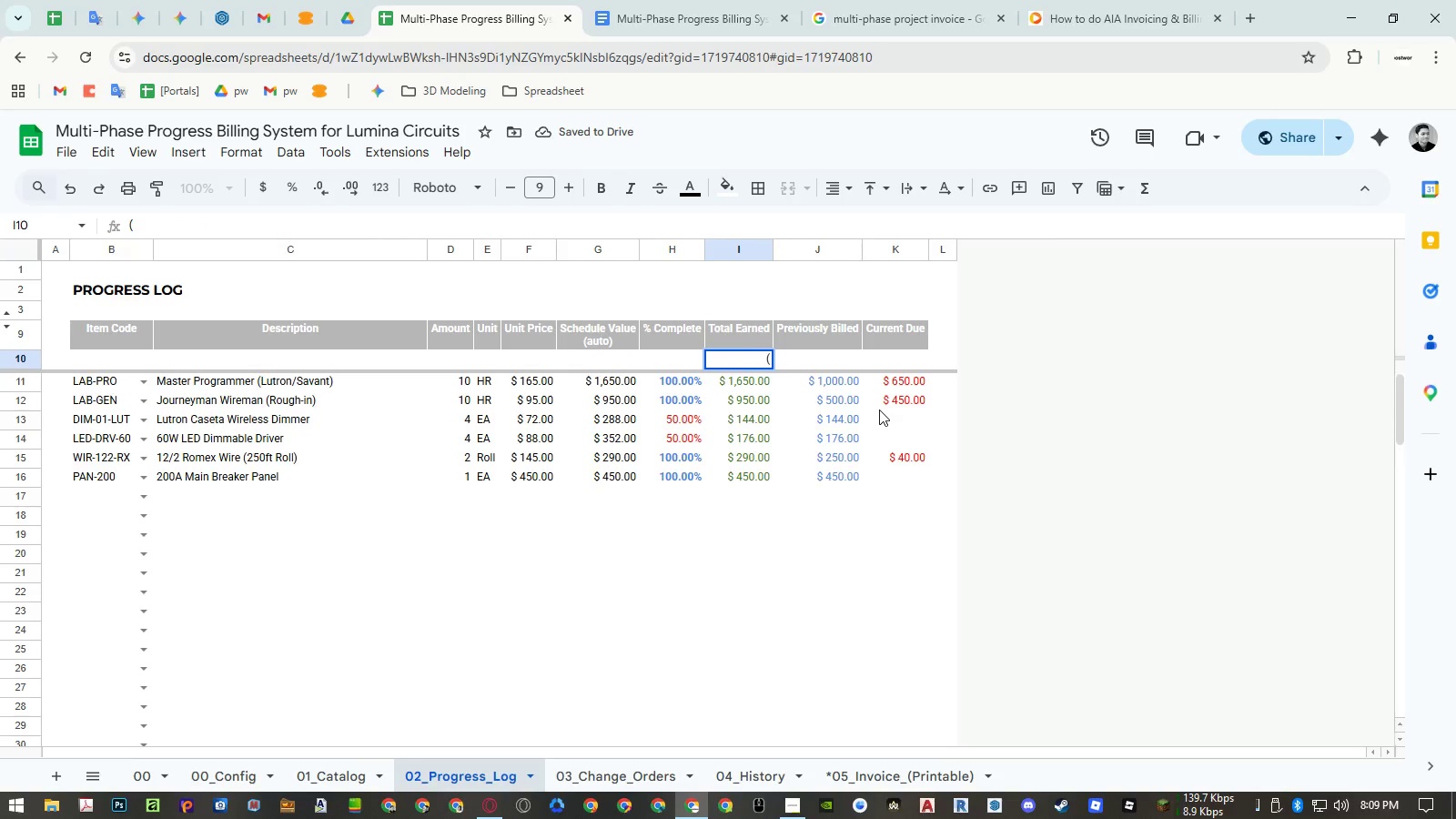 
key(Escape)
 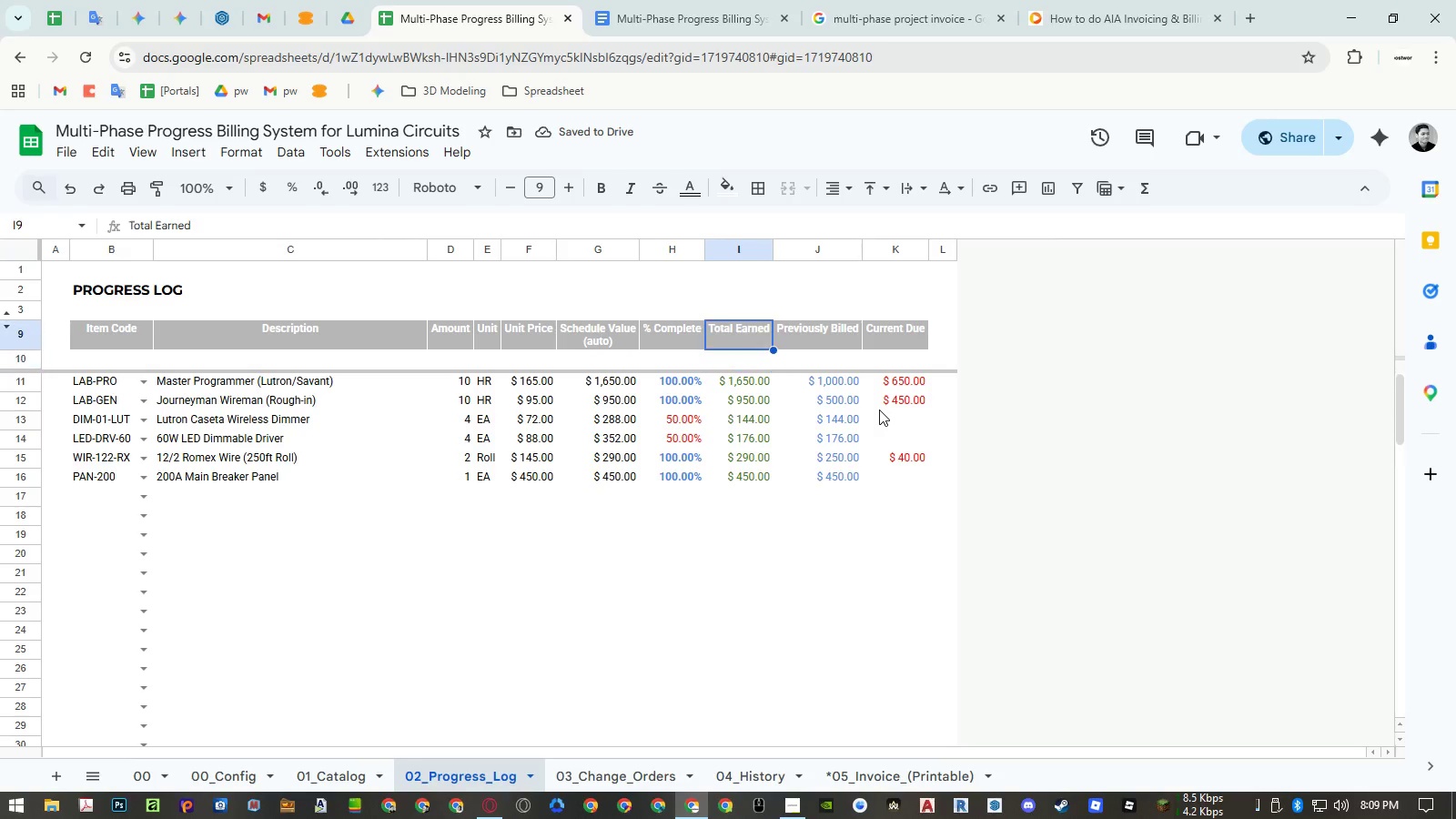 
key(ArrowUp)
 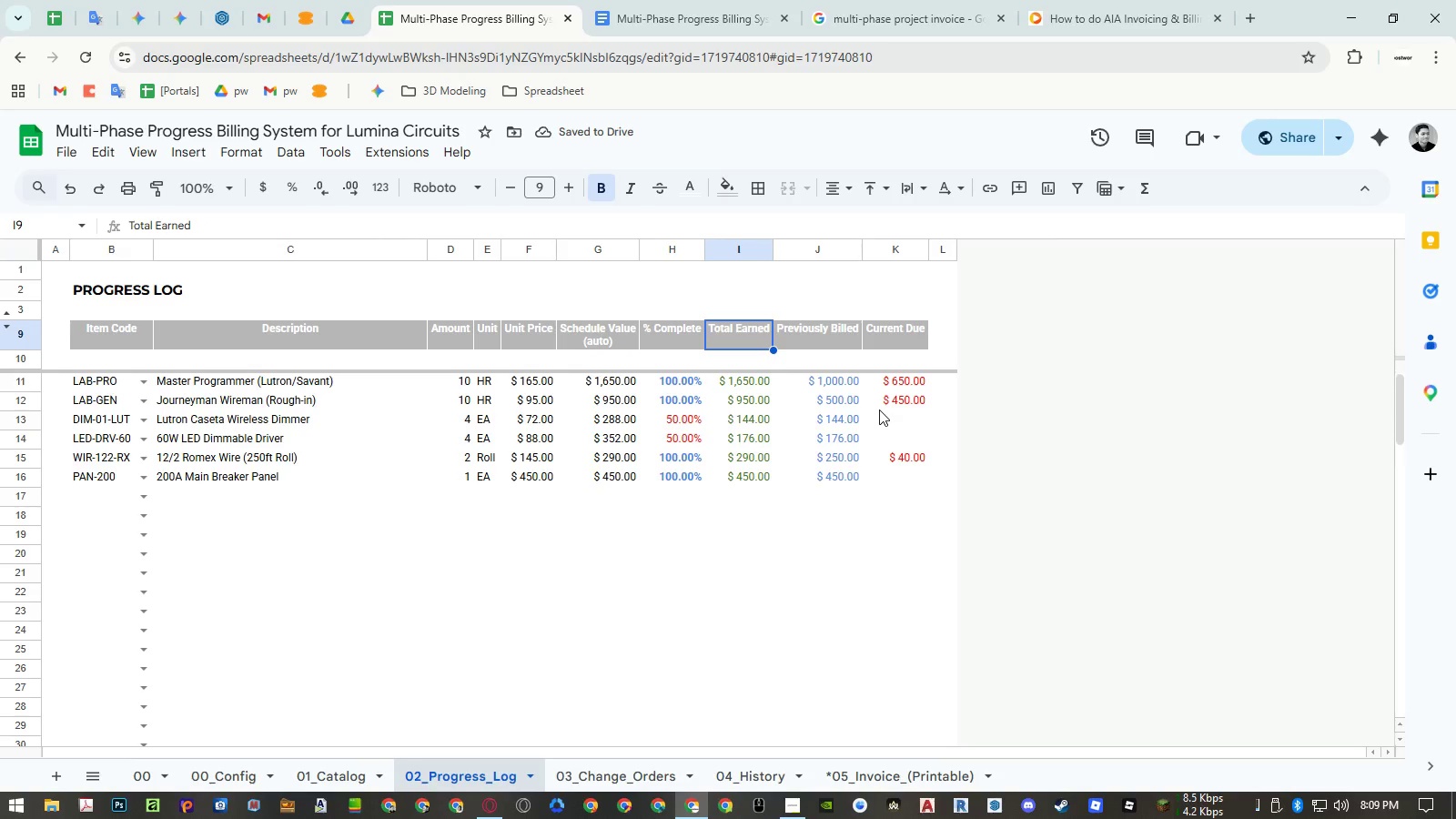 
key(Enter)
 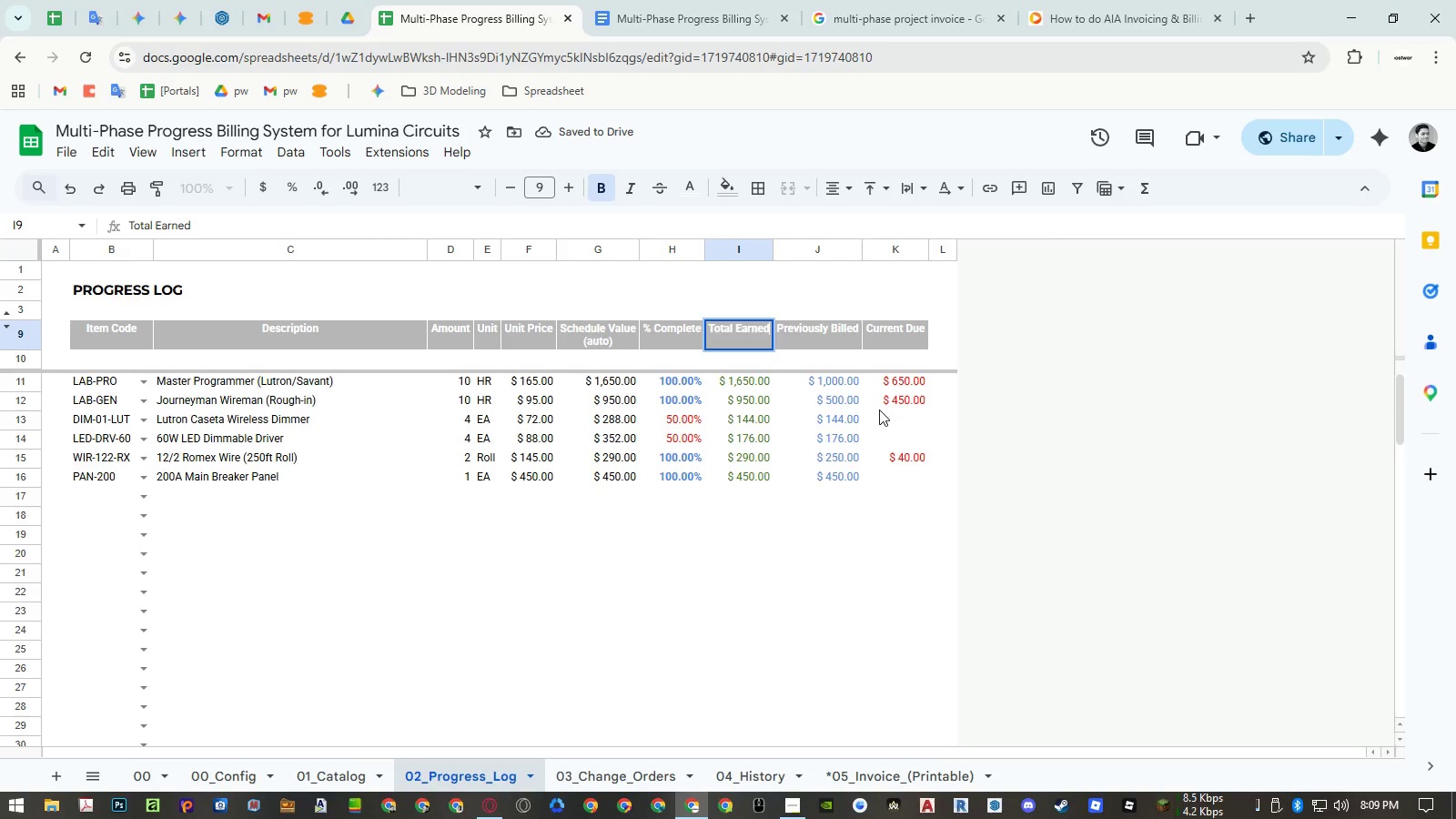 
key(Shift+ShiftLeft)
 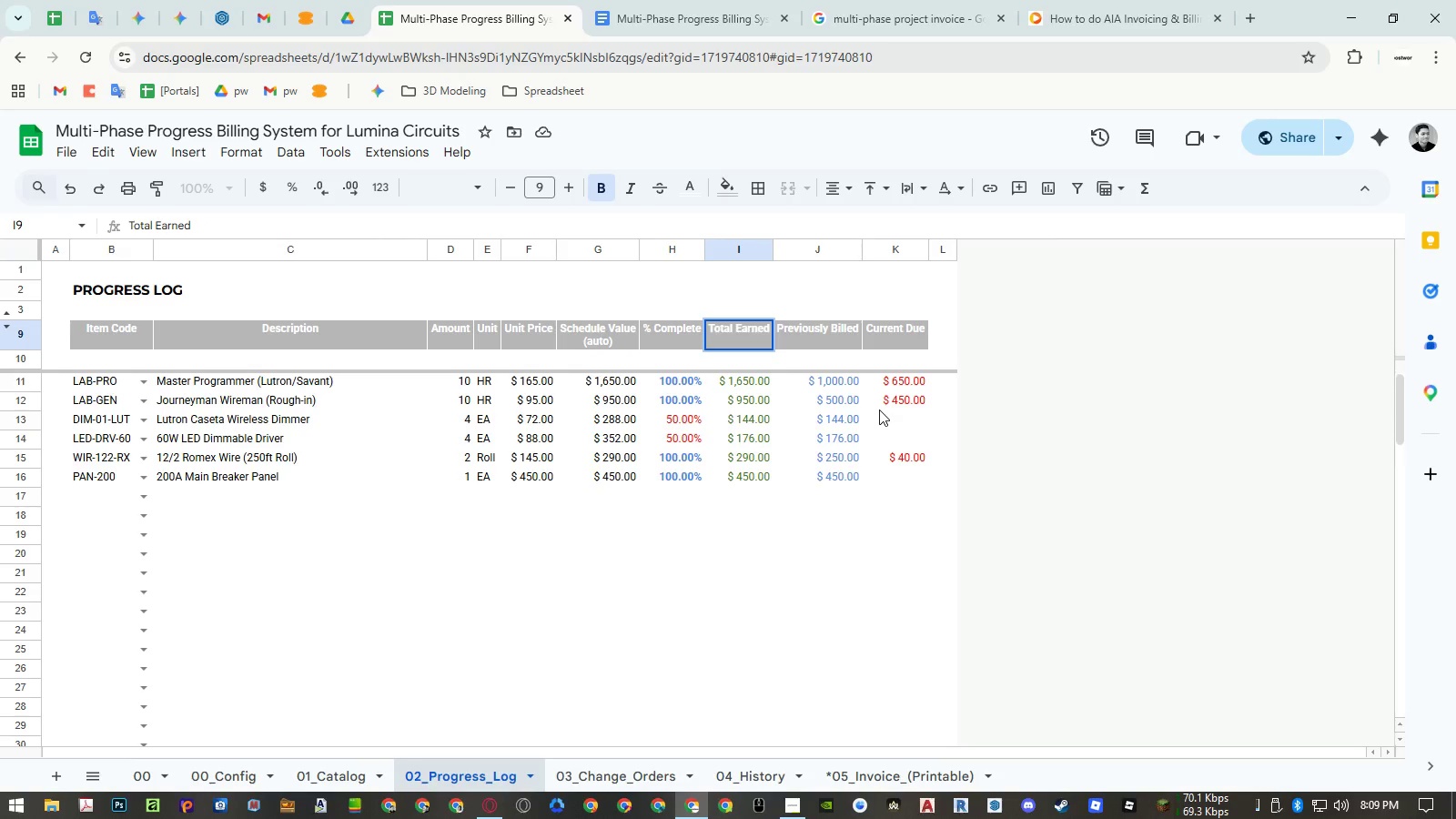 
key(Control+ControlLeft)
 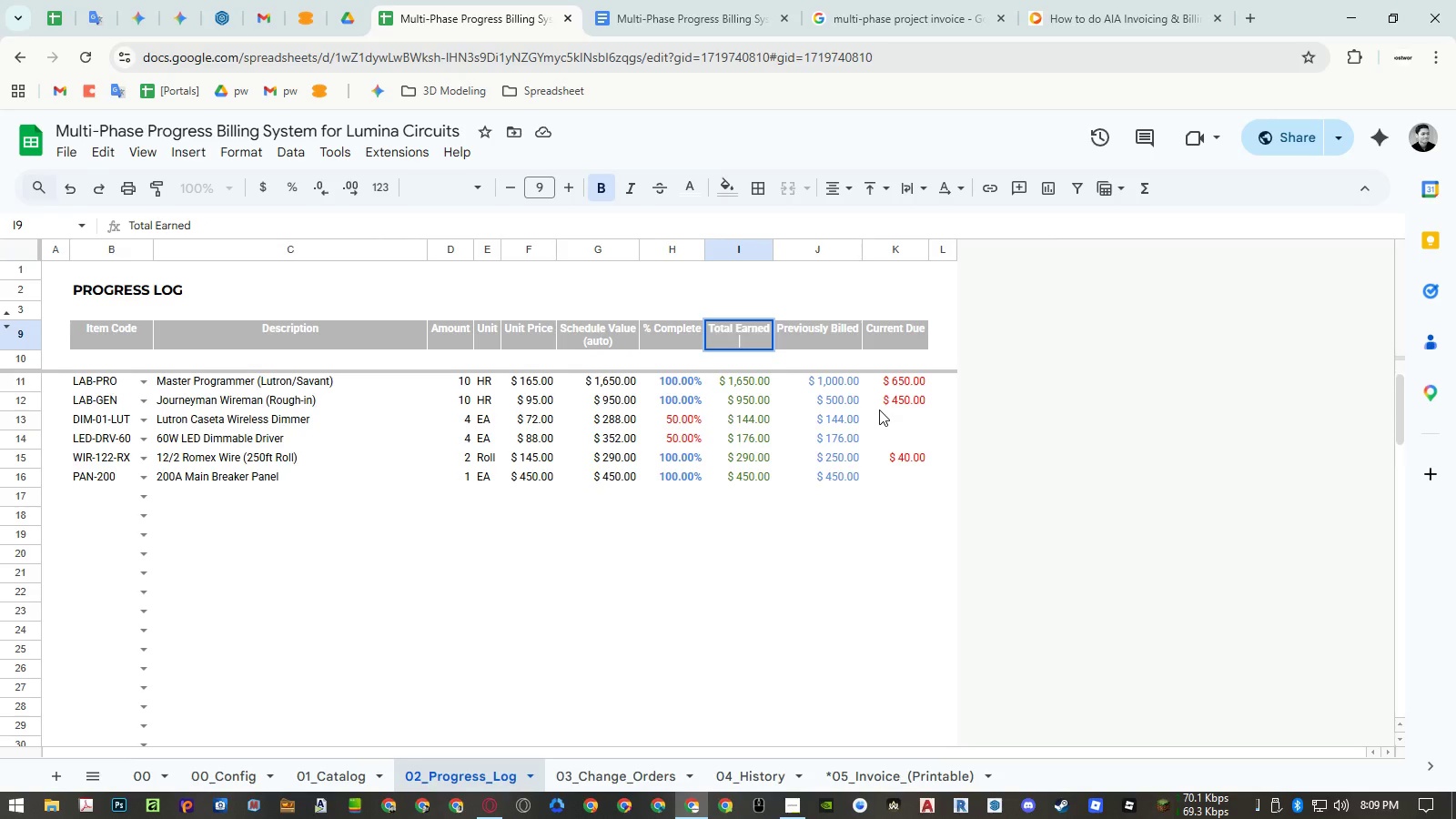 
key(Control+Enter)
 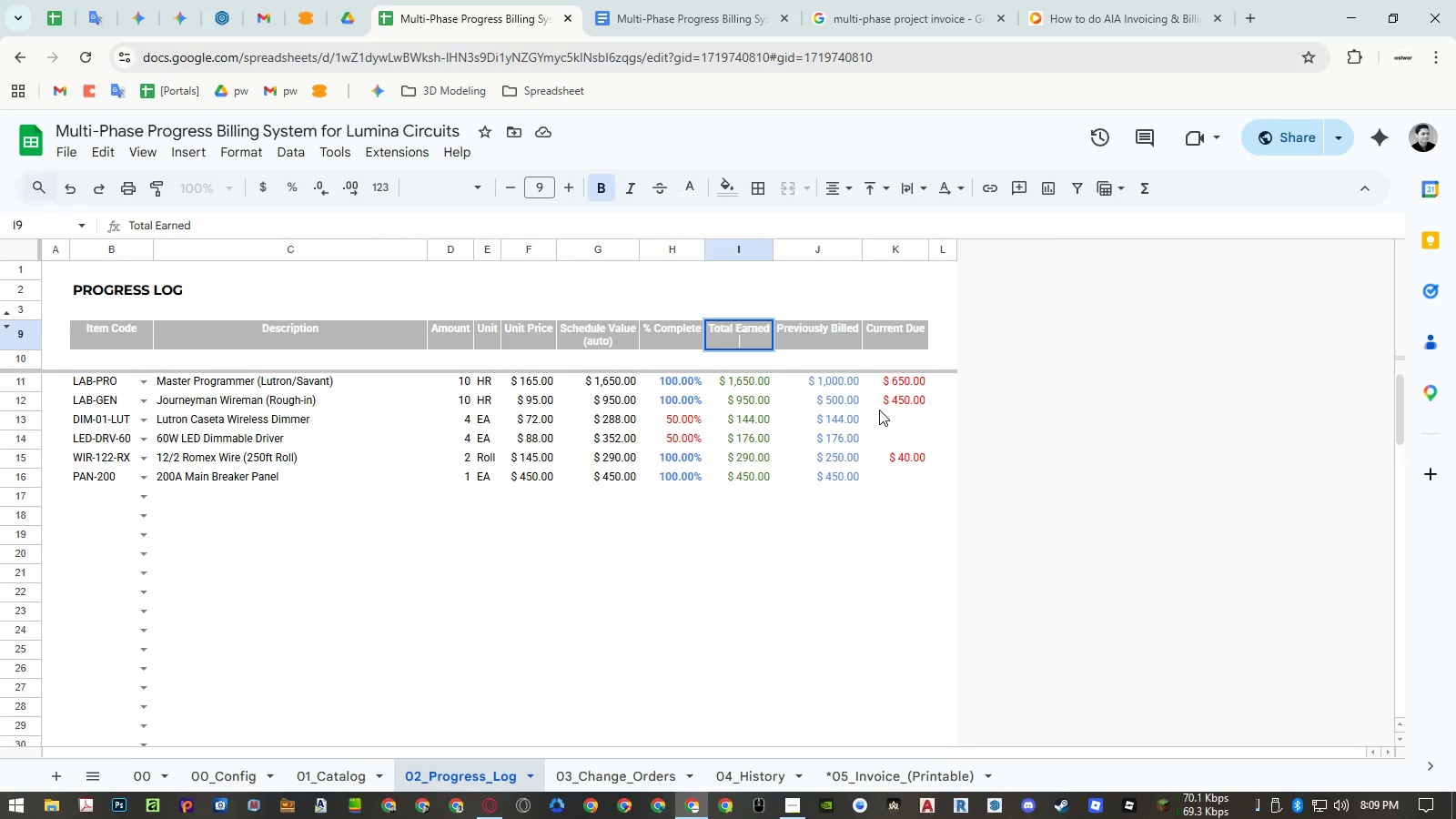 
type((acuto)
key(Backspace)
key(Backspace)
key(Backspace)
key(Backspace)
type(uto))
 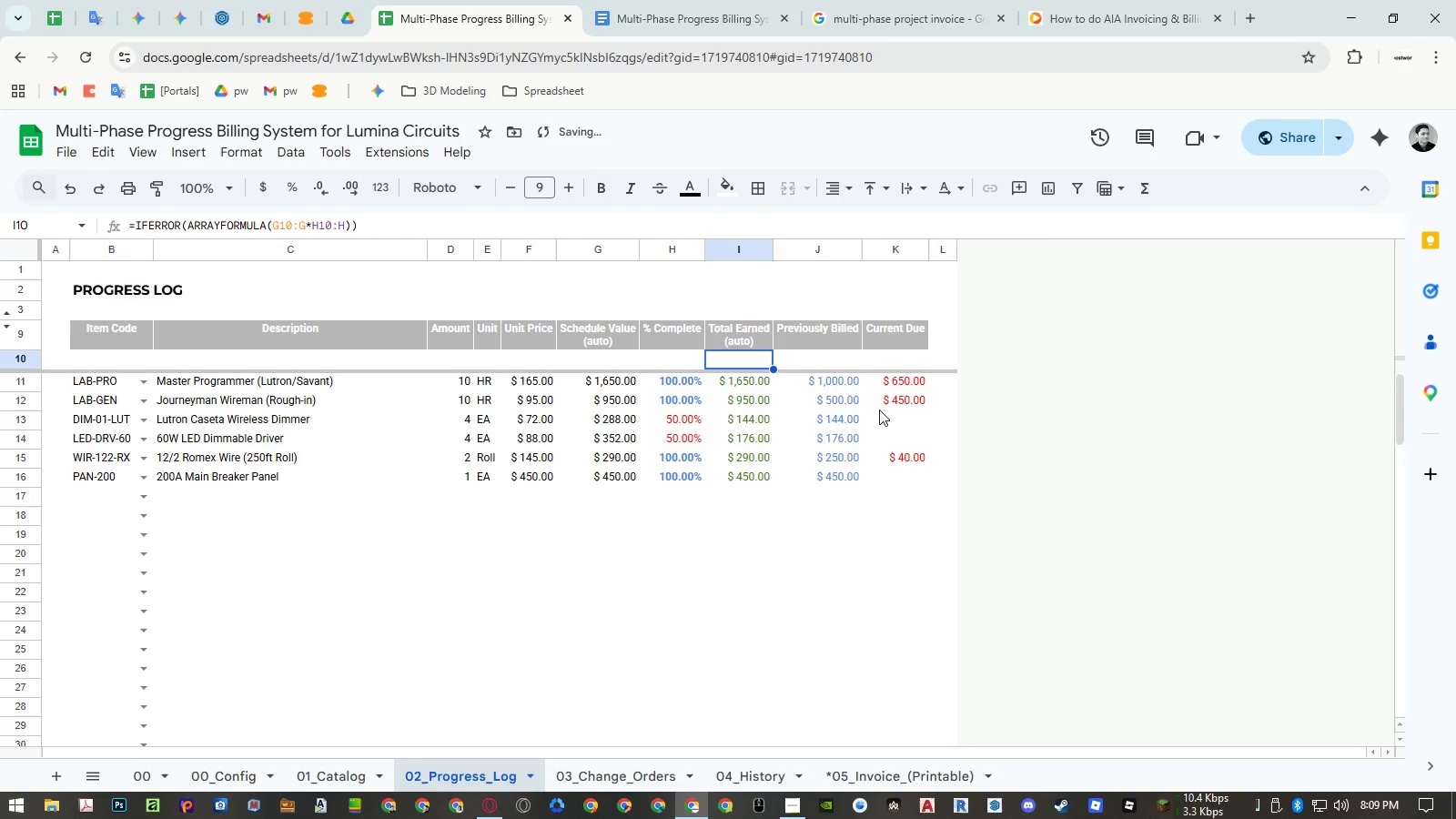 
 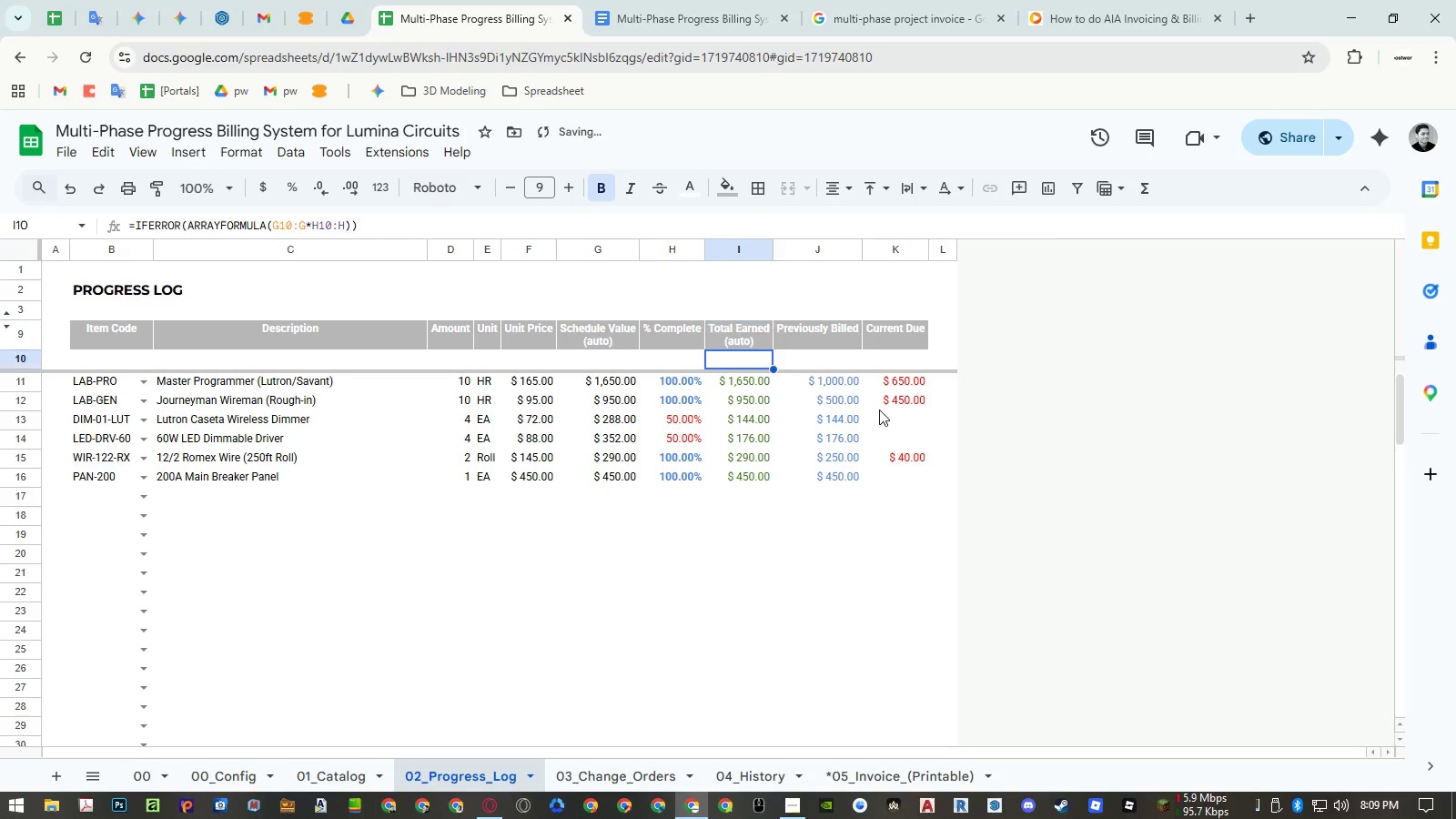 
key(Enter)
 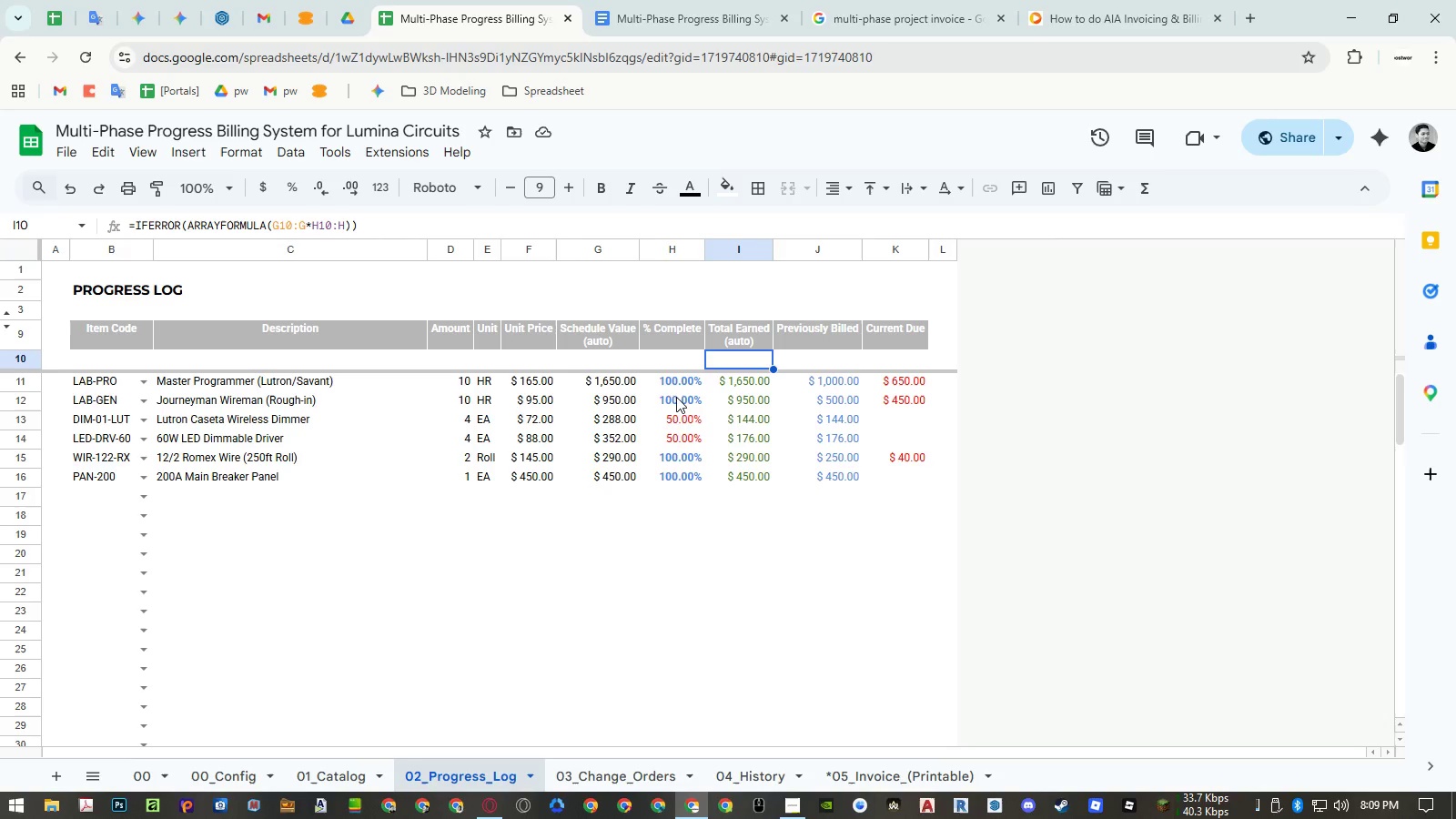 
wait(14.06)
 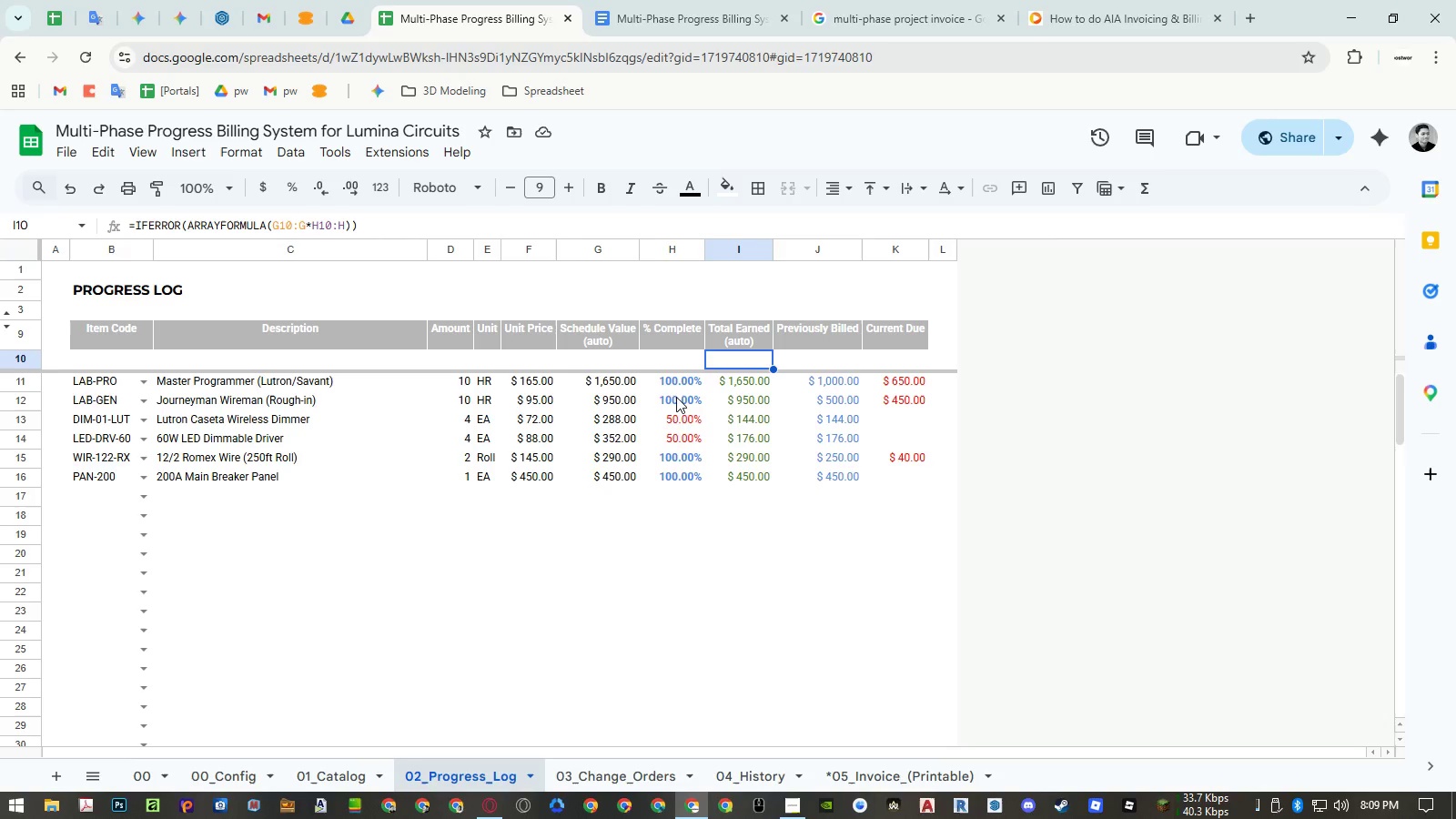 
right_click([746, 248])
 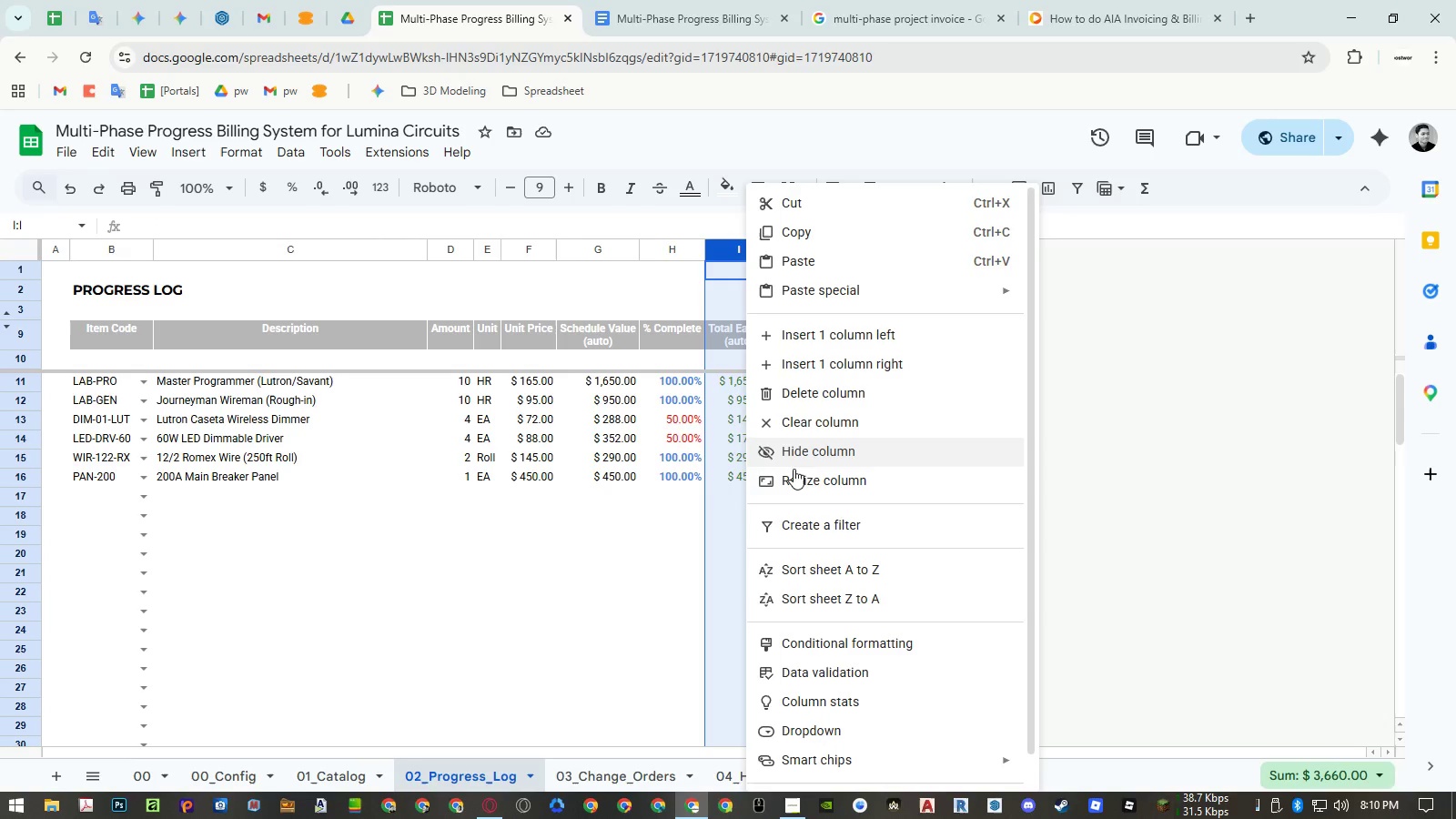 
left_click([796, 482])
 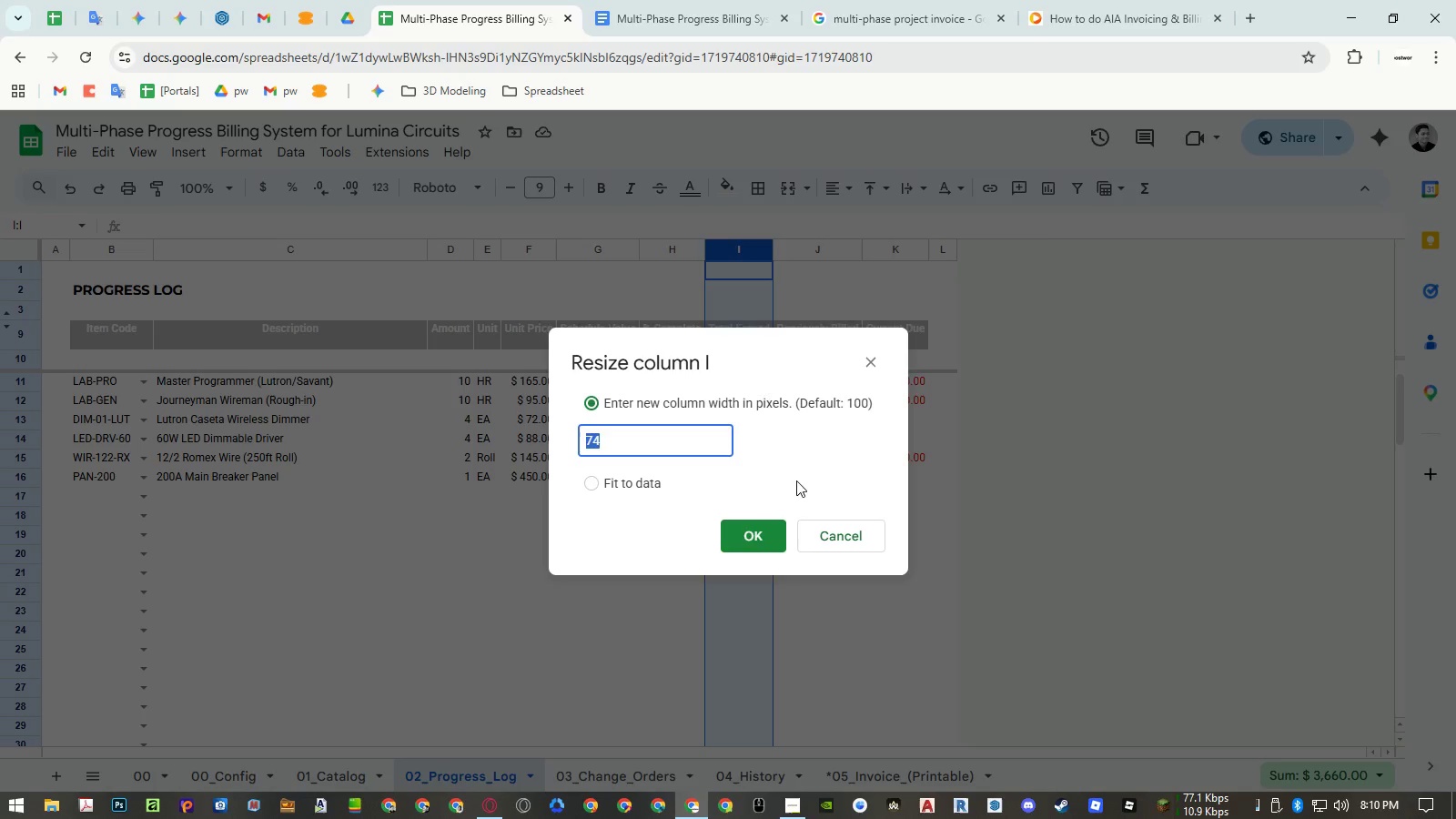 
key(Escape)
 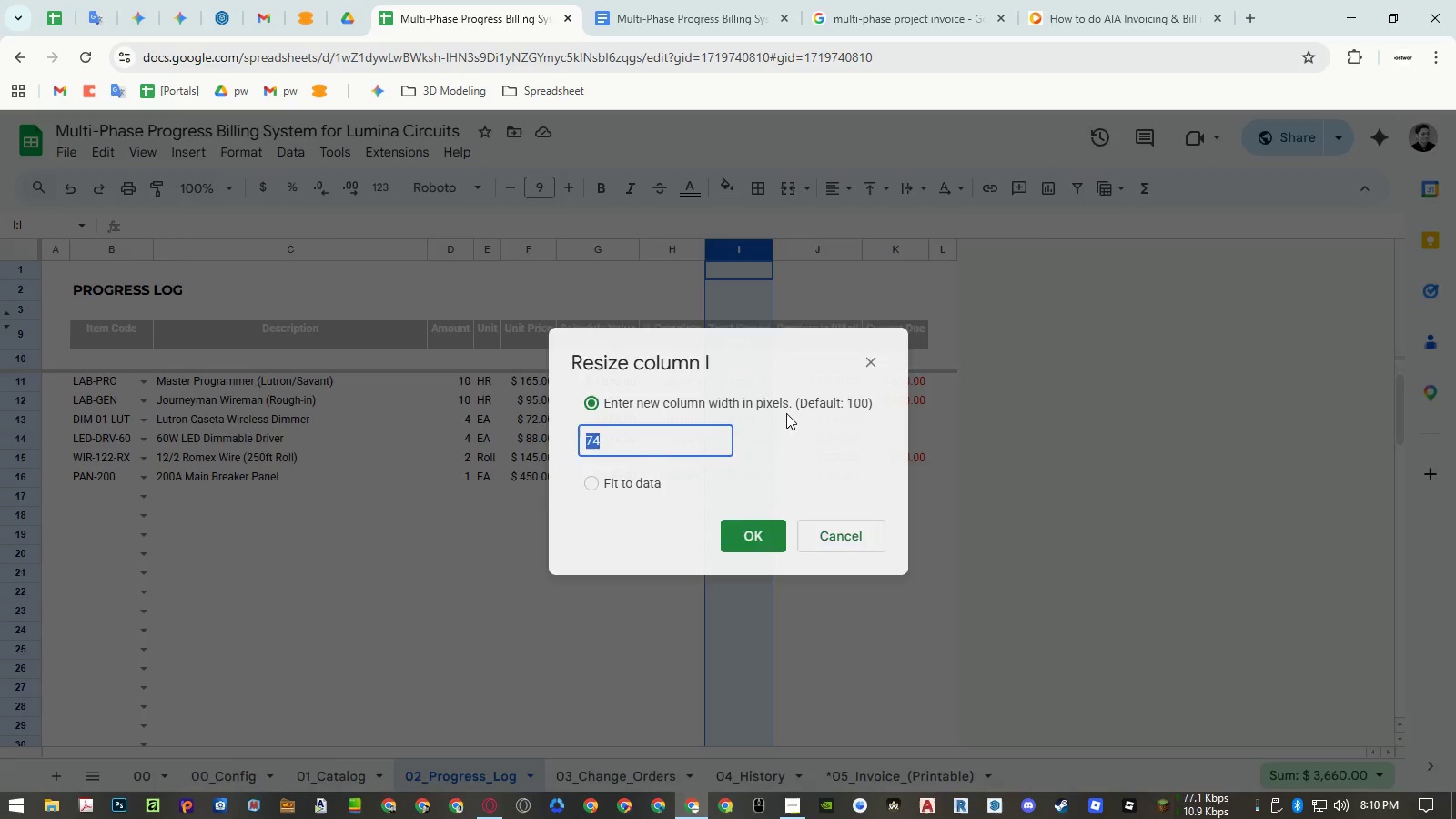 
key(Escape)
 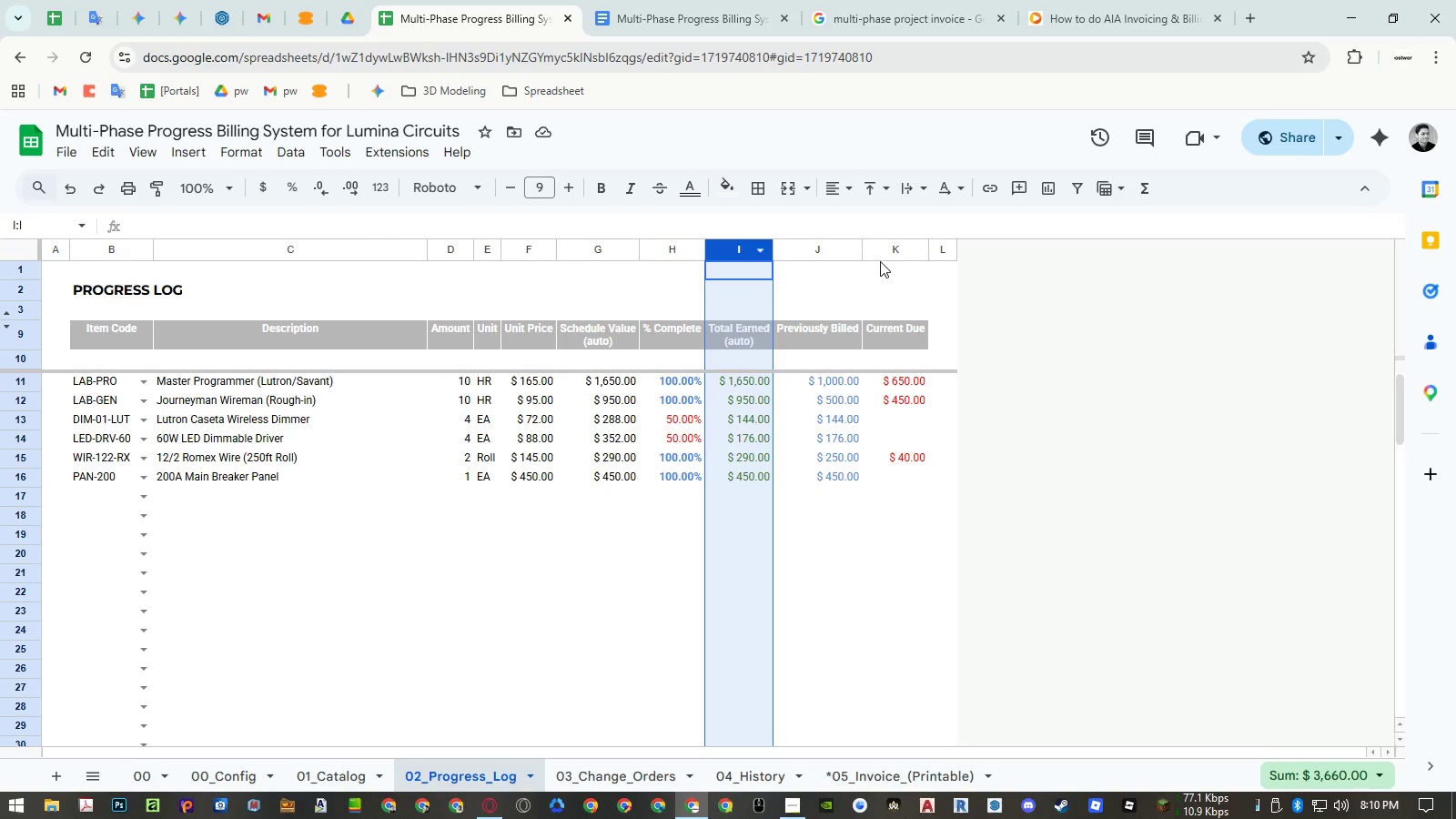 
left_click_drag(start_coordinate=[884, 254], to_coordinate=[753, 247])
 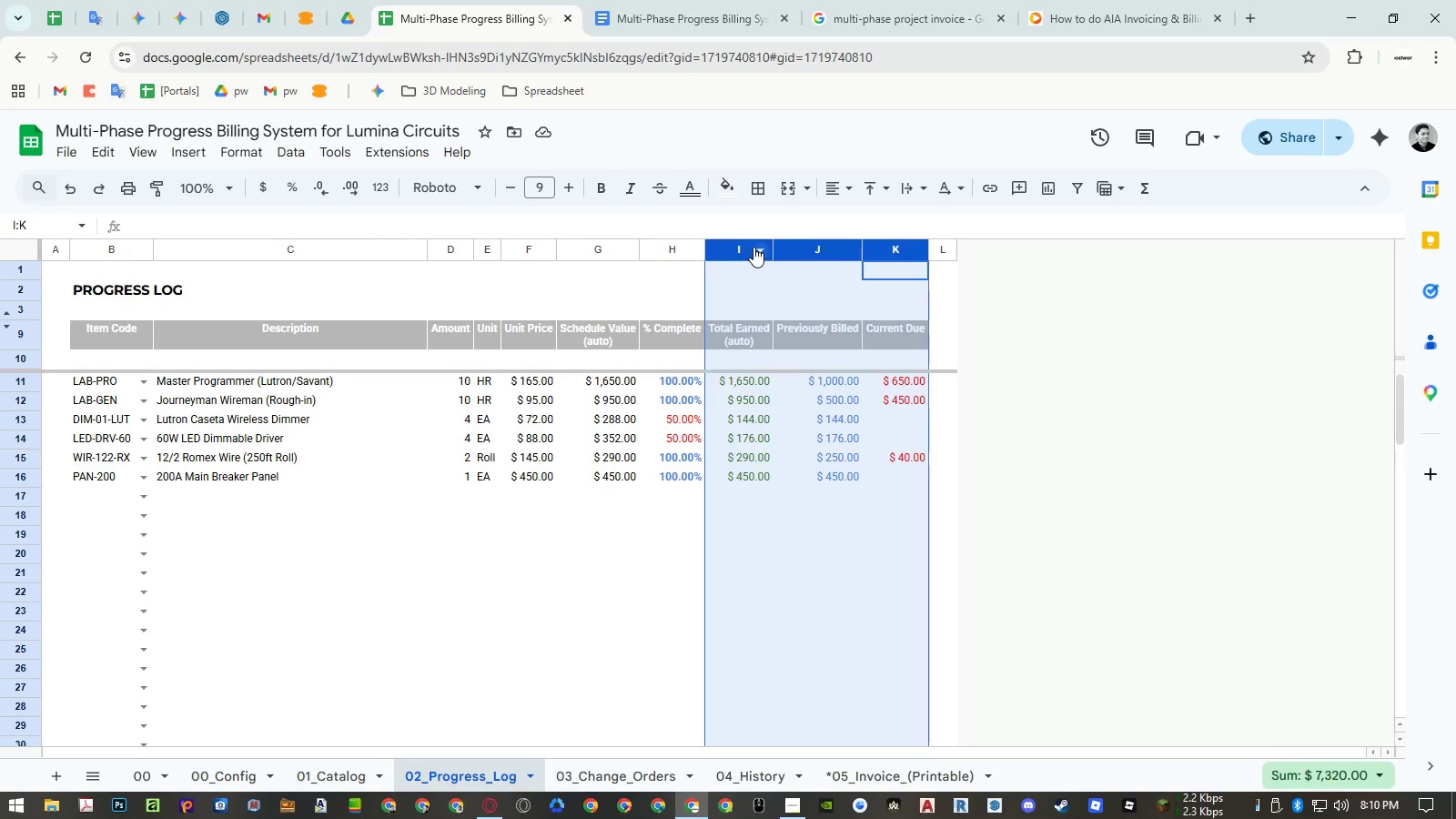 
right_click([753, 247])
 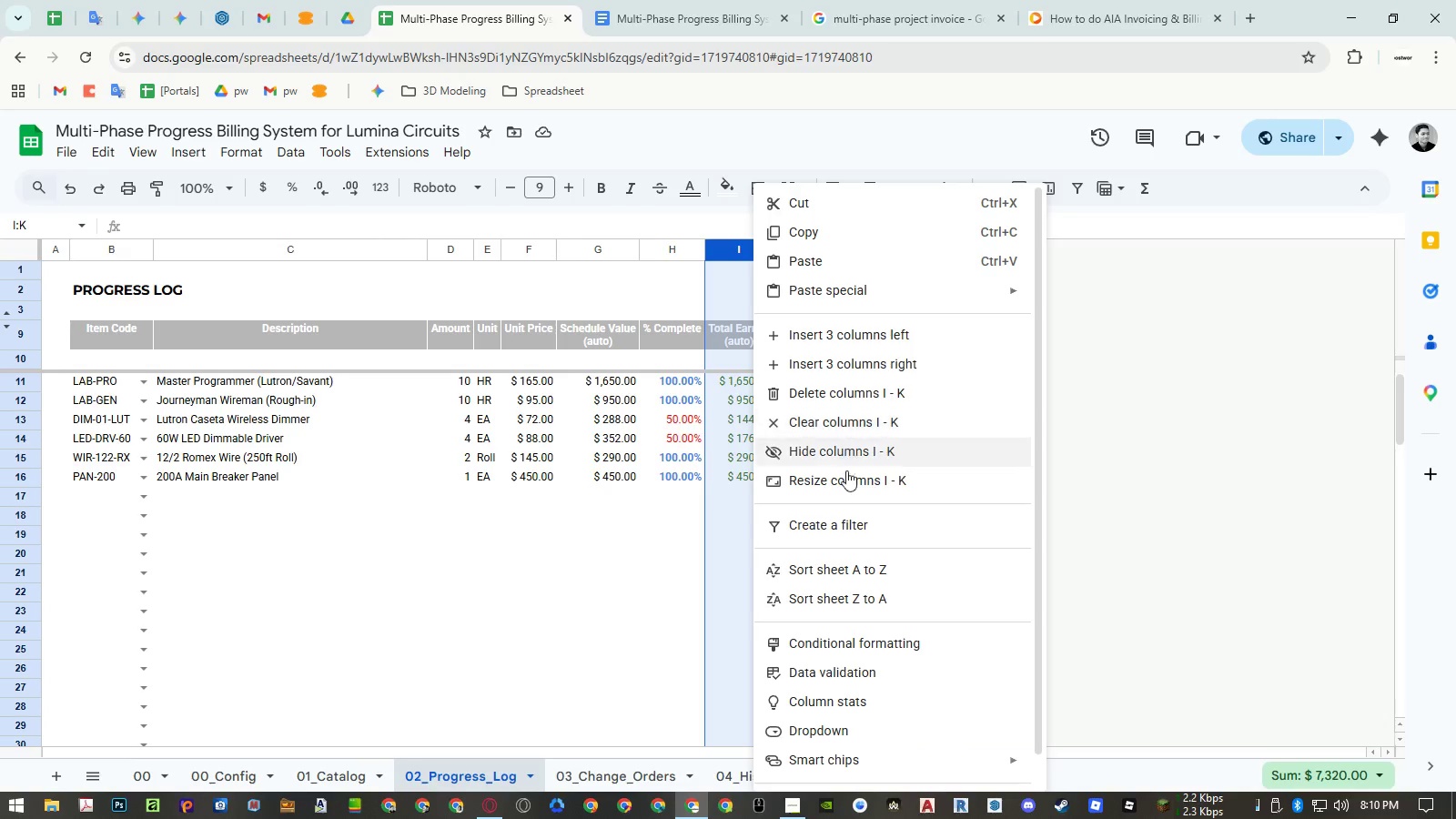 
left_click([846, 480])
 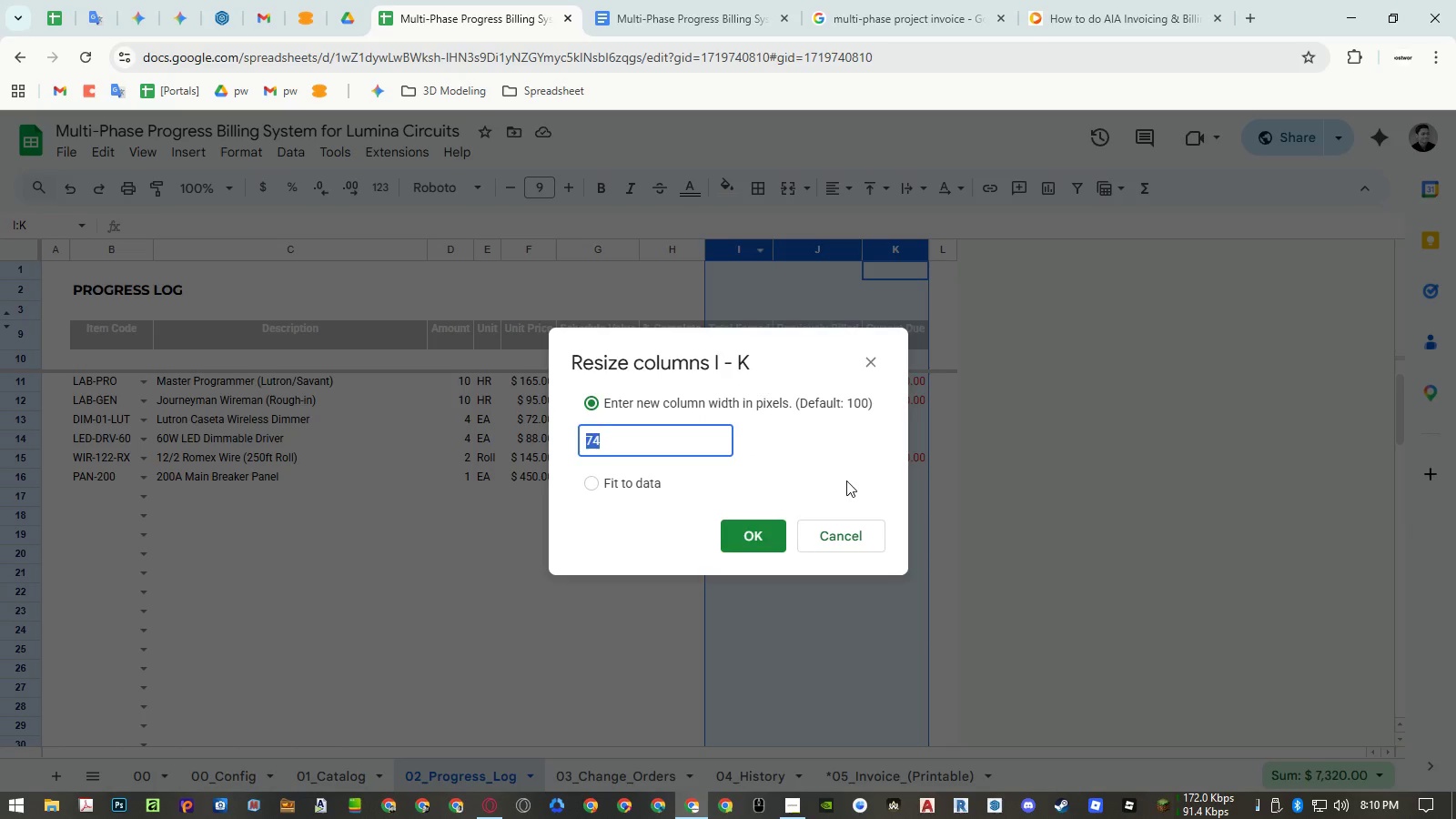 
key(Numpad7)
 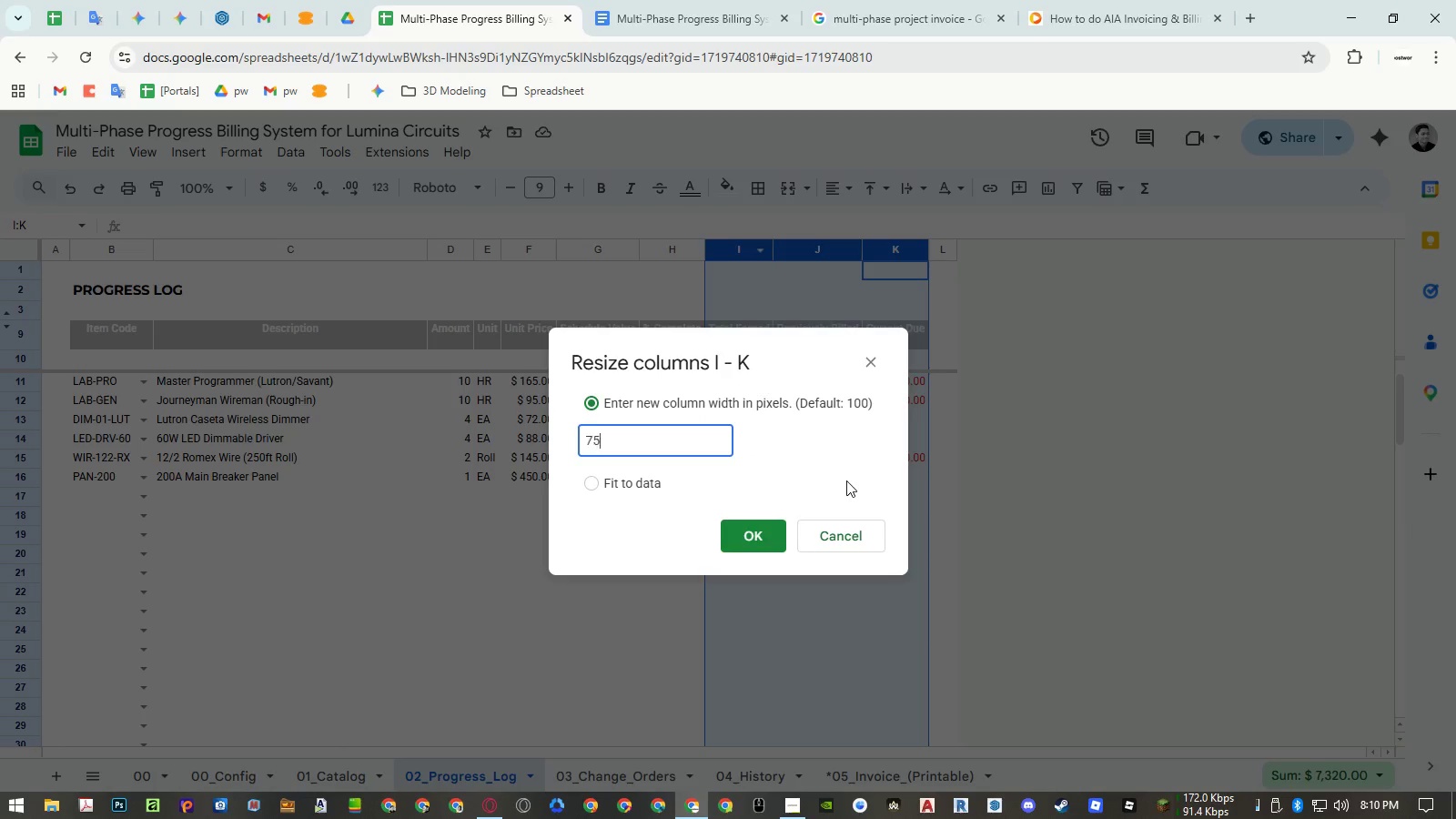 
key(Numpad5)
 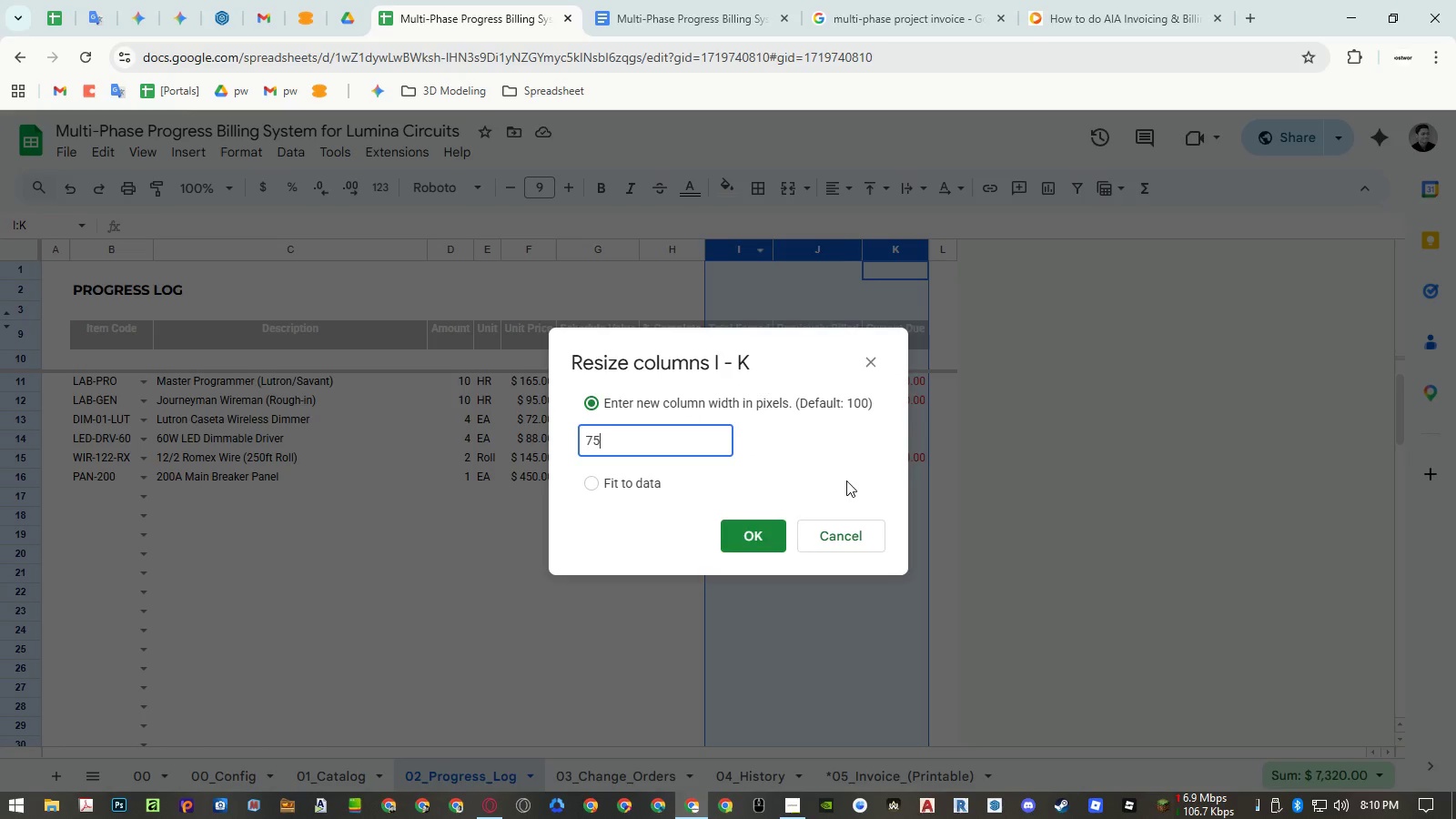 
key(NumpadEnter)
 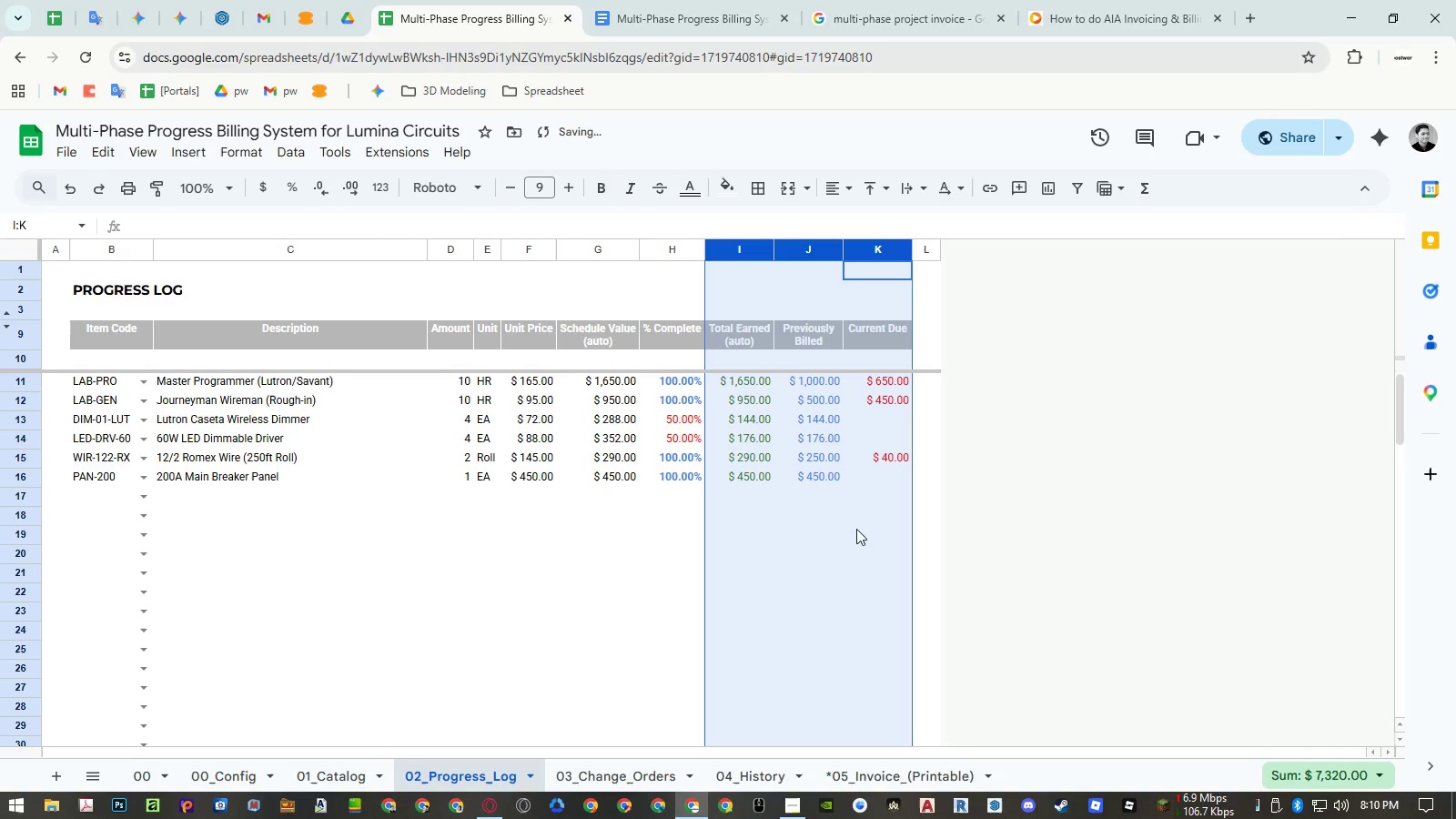 
left_click([858, 536])
 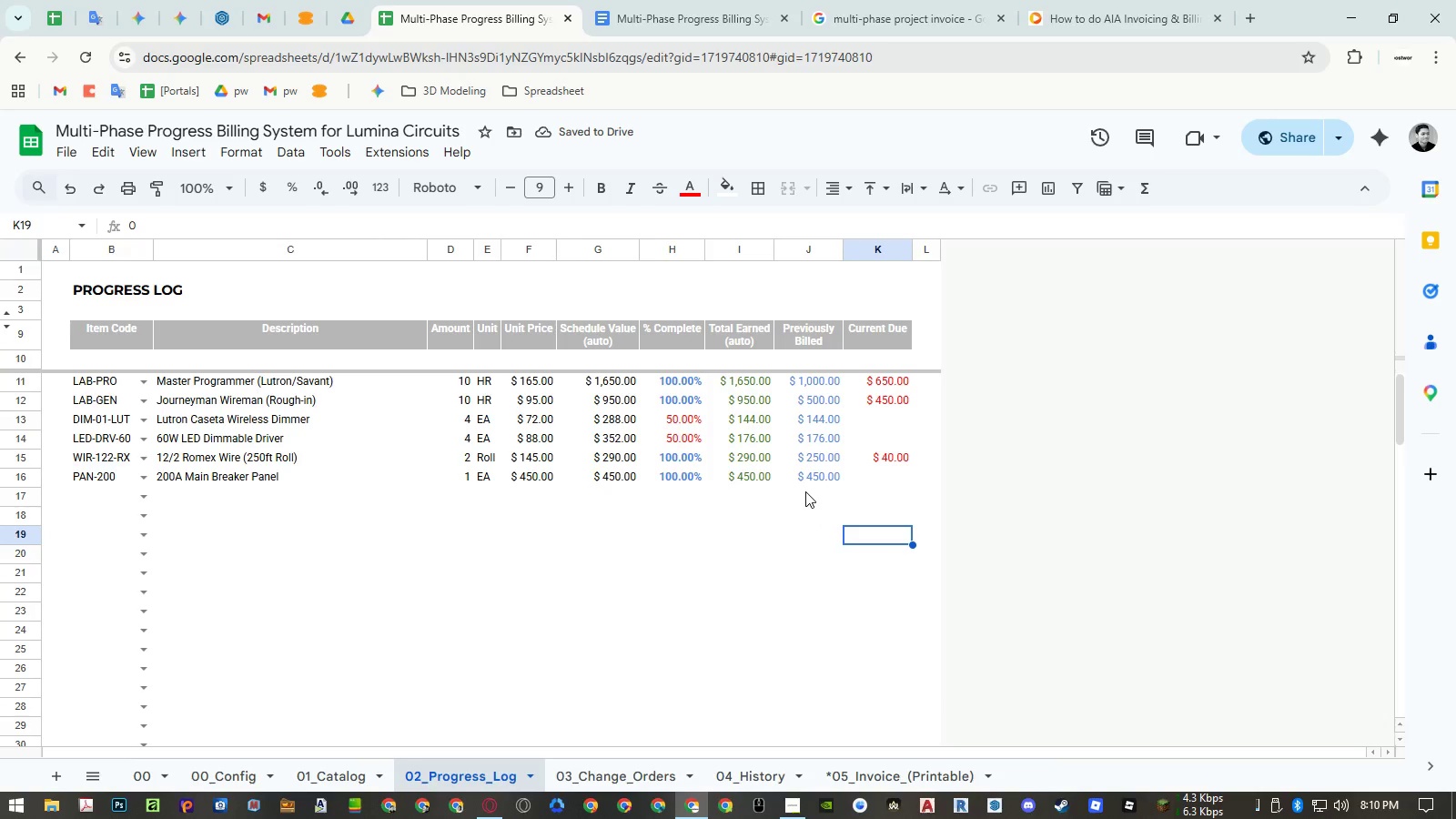 
wait(5.06)
 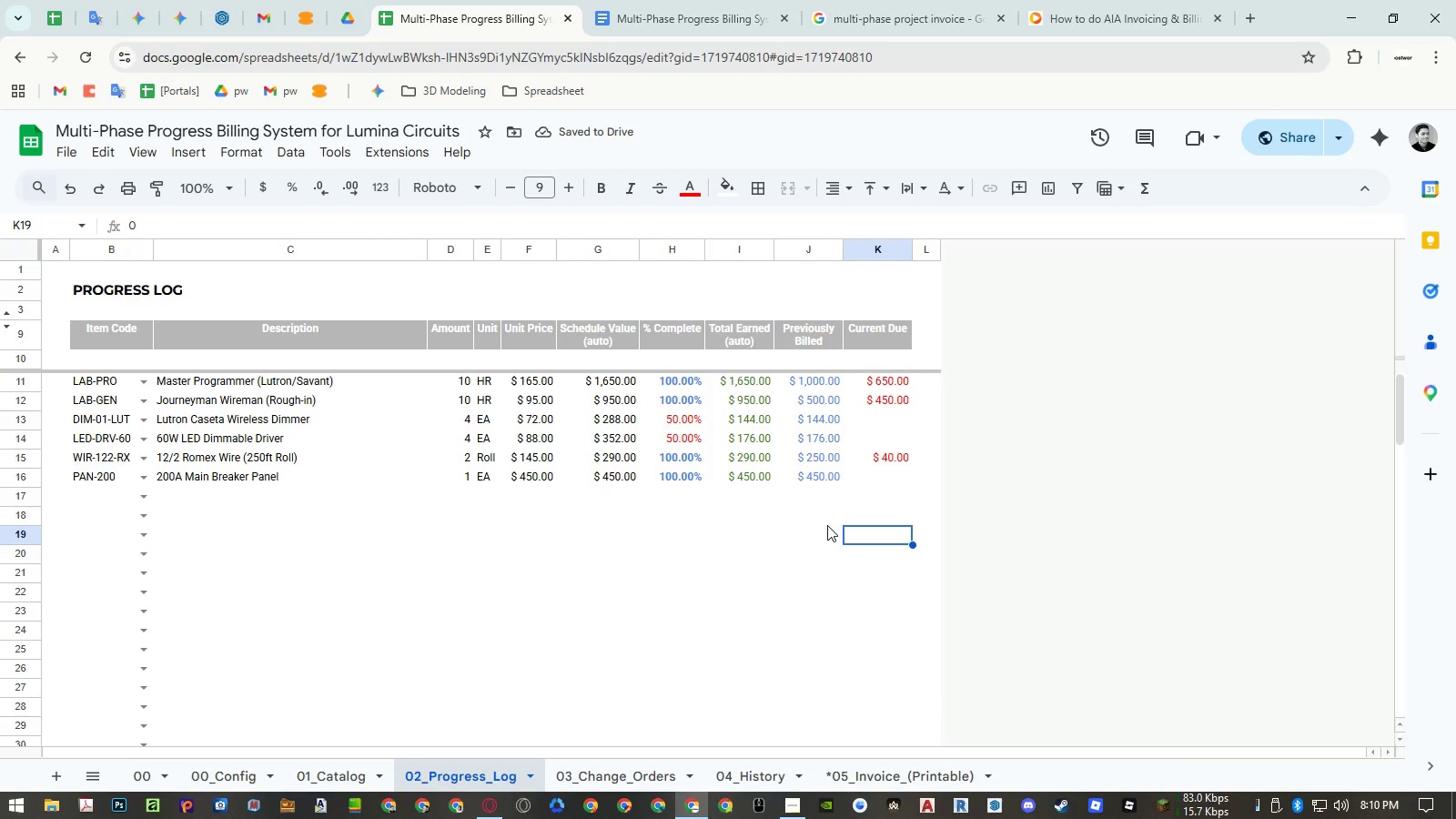 
double_click([589, 337])
 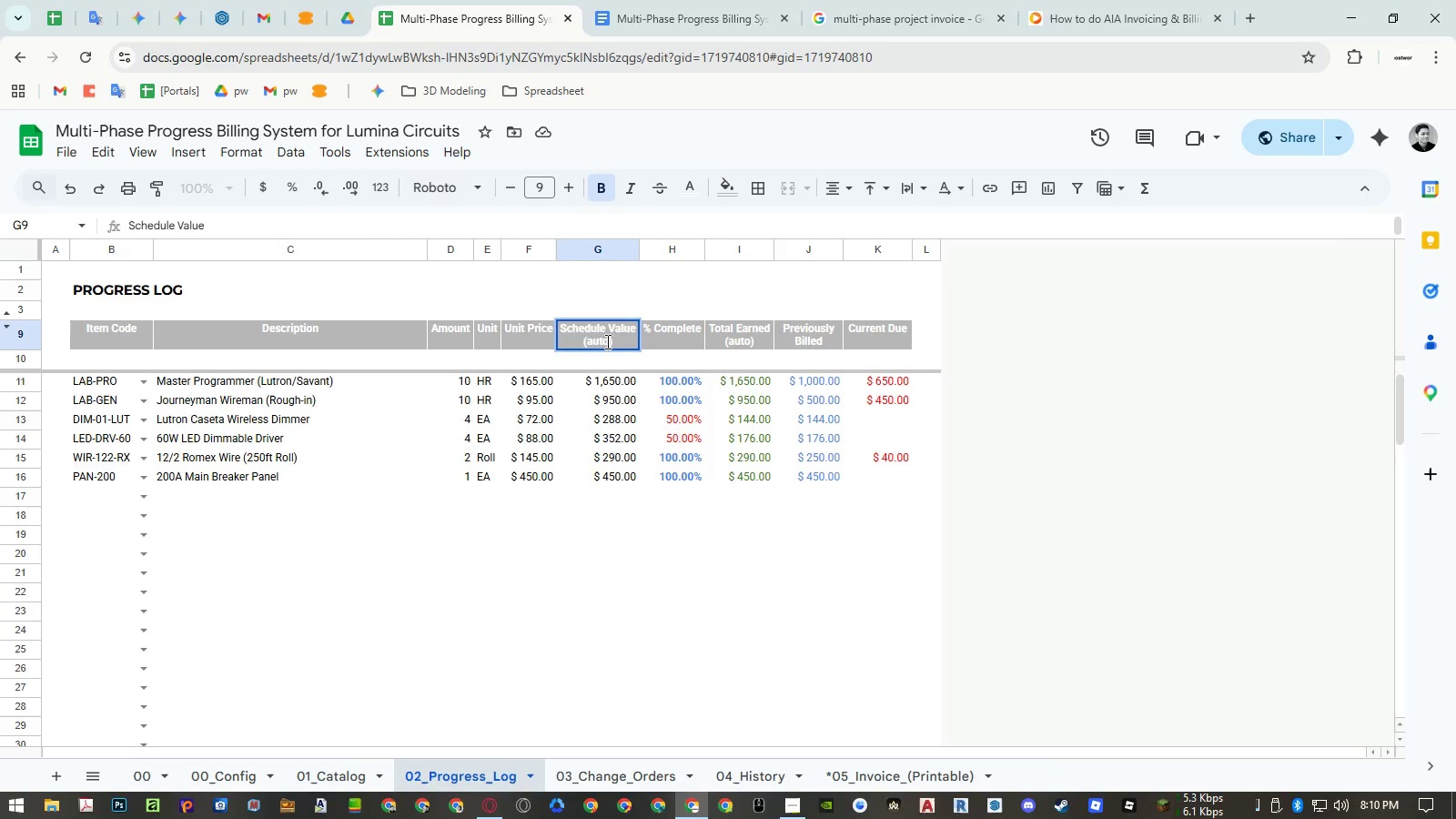 
left_click([606, 341])
 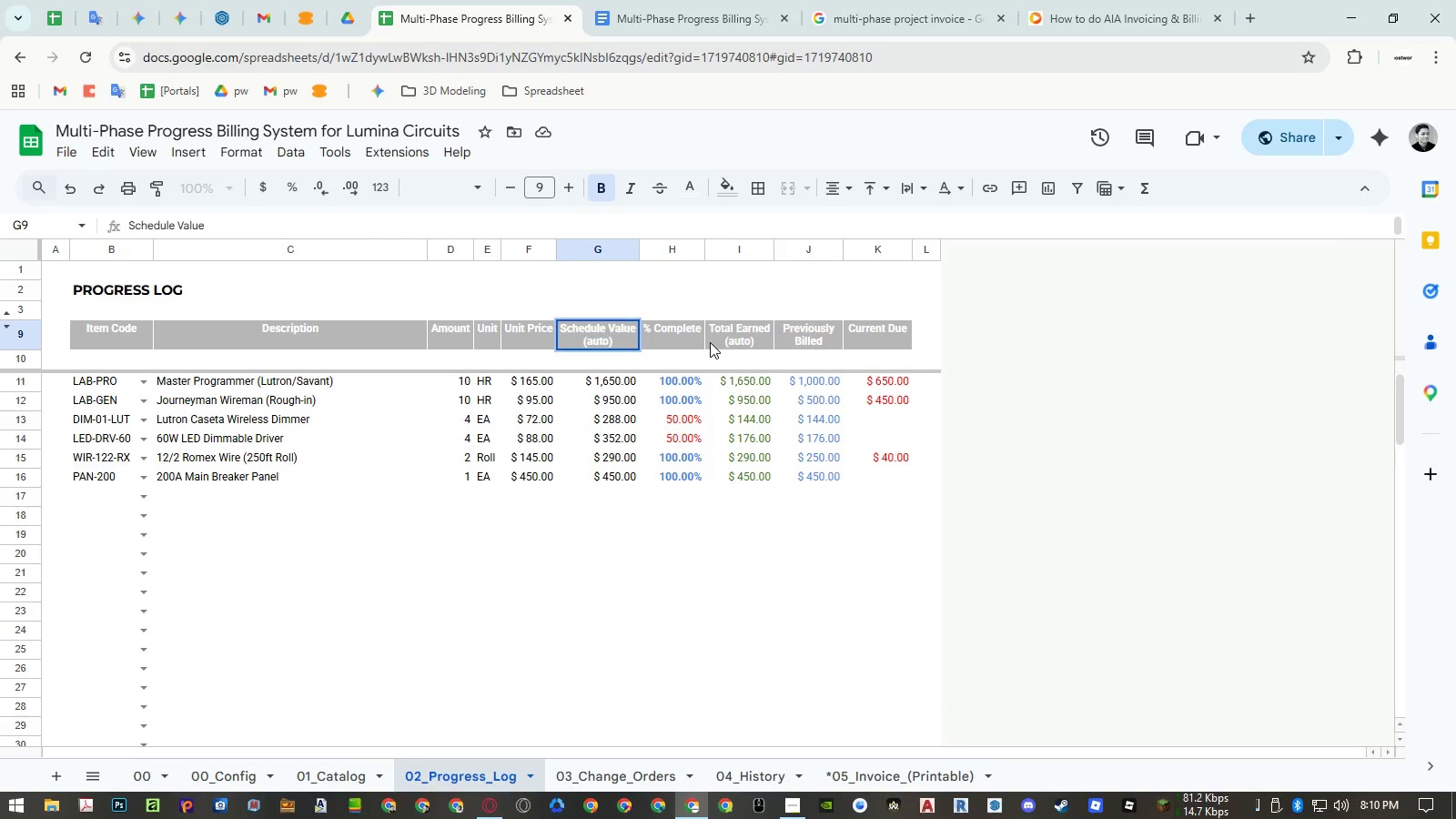 
type( calc.)
 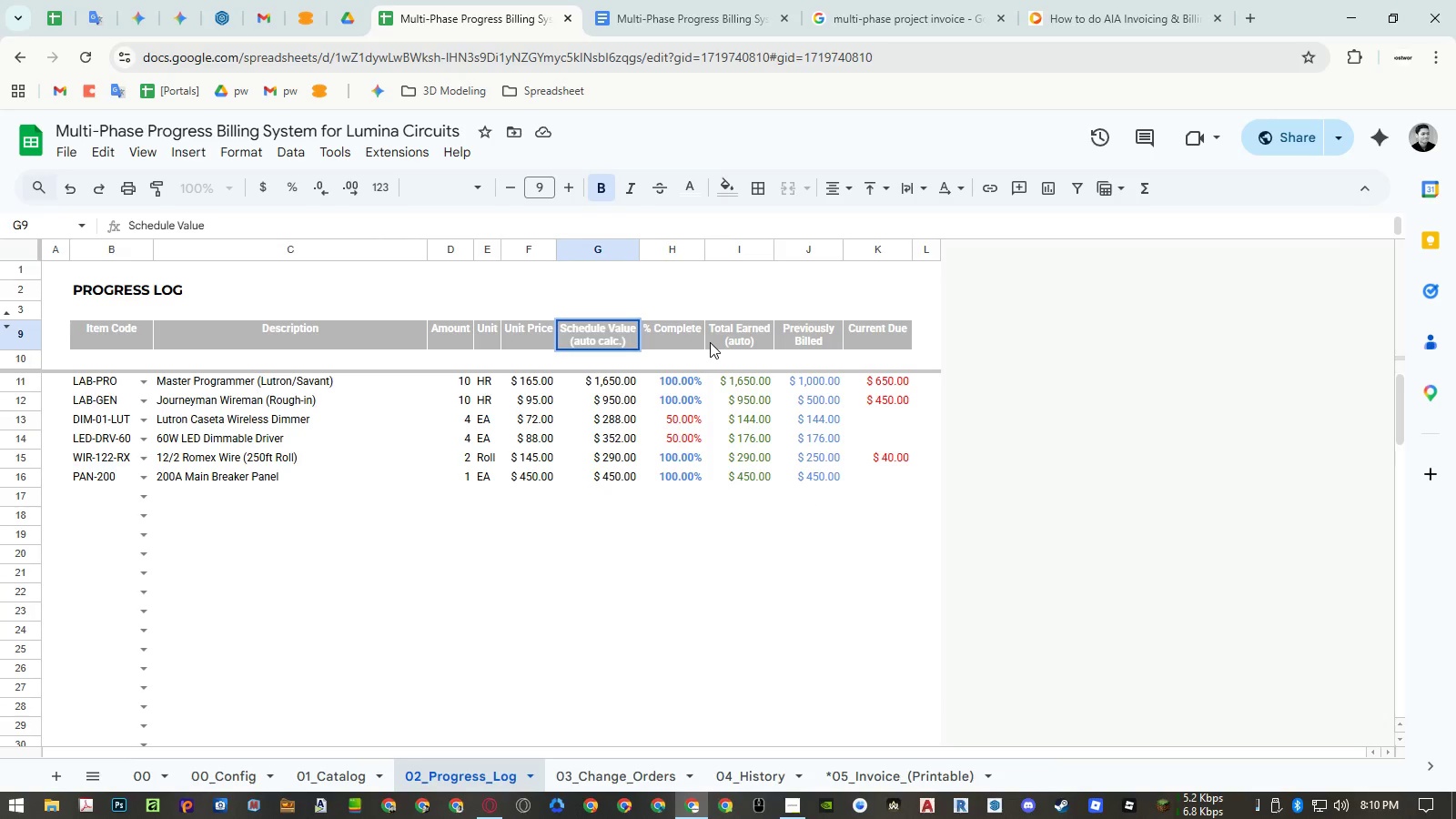 
key(Shift+ArrowLeft)
 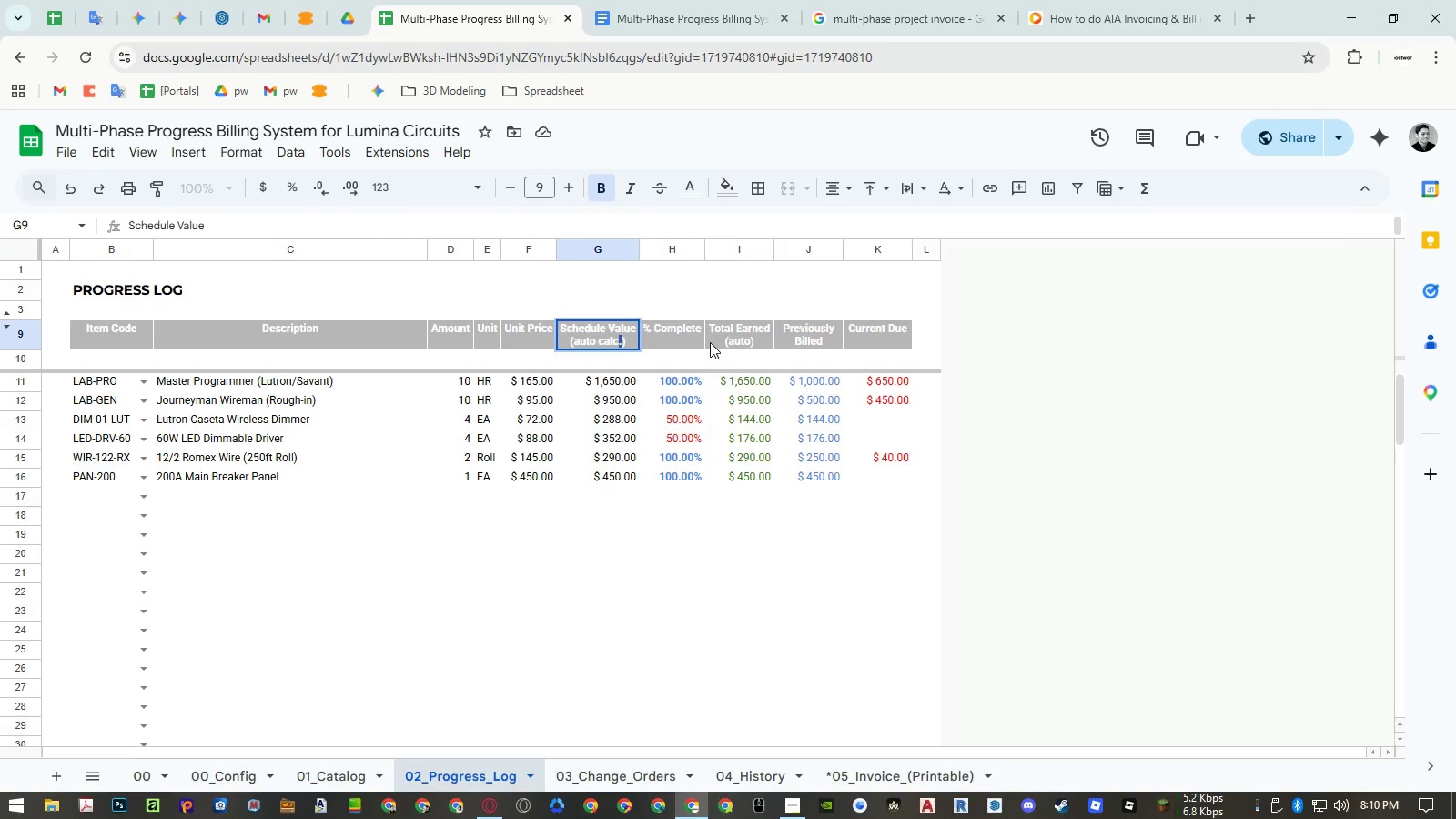 
key(Shift+ArrowLeft)
 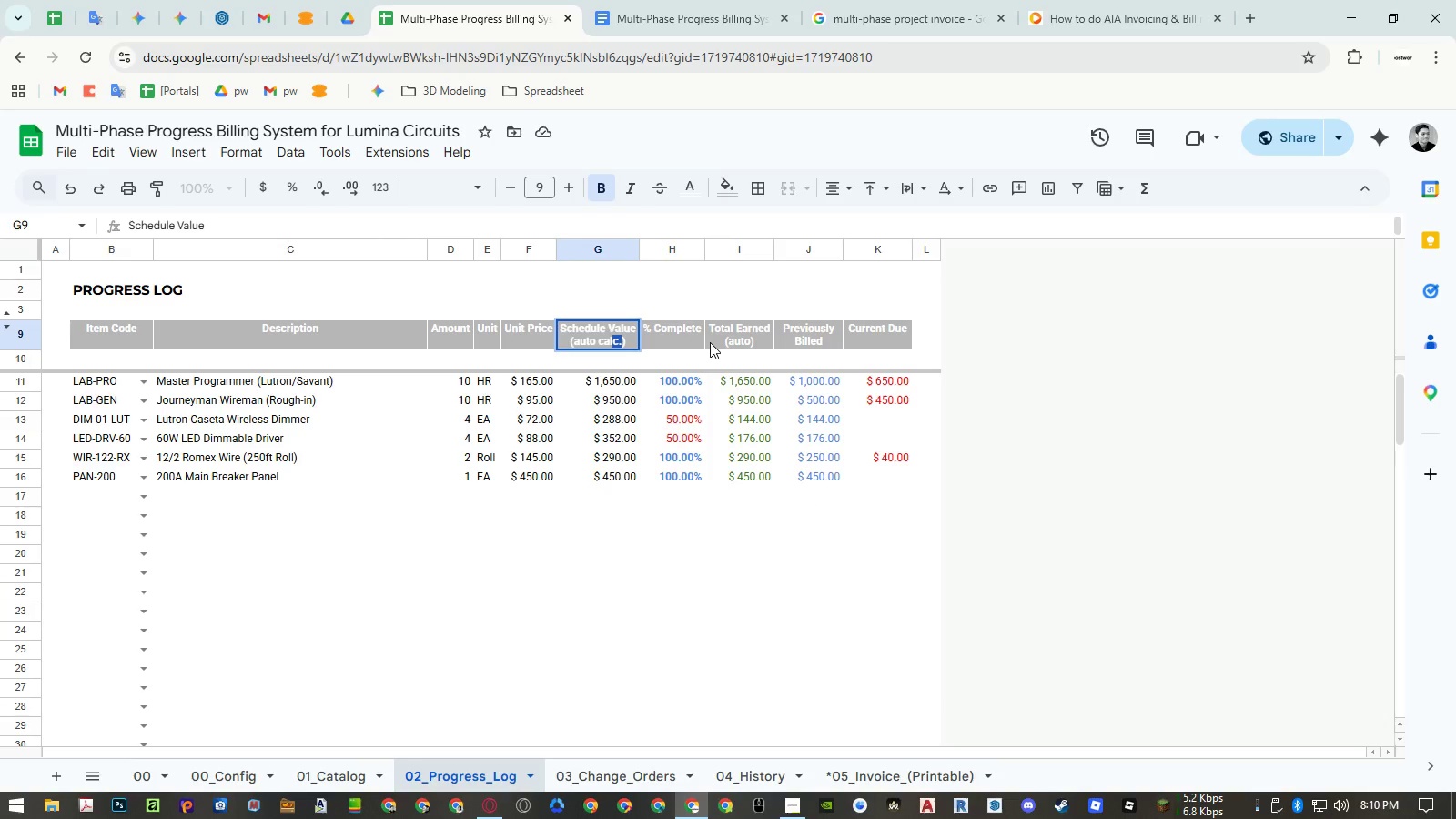 
key(Shift+ArrowLeft)
 